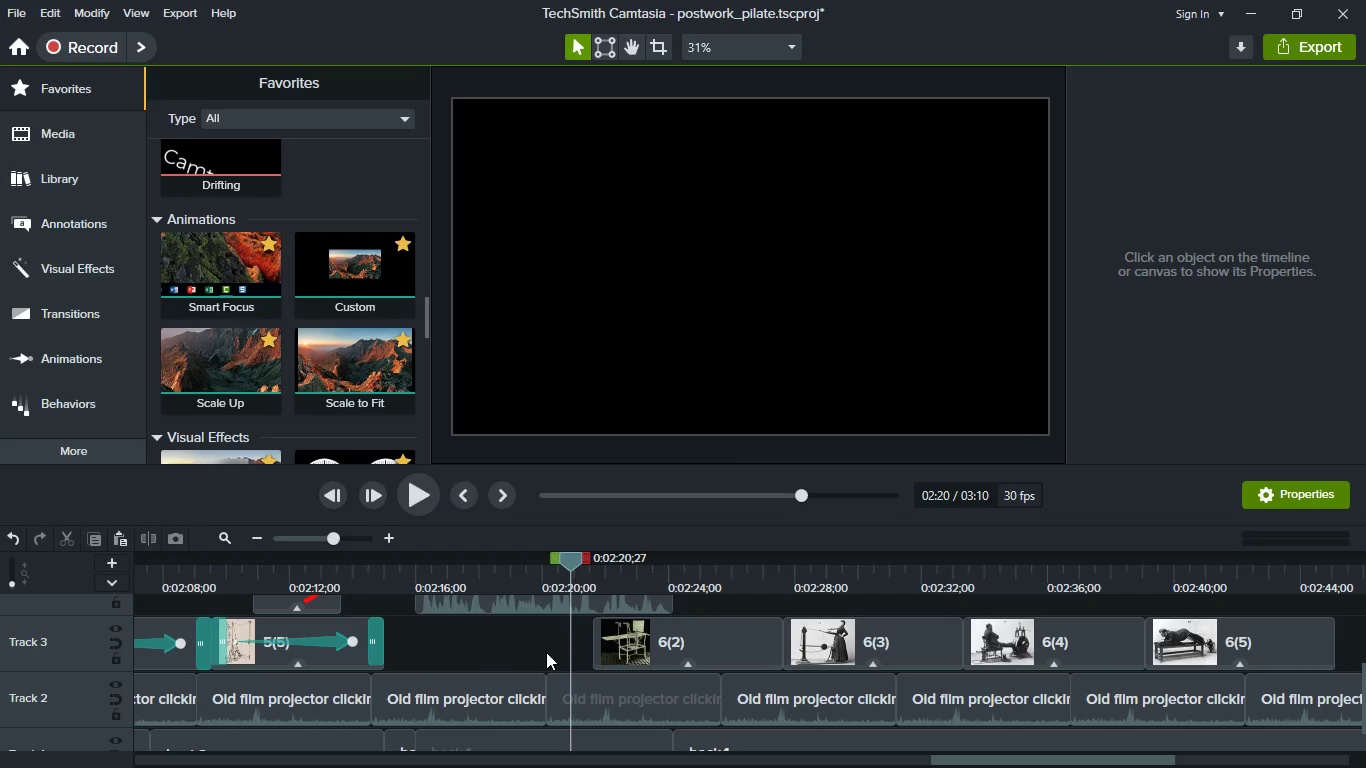 
key(Control+Z)
 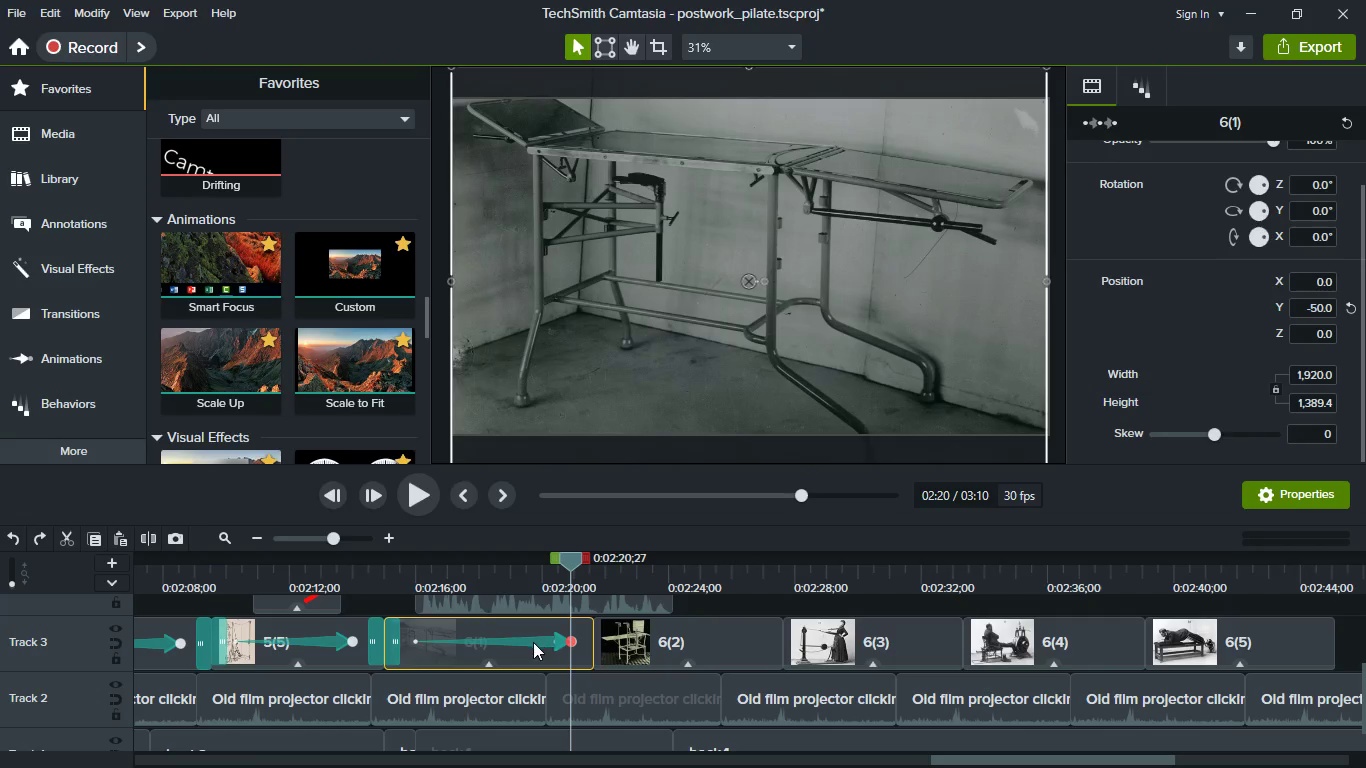 
left_click([533, 642])
 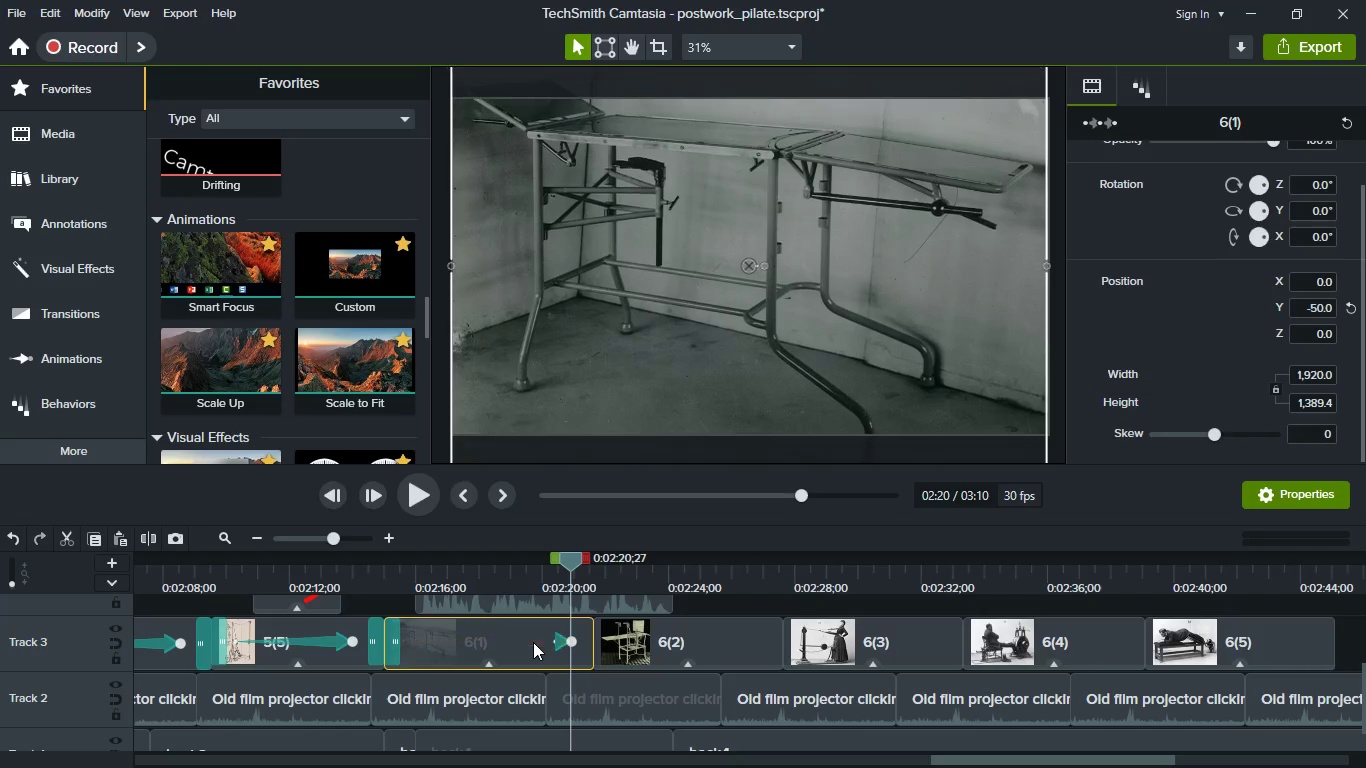 
key(Delete)
 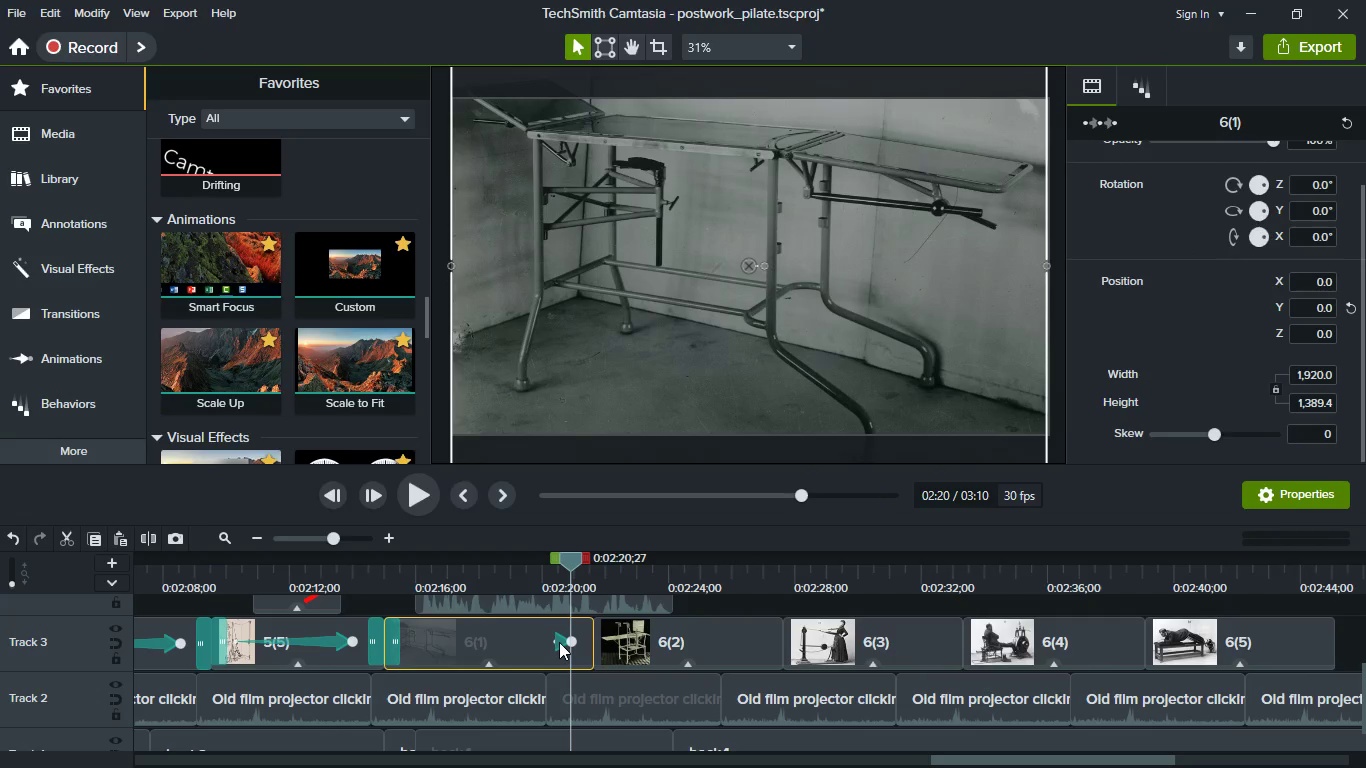 
left_click([559, 642])
 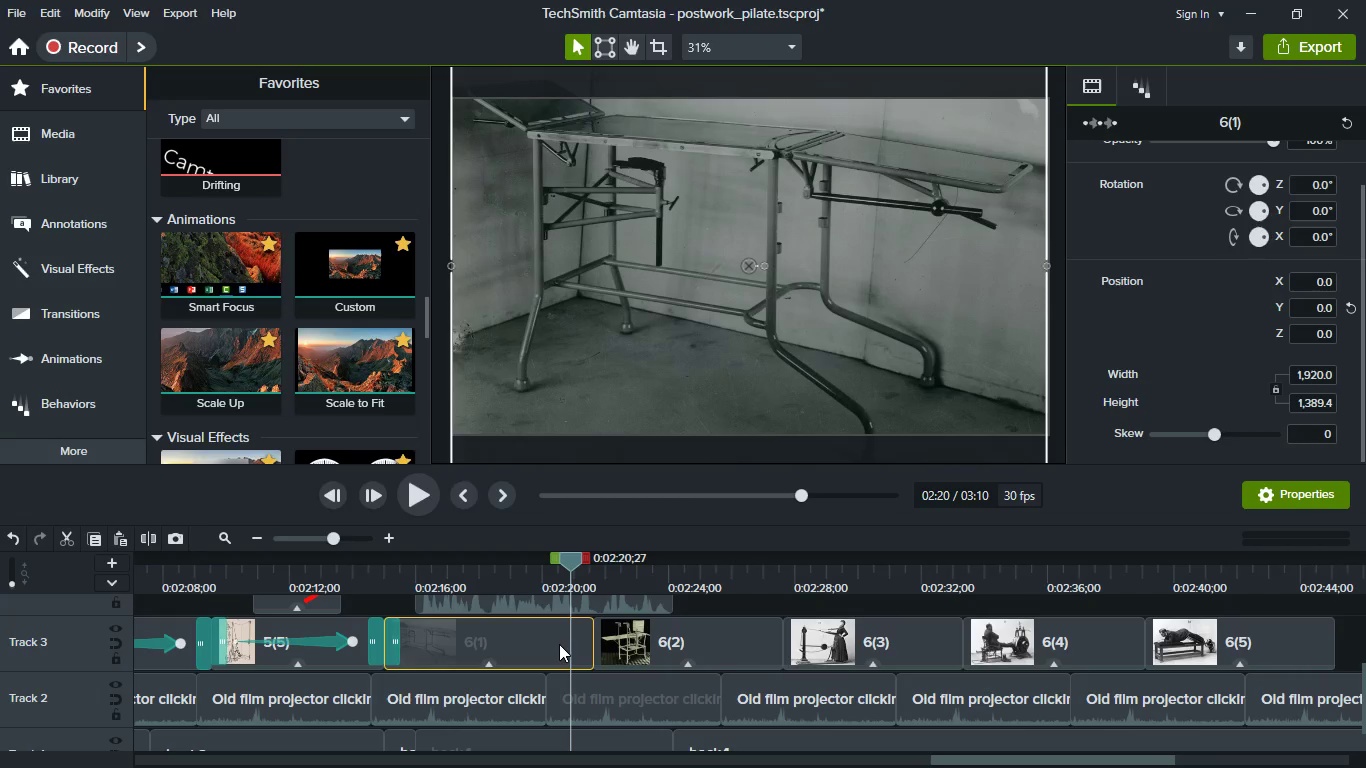 
key(Delete)
 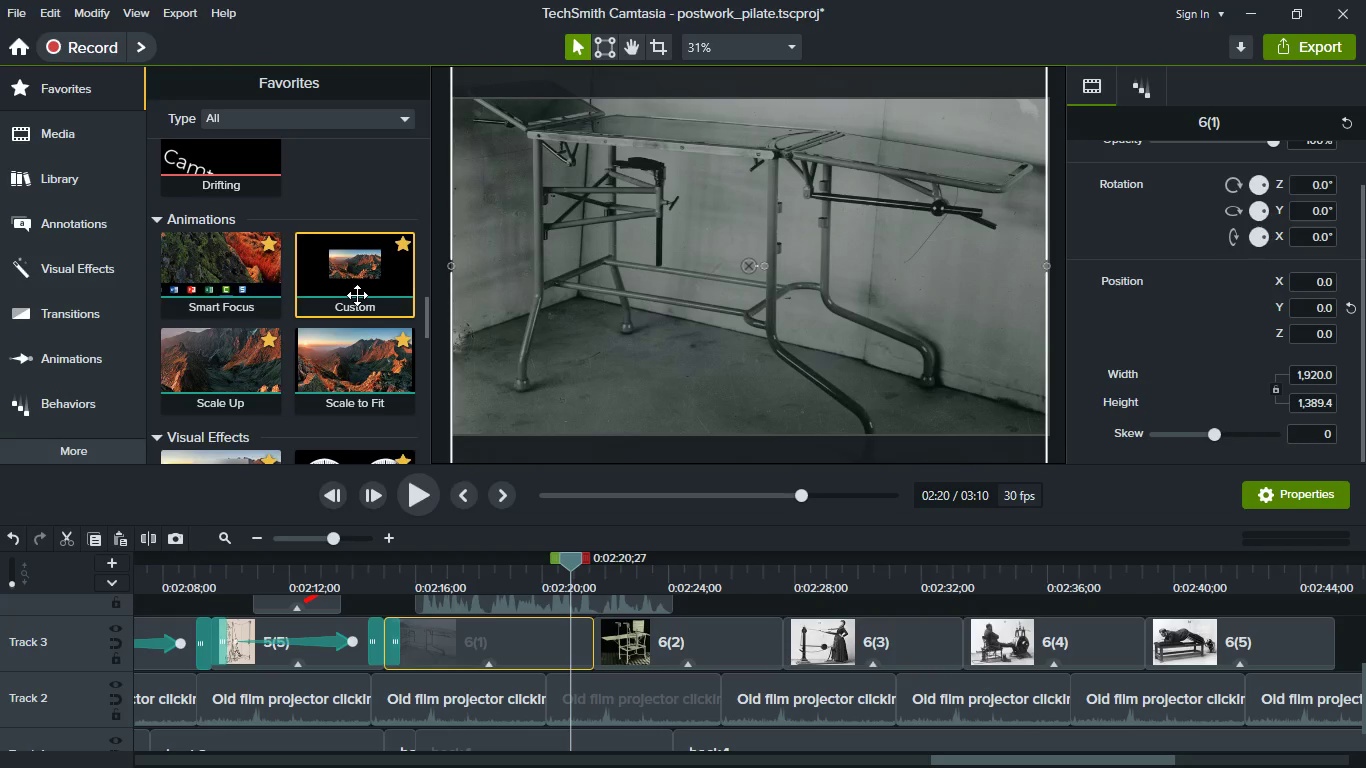 
left_click_drag(start_coordinate=[357, 295], to_coordinate=[569, 645])
 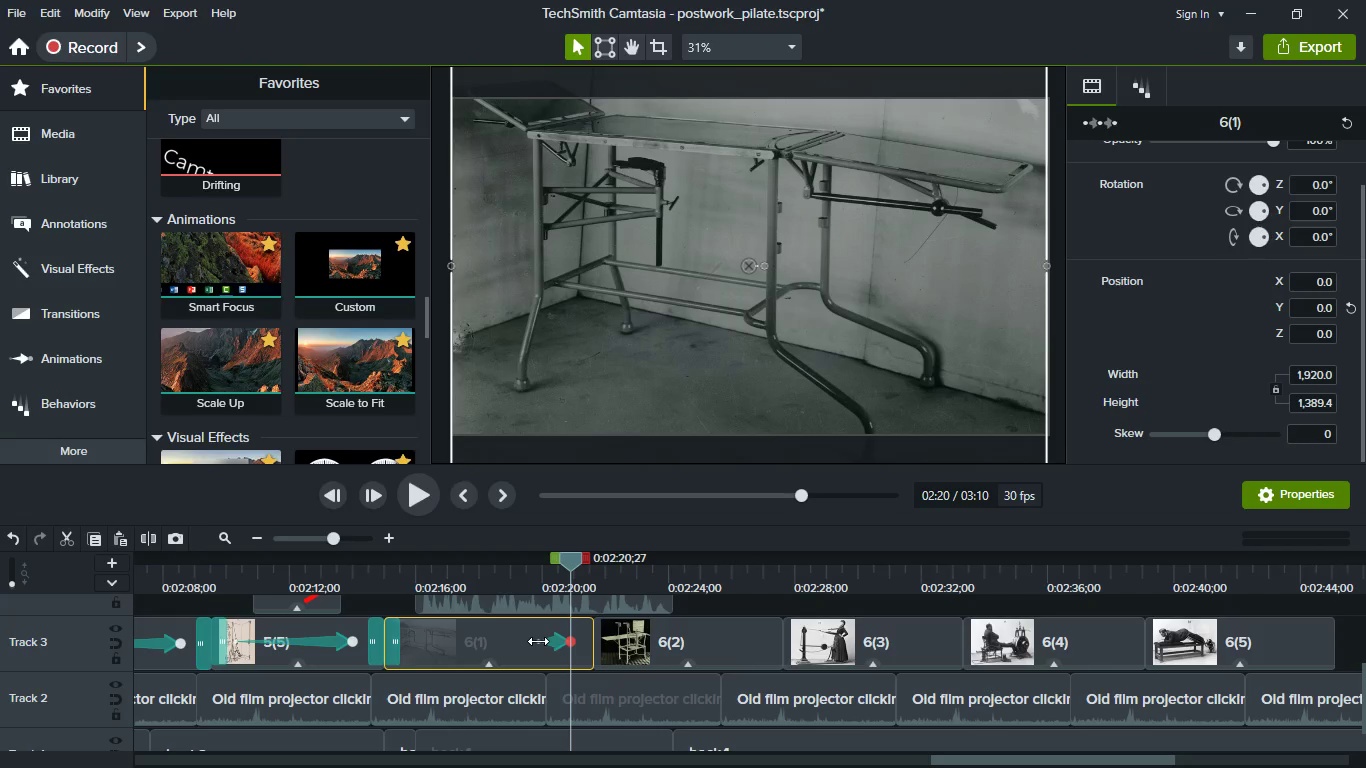 
left_click_drag(start_coordinate=[538, 641], to_coordinate=[415, 629])
 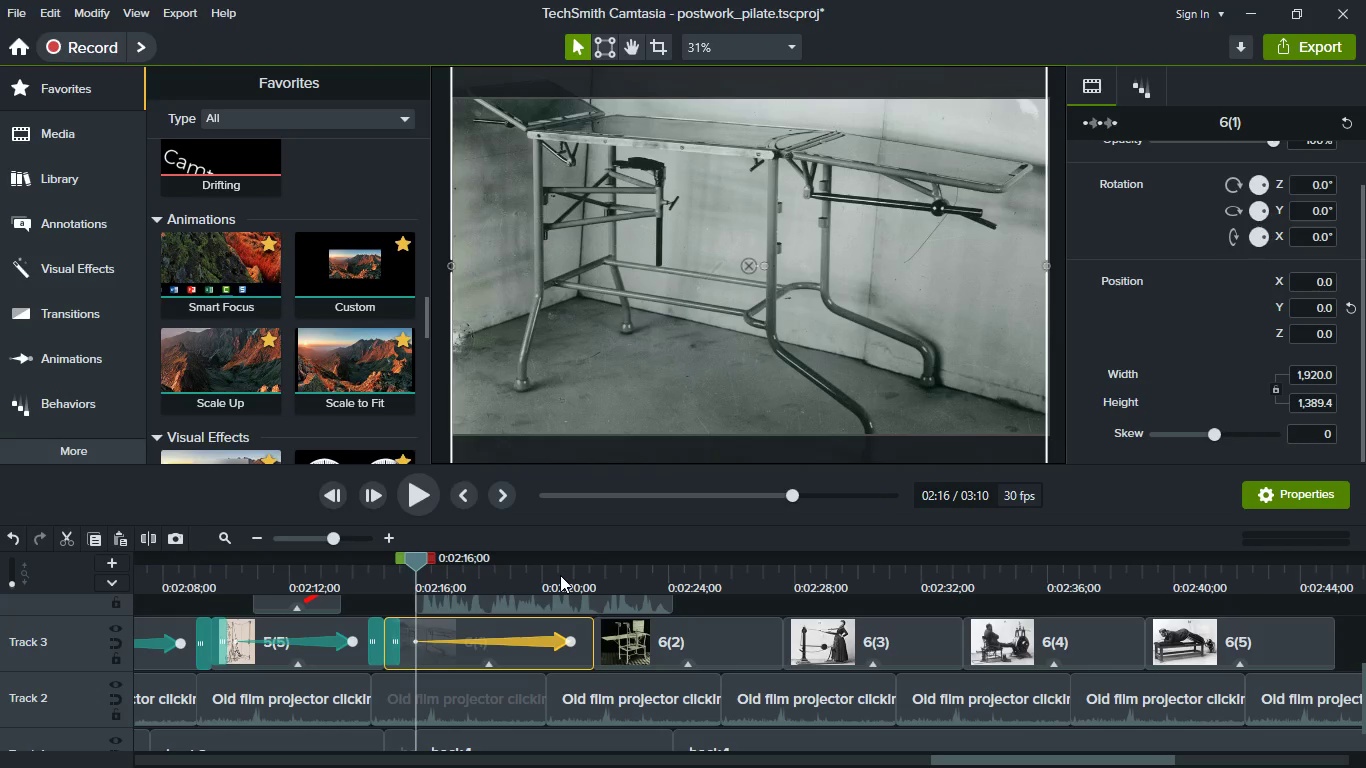 
left_click([560, 575])
 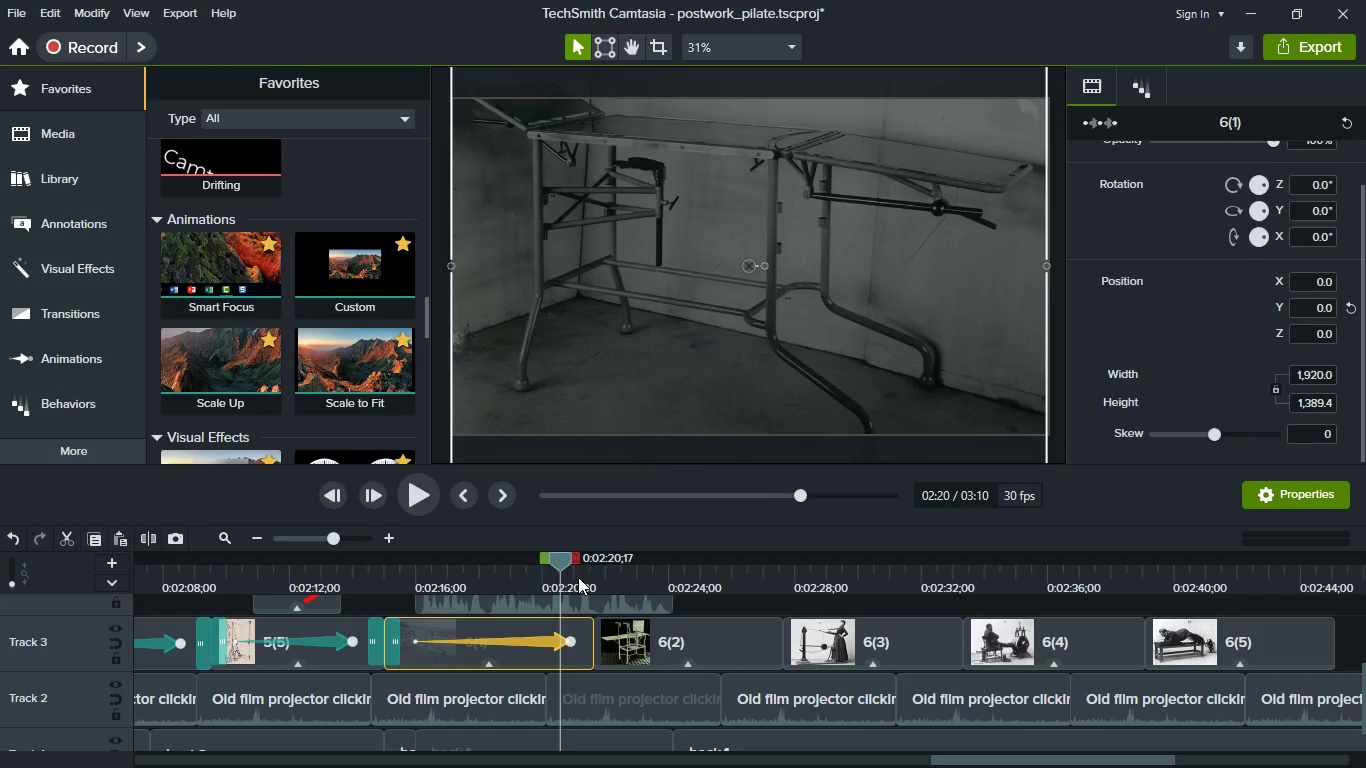 
left_click([578, 577])
 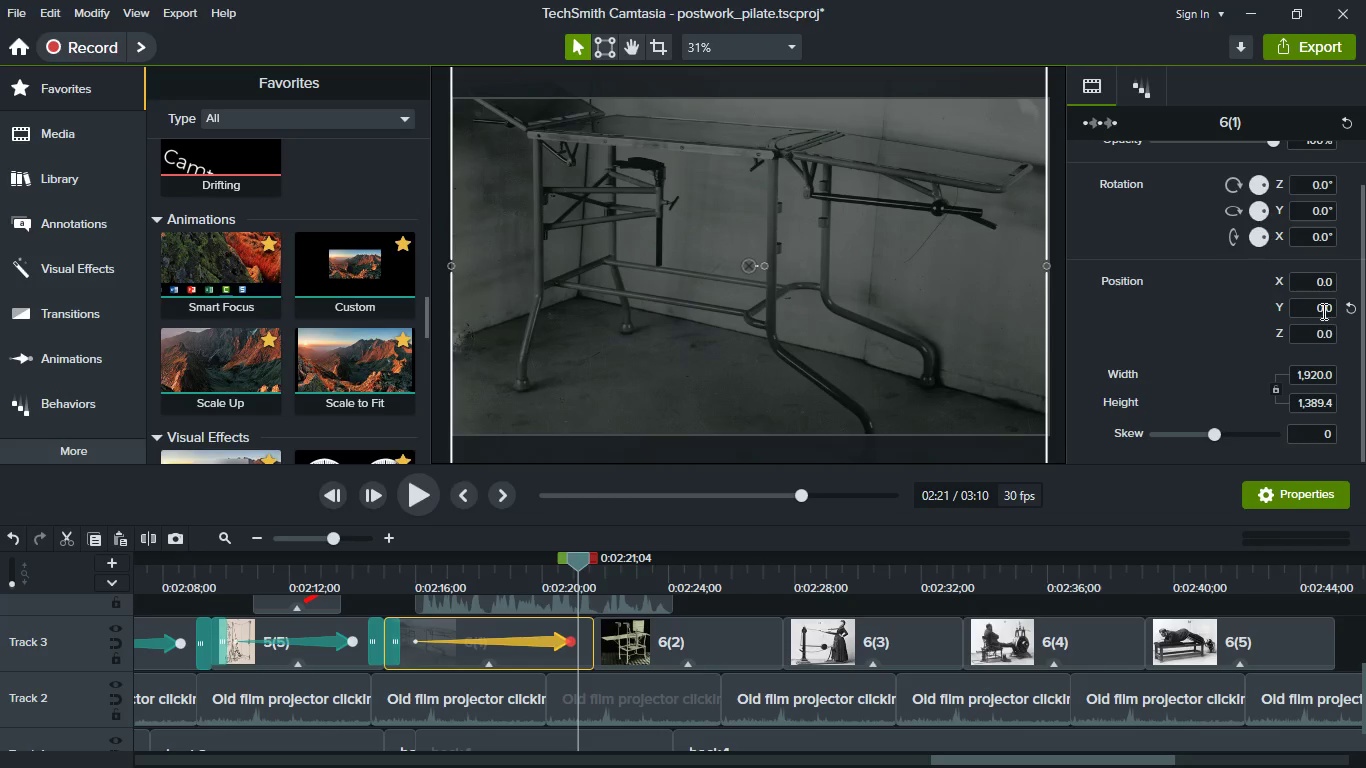 
left_click([1322, 311])
 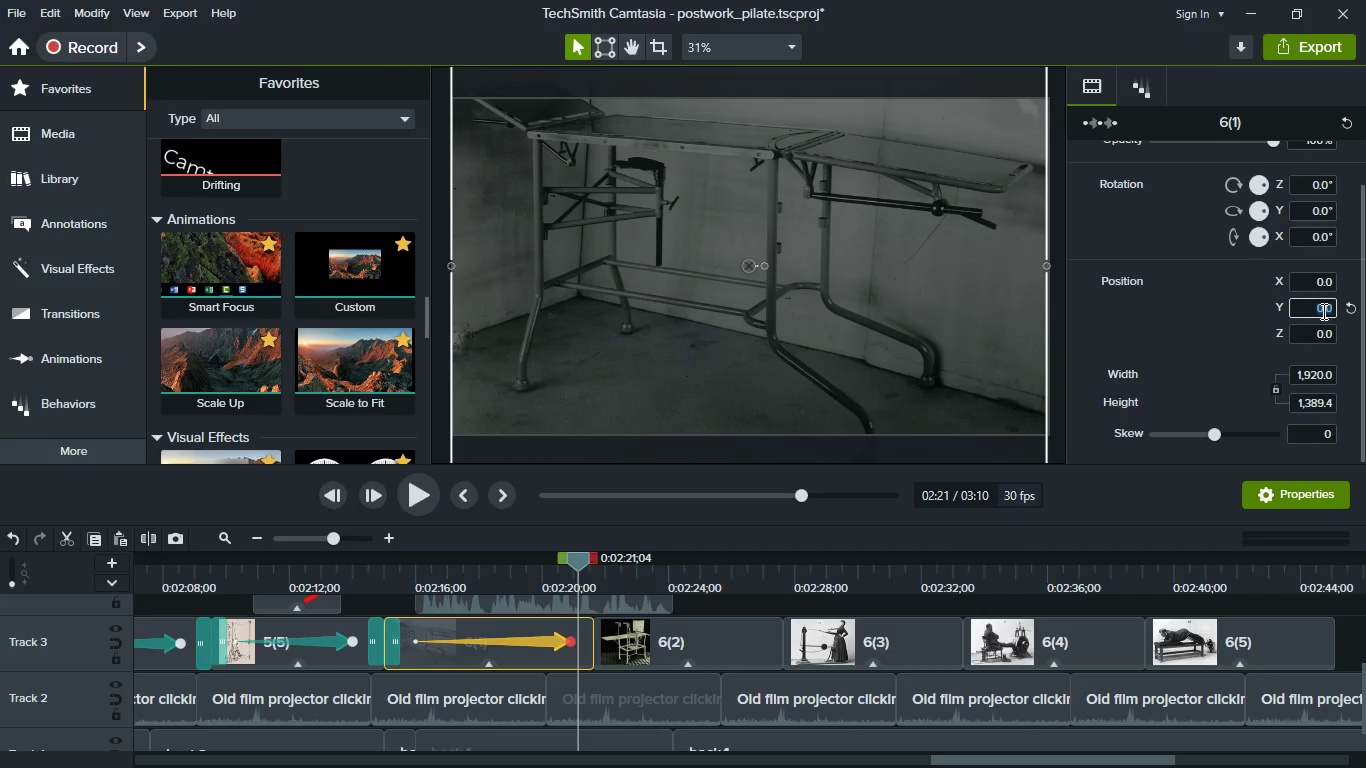 
type(-50)
 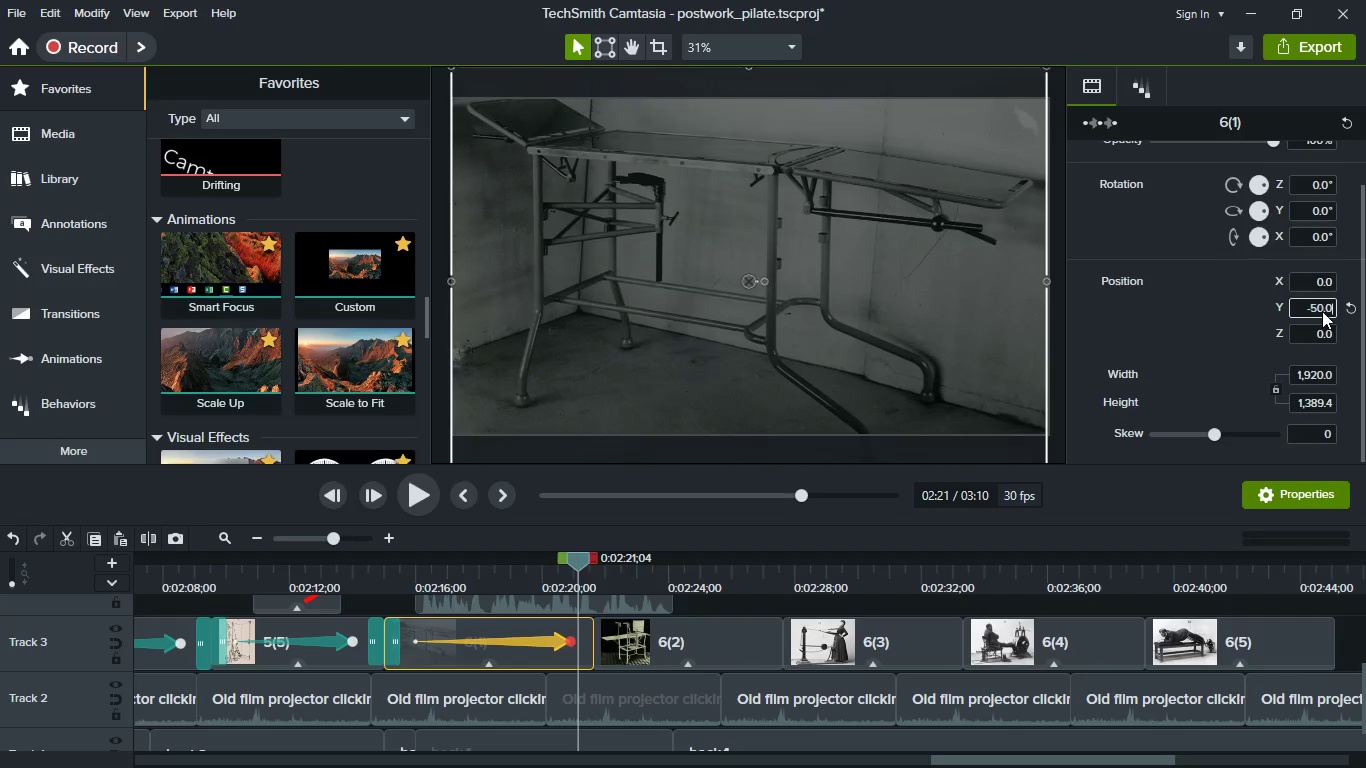 
key(Enter)
 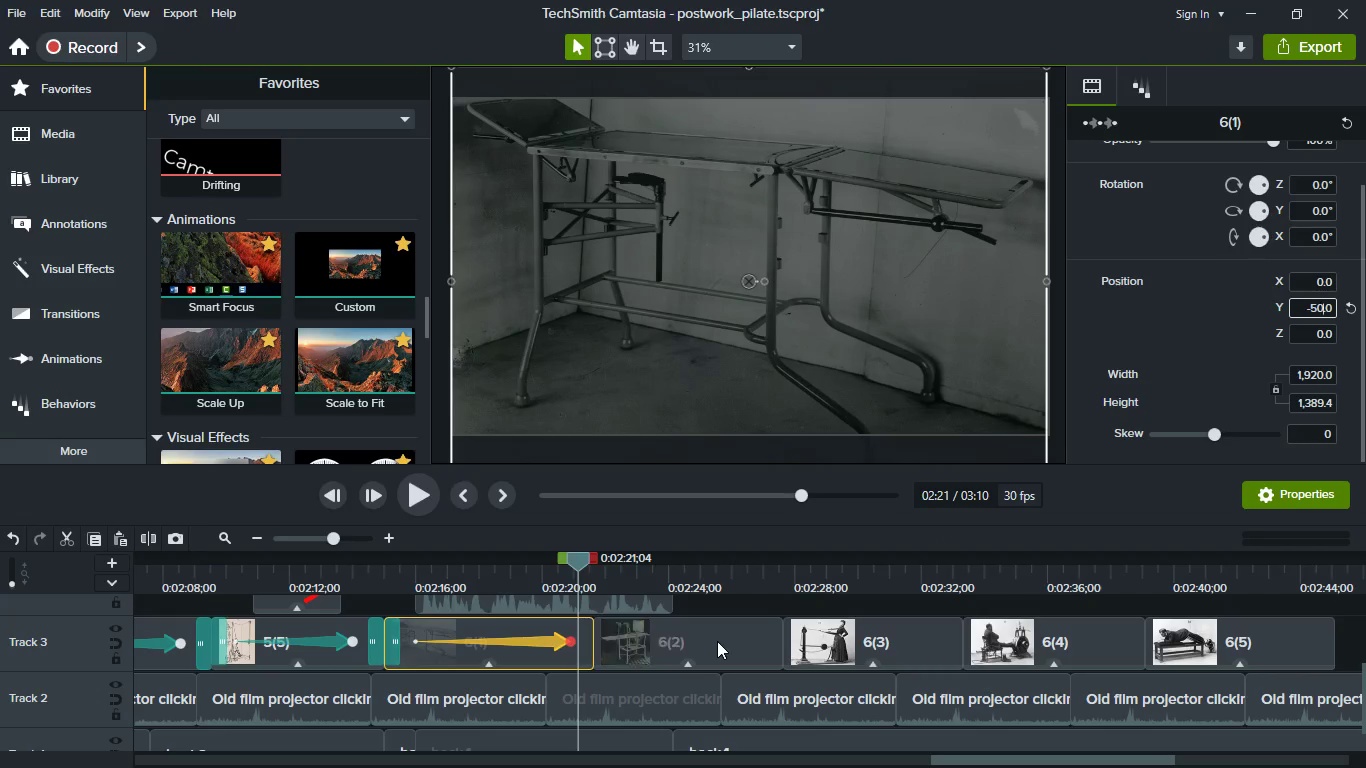 
left_click([717, 641])
 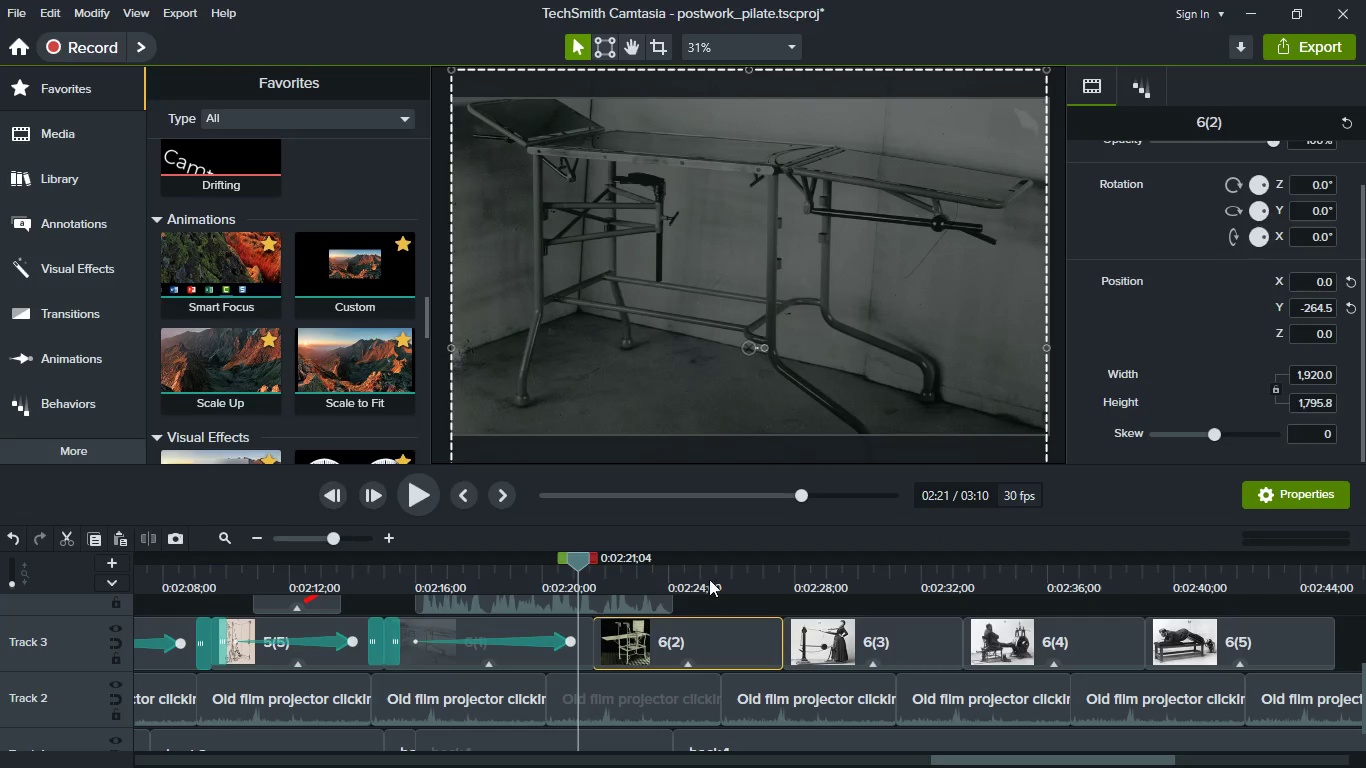 
left_click([706, 575])
 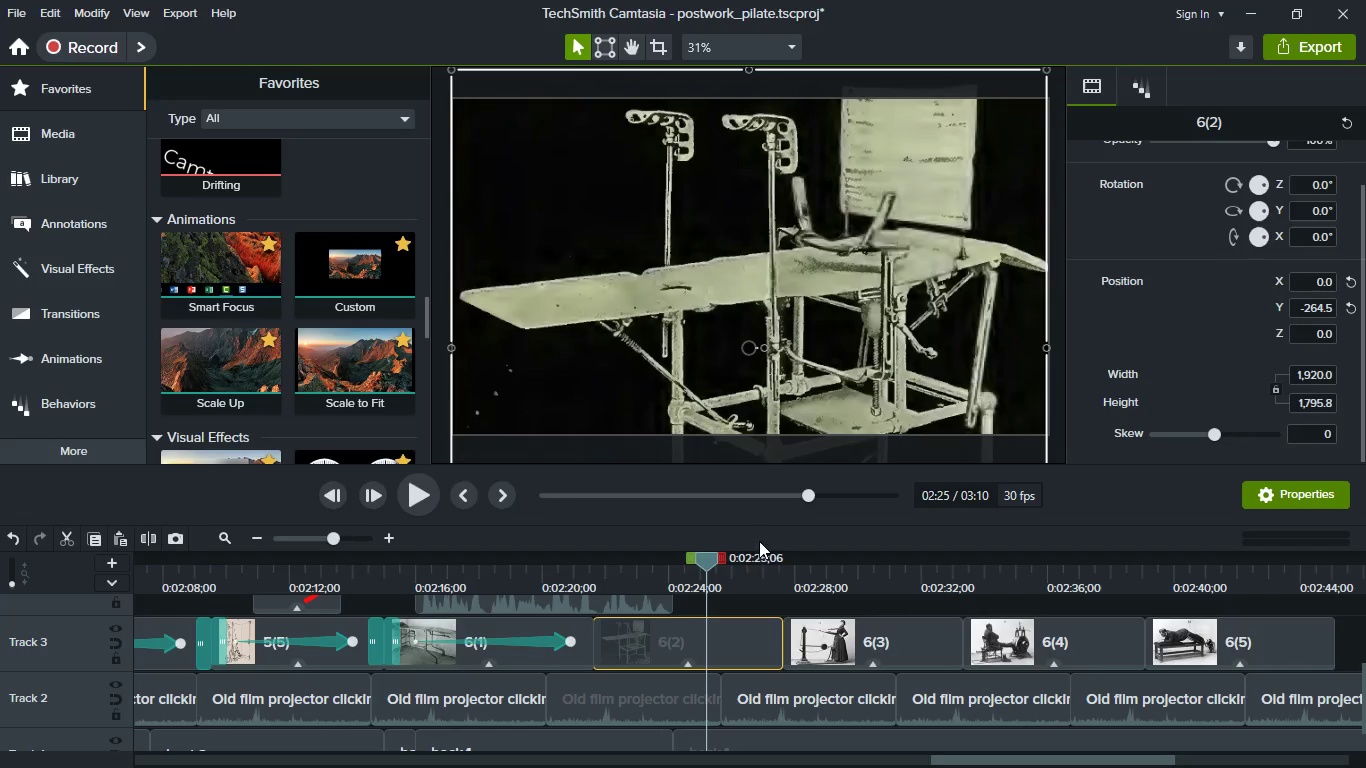 
left_click([753, 566])
 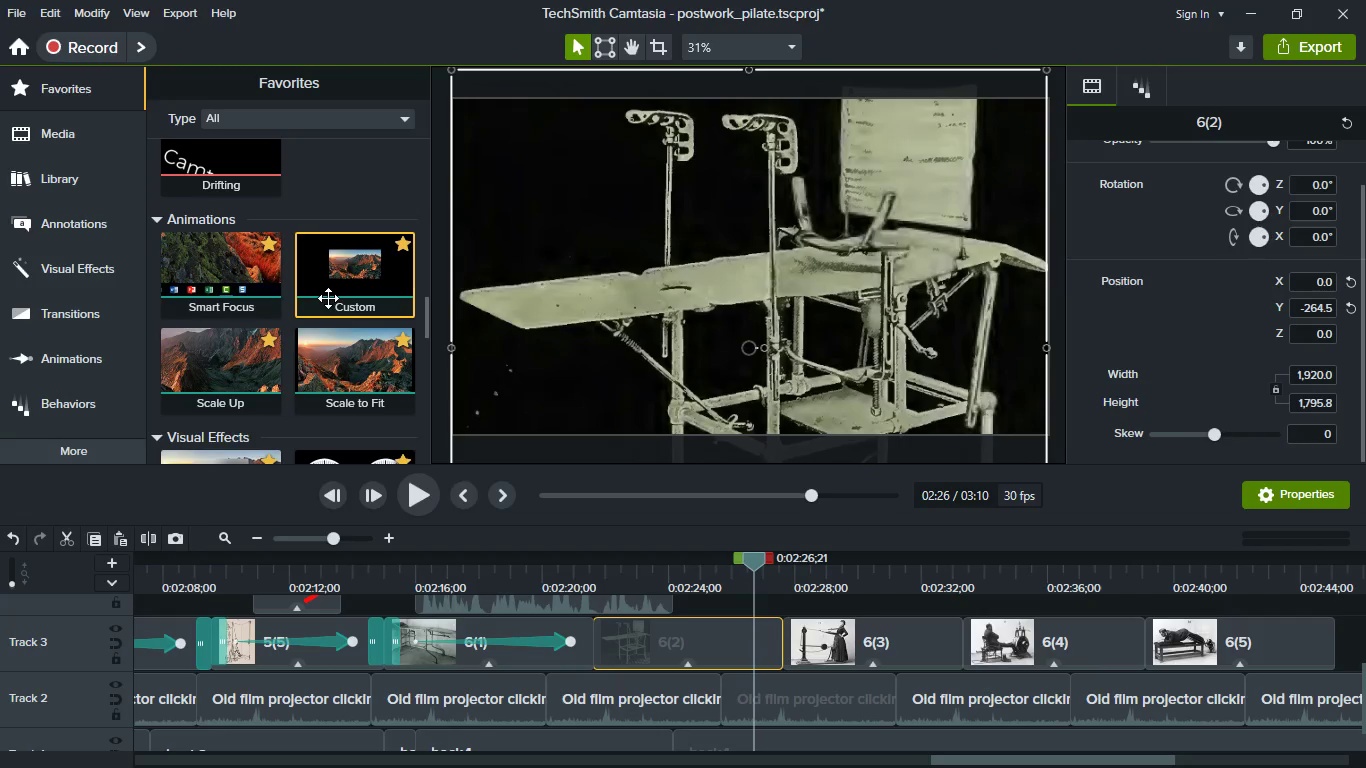 
left_click_drag(start_coordinate=[328, 298], to_coordinate=[753, 636])
 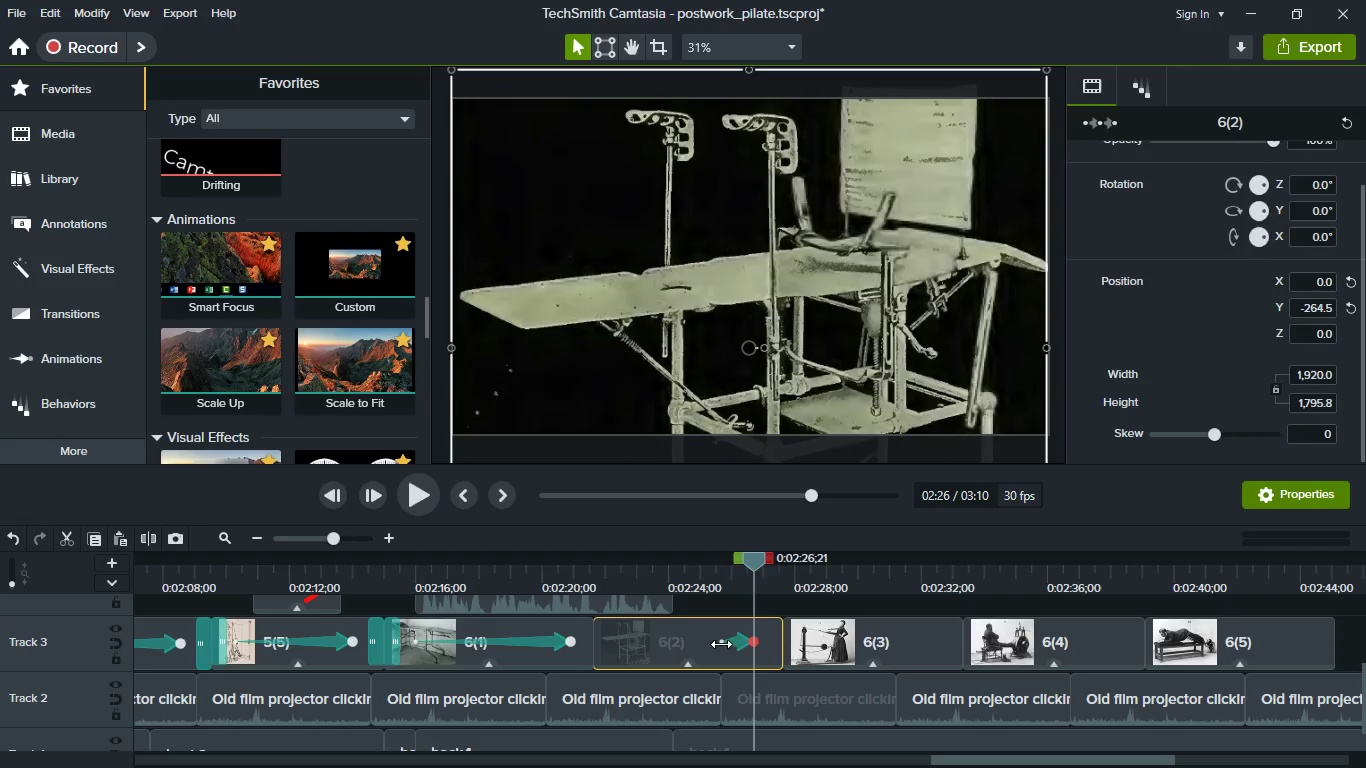 
left_click_drag(start_coordinate=[721, 644], to_coordinate=[605, 628])
 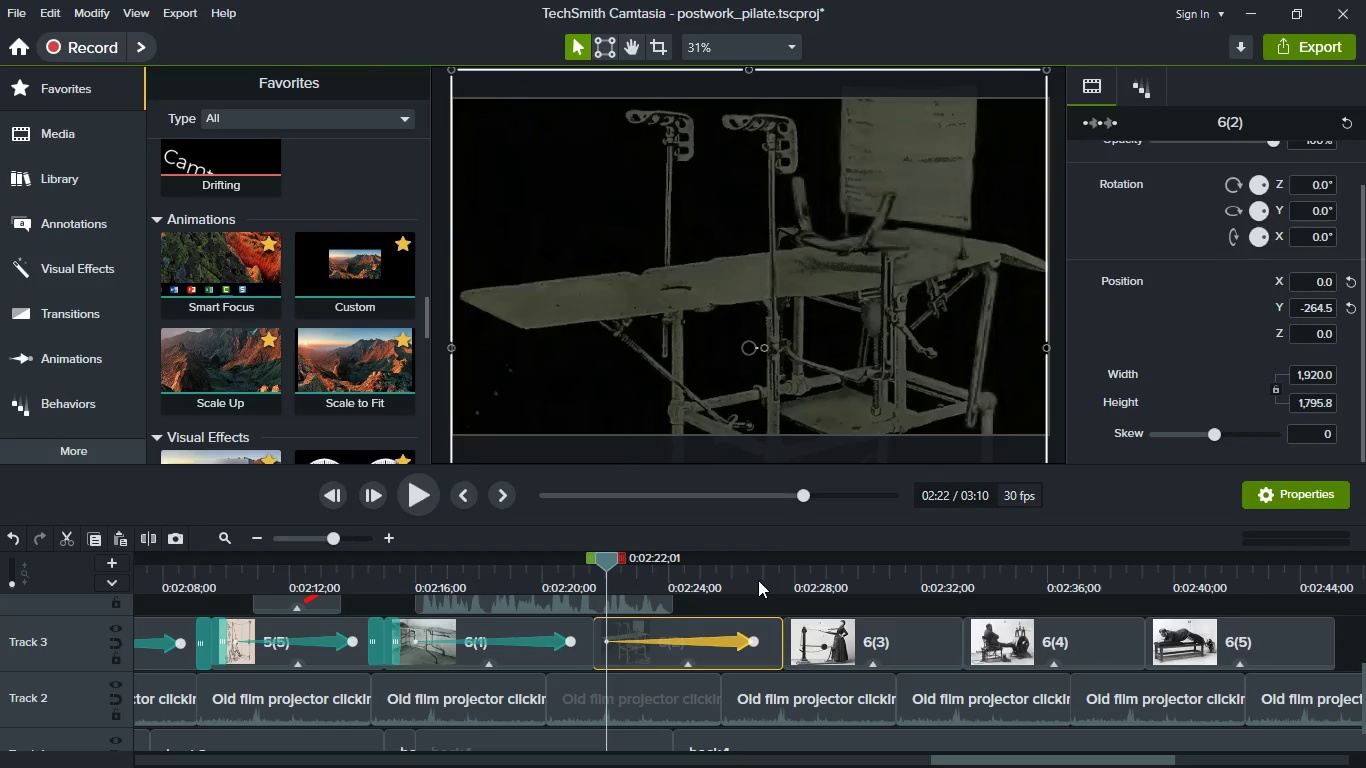 
left_click([758, 580])
 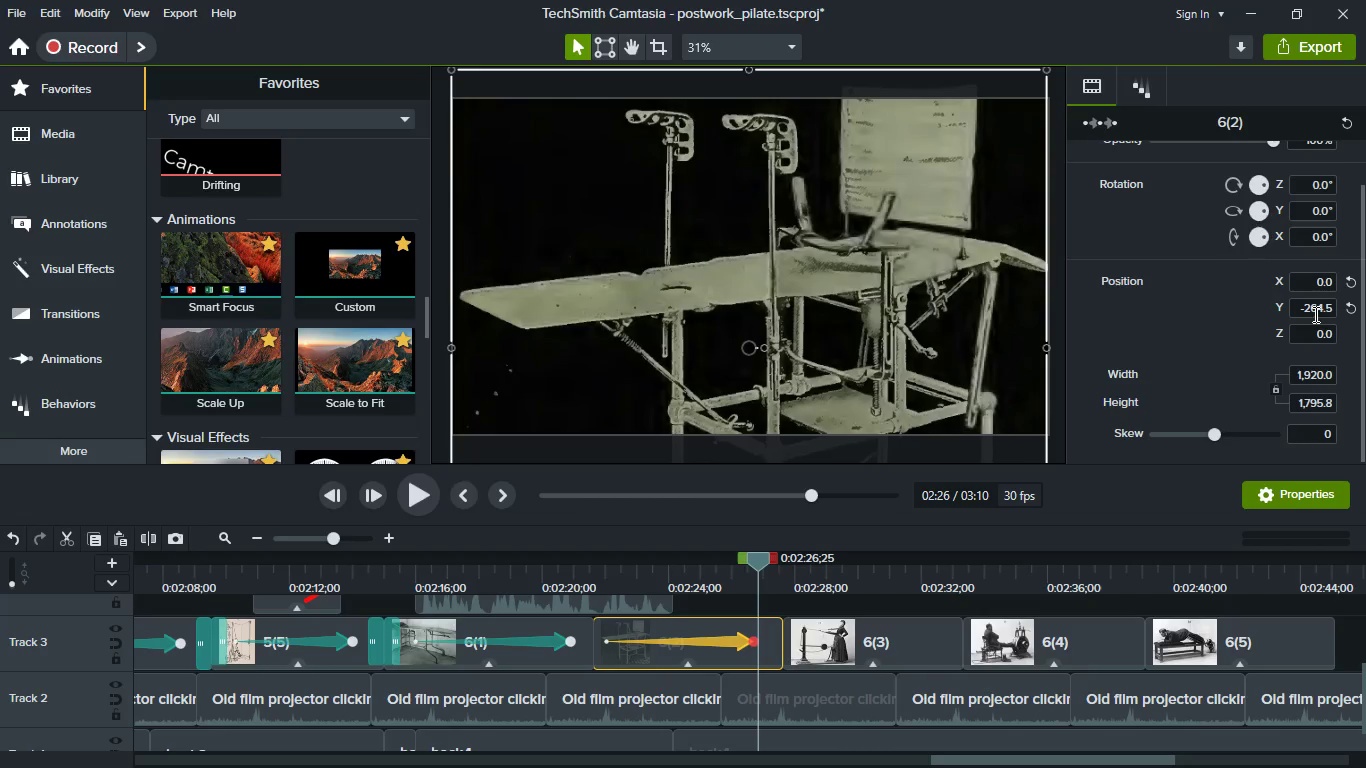 
left_click([1314, 314])
 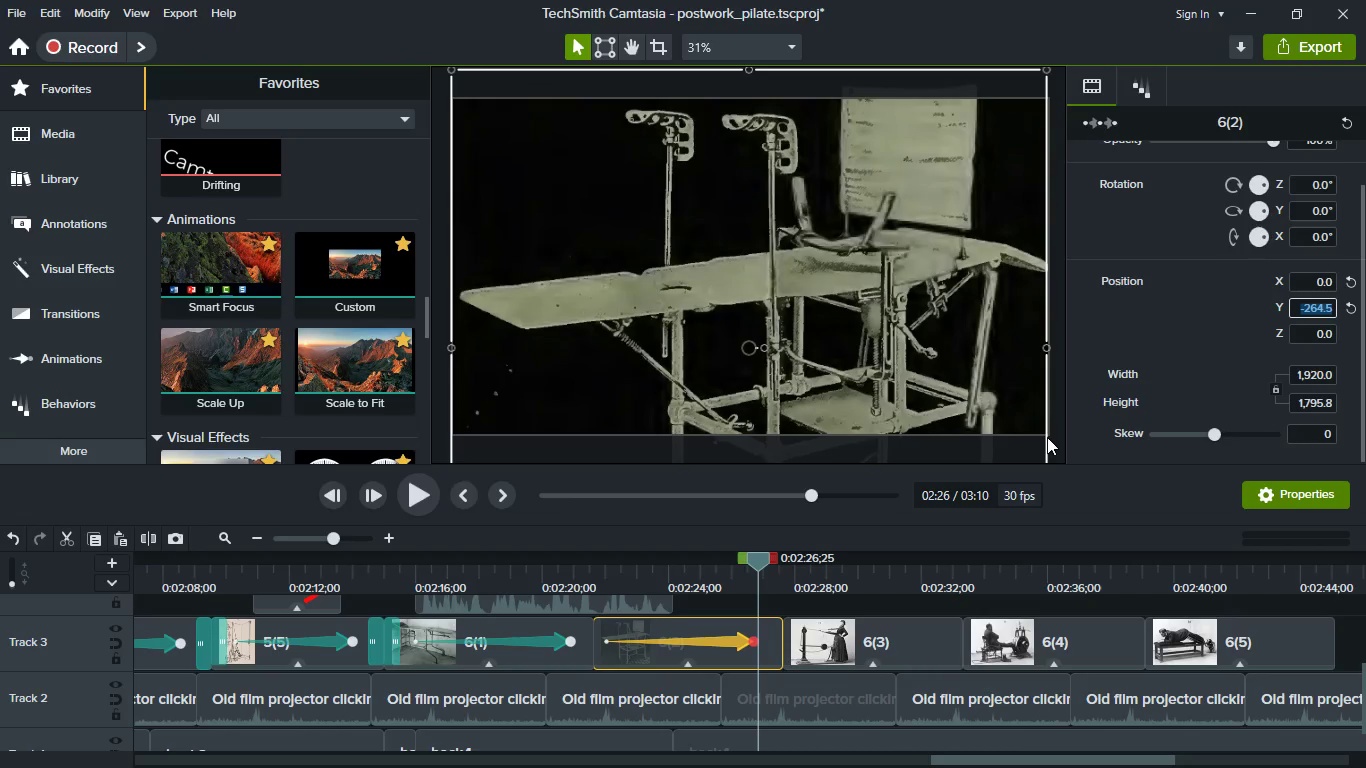 
wait(9.22)
 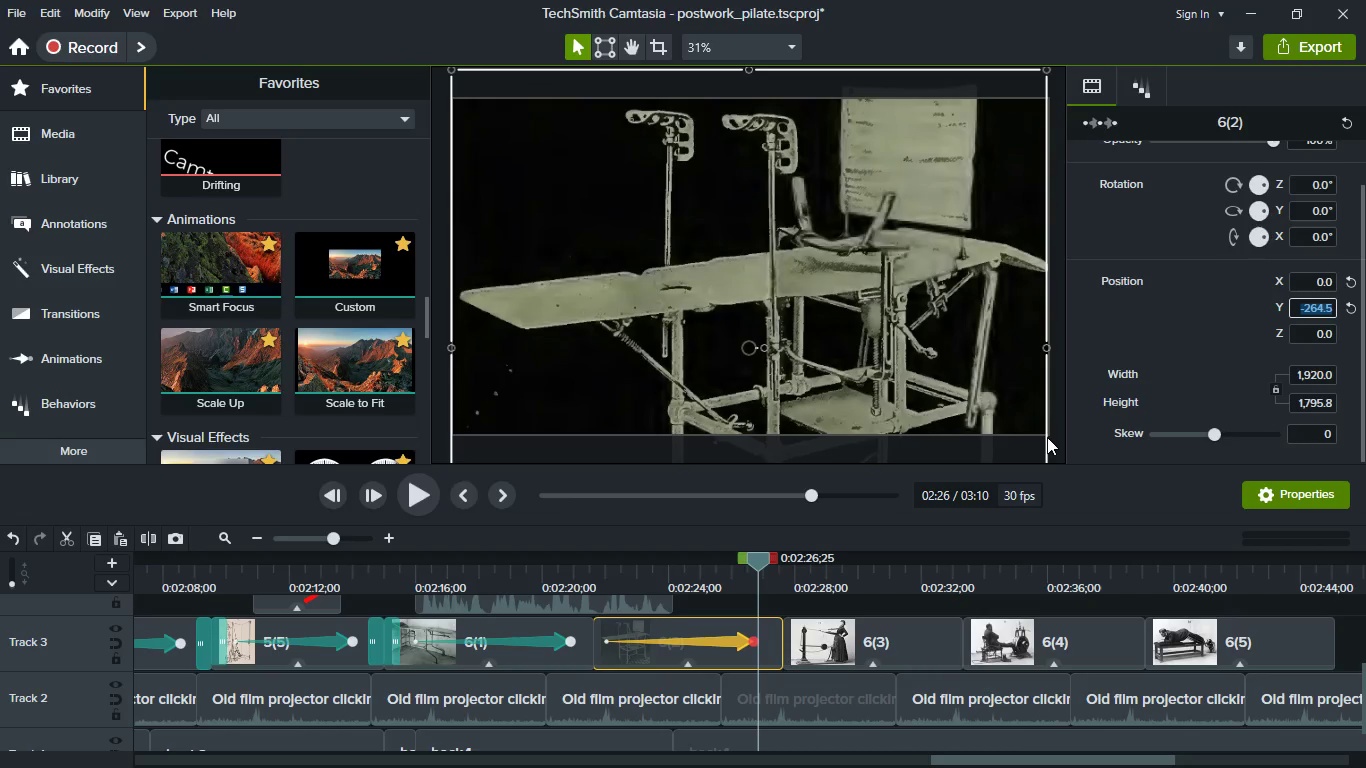 
type(-100)
 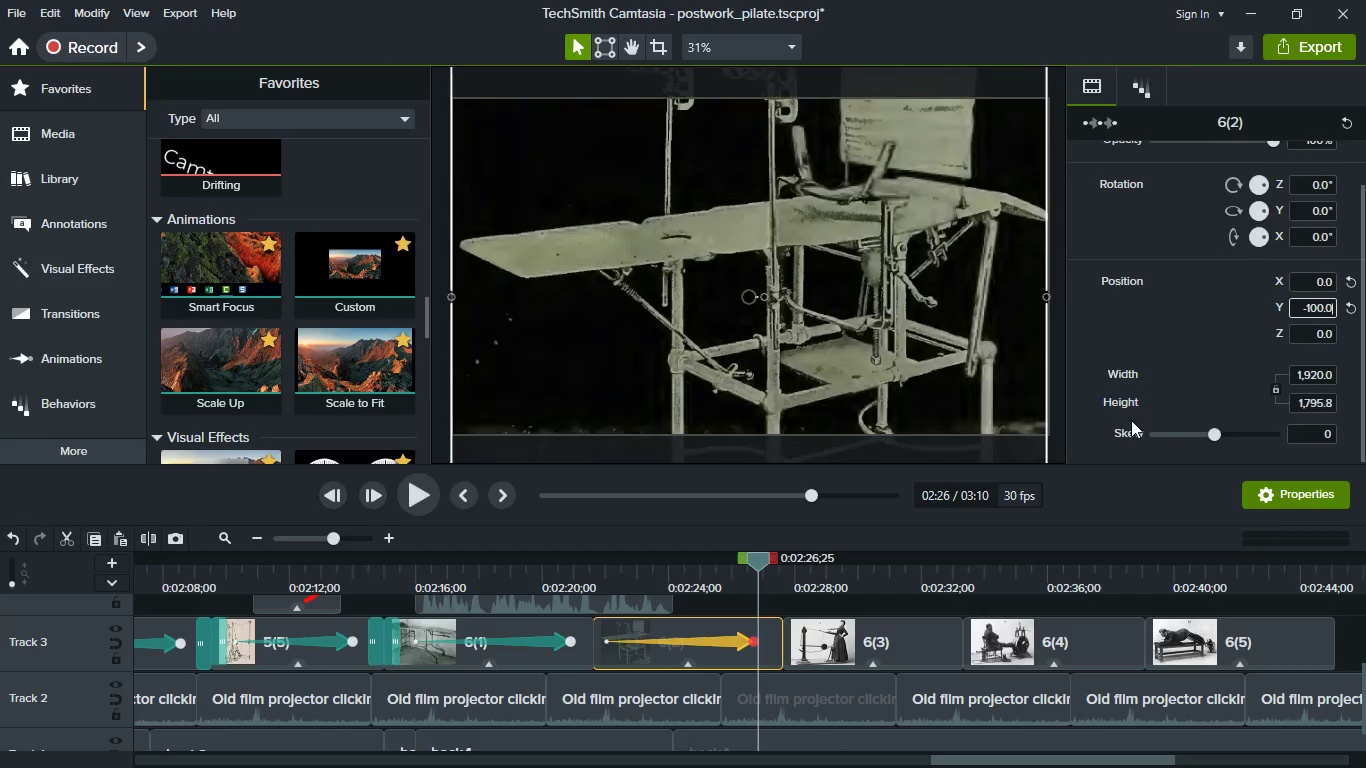 
key(Enter)
 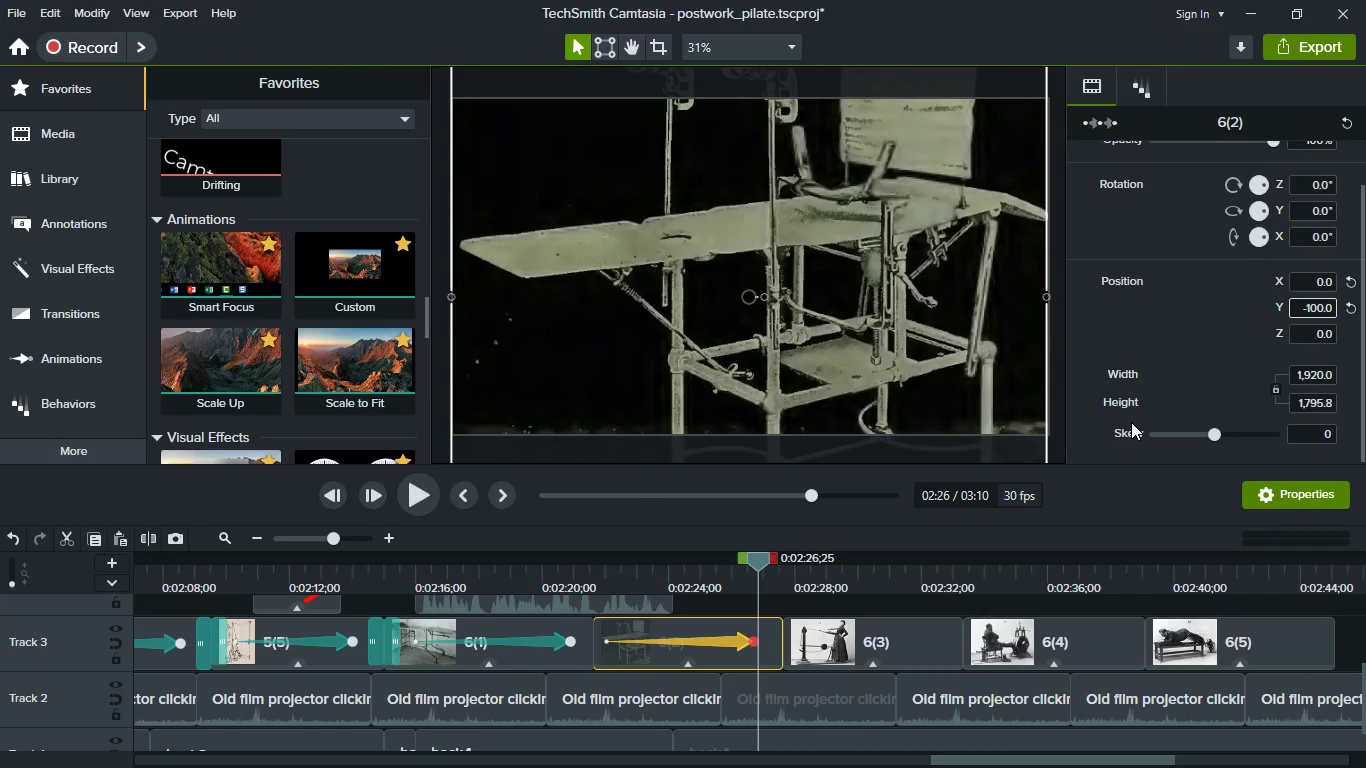 
wait(12.86)
 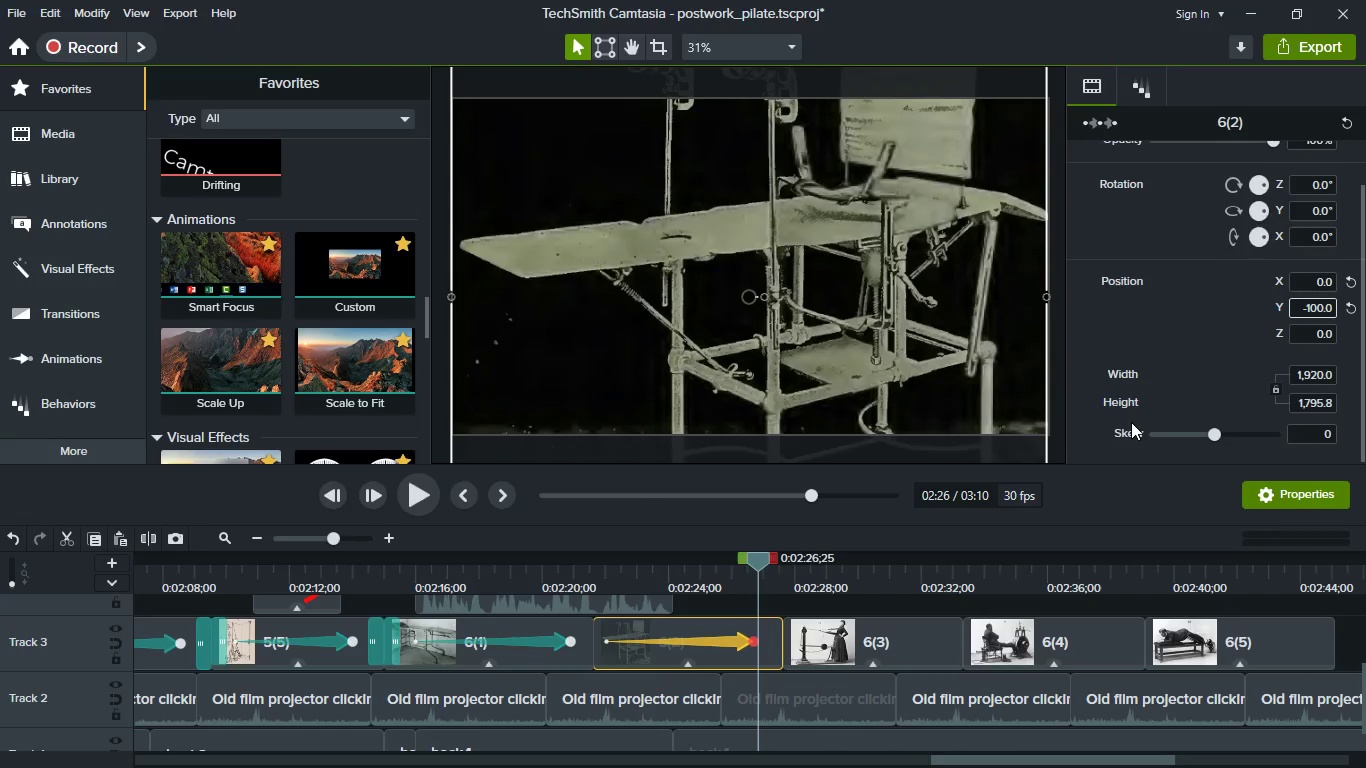 
left_click([910, 556])
 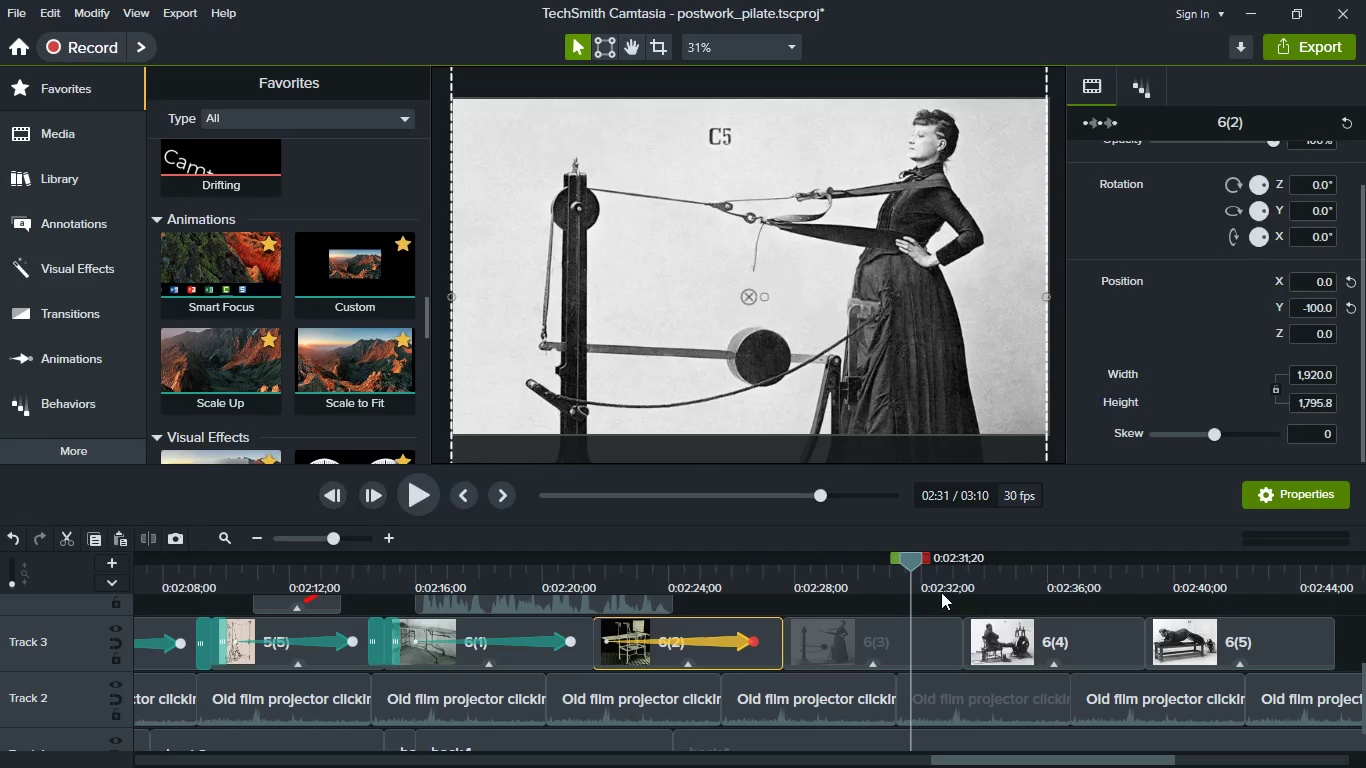 
left_click([941, 591])
 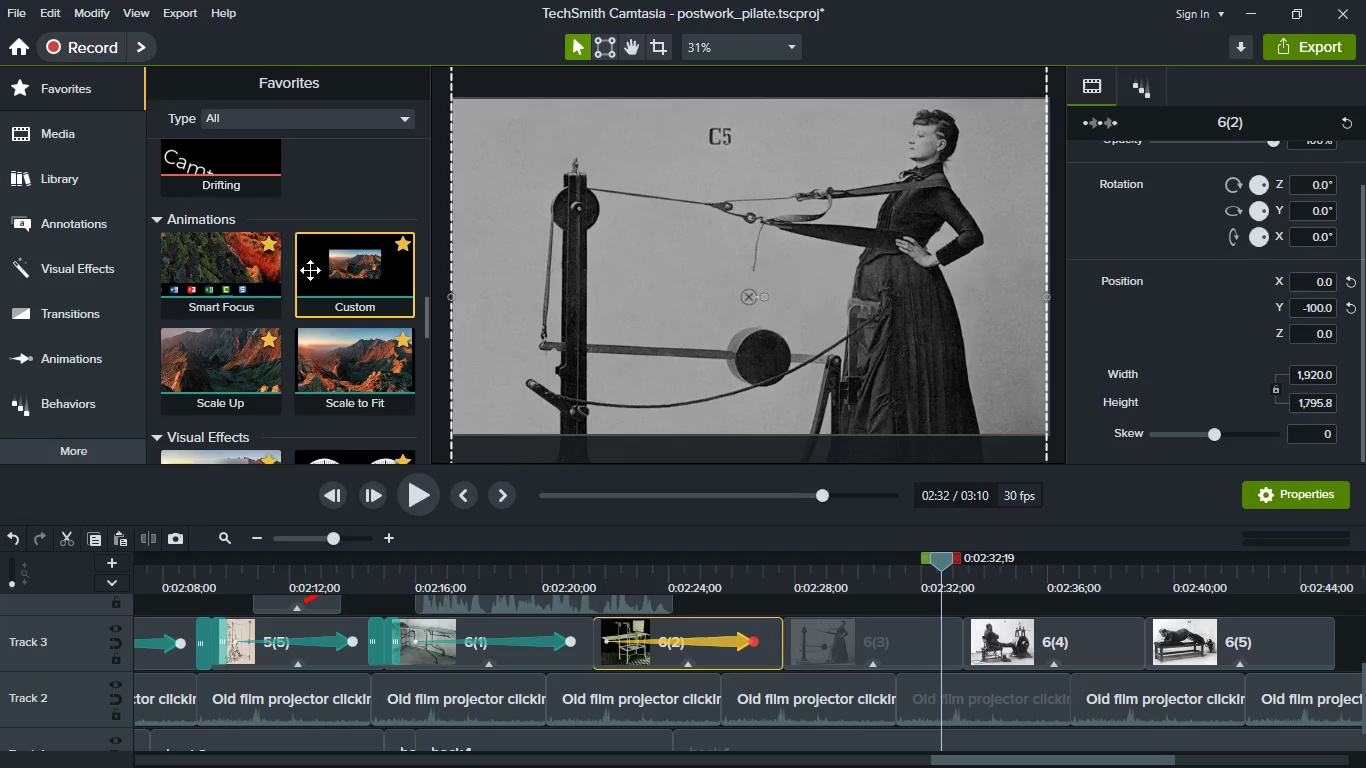 
left_click_drag(start_coordinate=[310, 270], to_coordinate=[943, 644])
 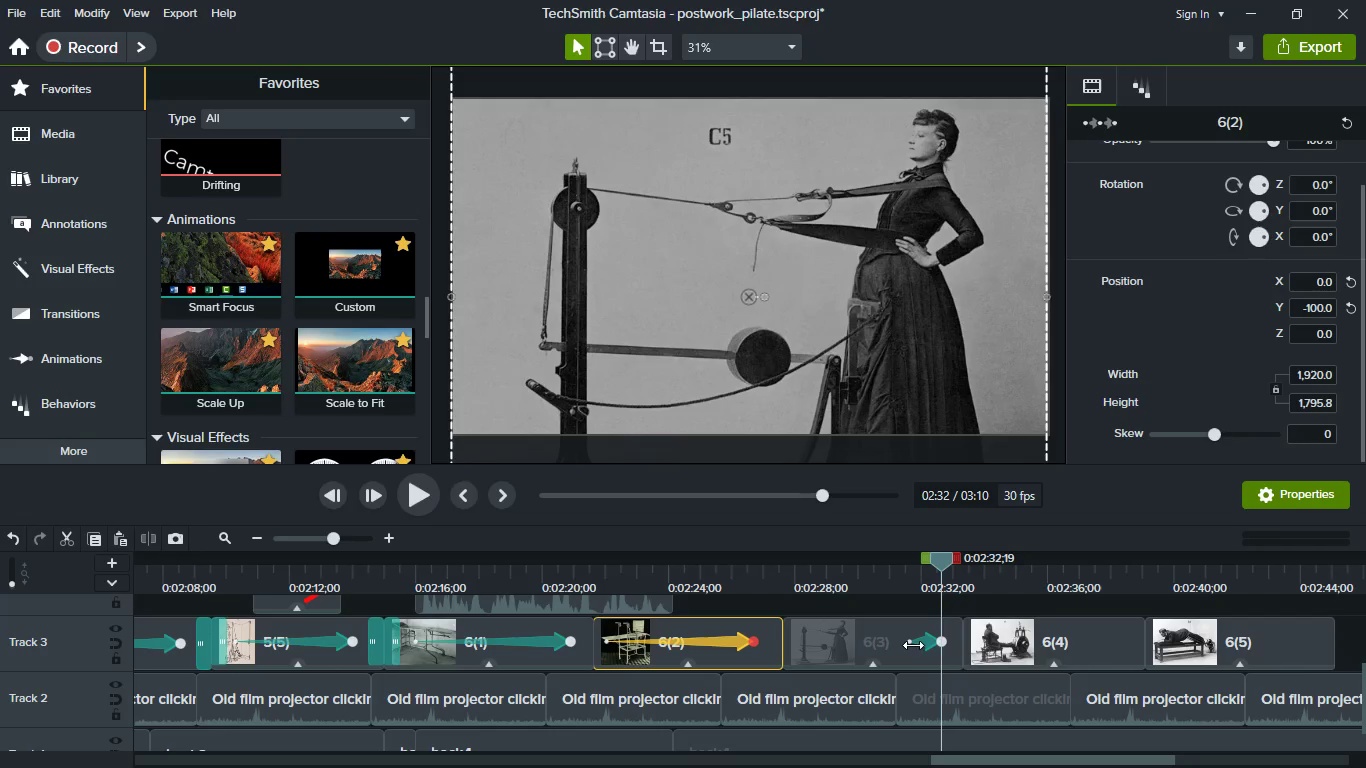 
left_click_drag(start_coordinate=[913, 645], to_coordinate=[731, 647])
 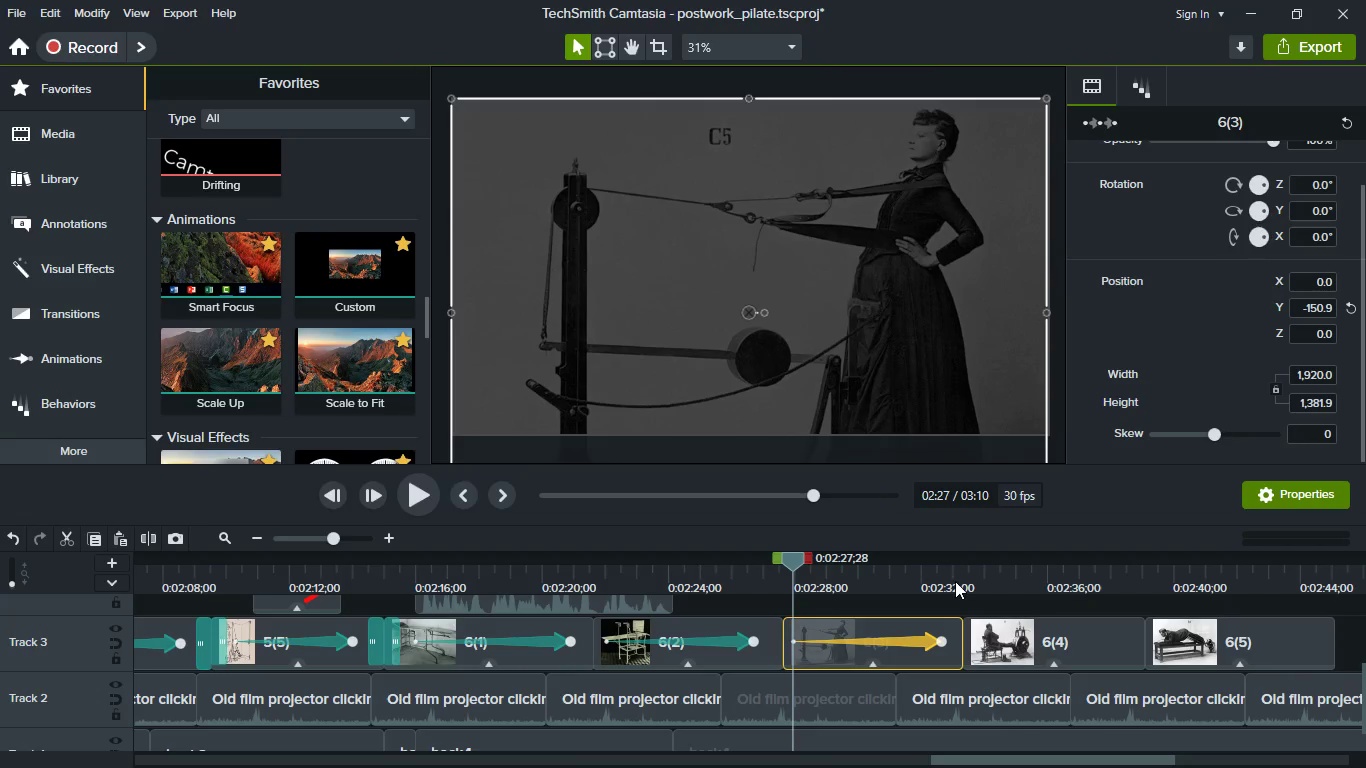 
left_click([955, 581])
 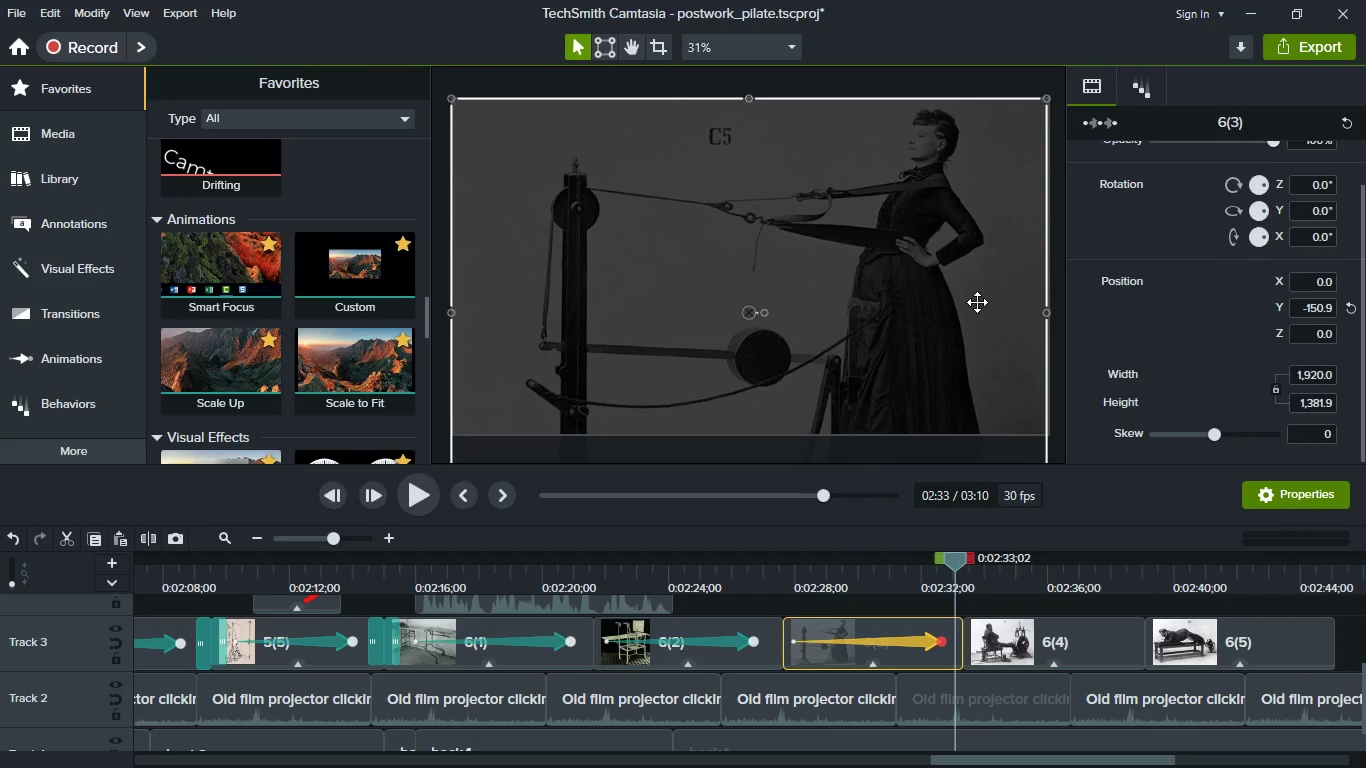 
left_click([977, 302])
 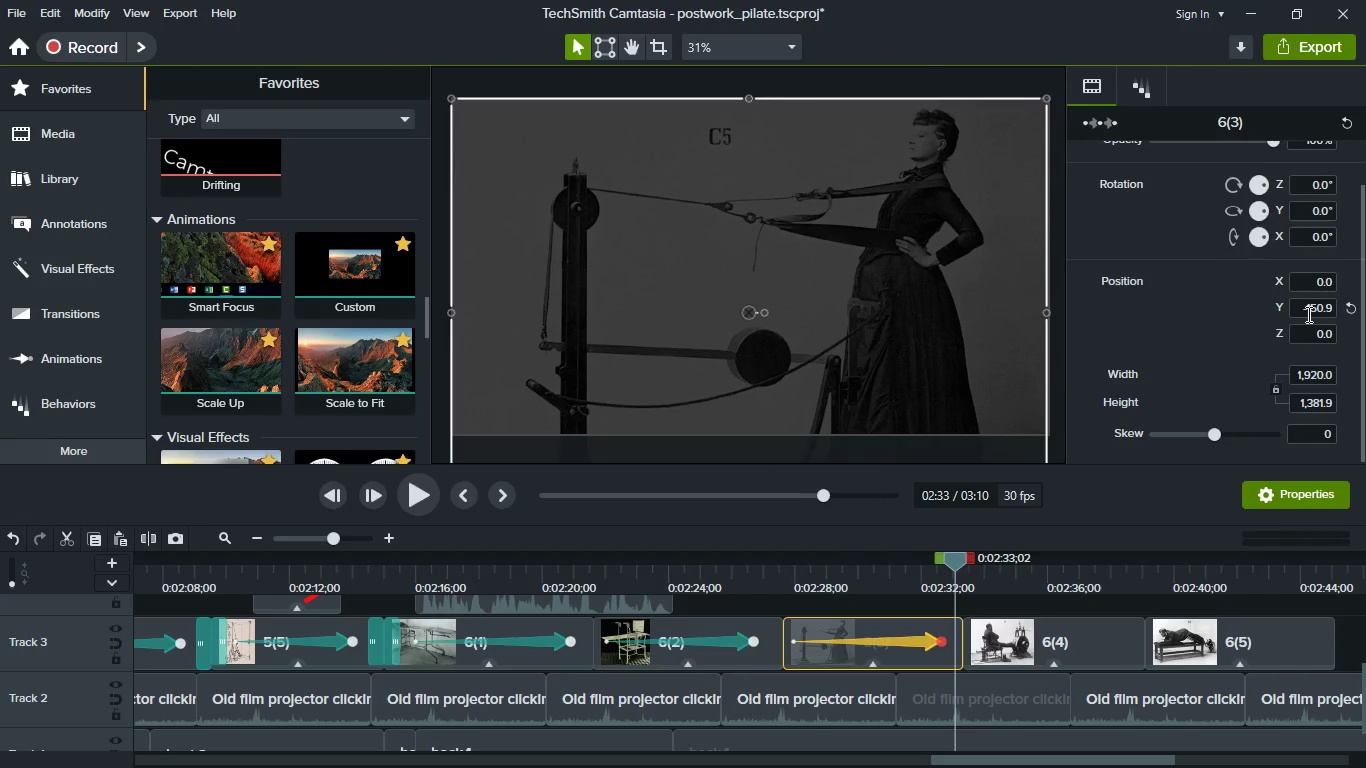 
left_click([1307, 314])
 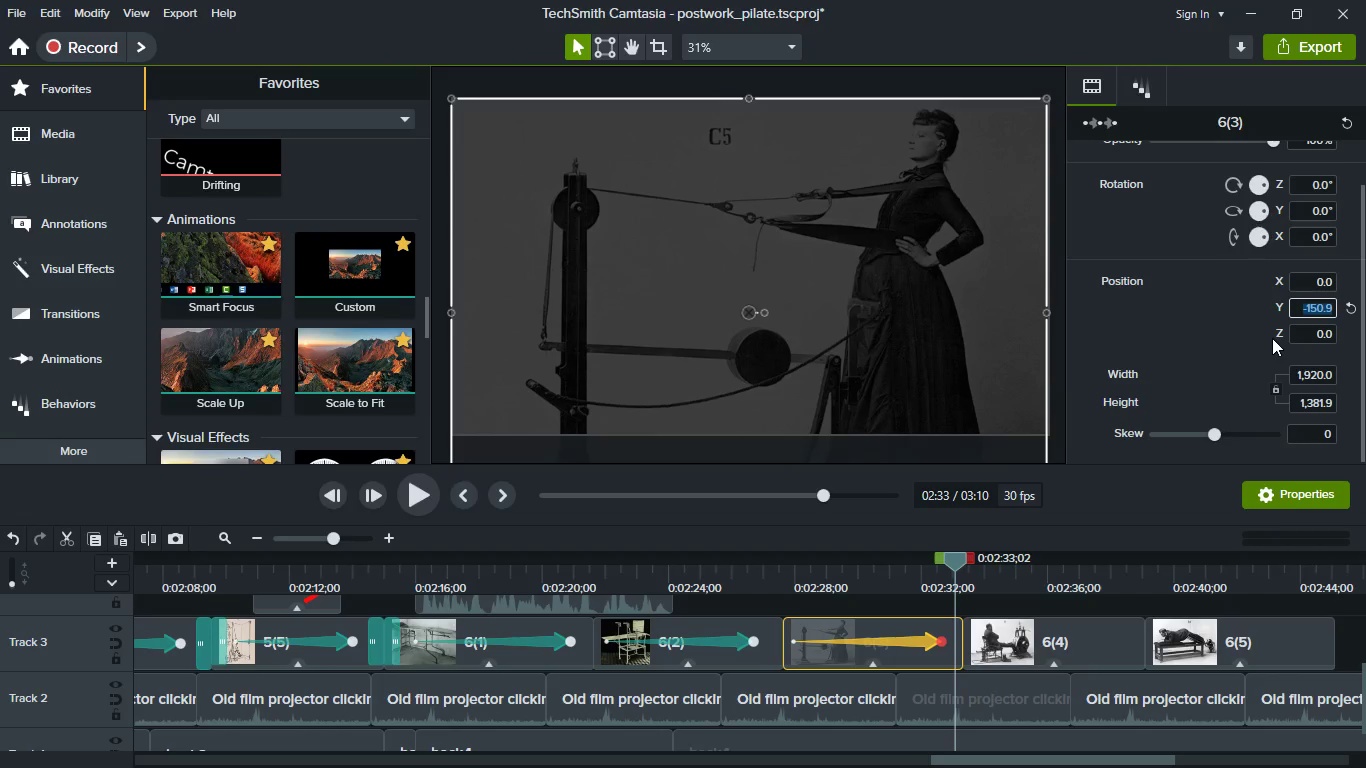 
type(-50)
 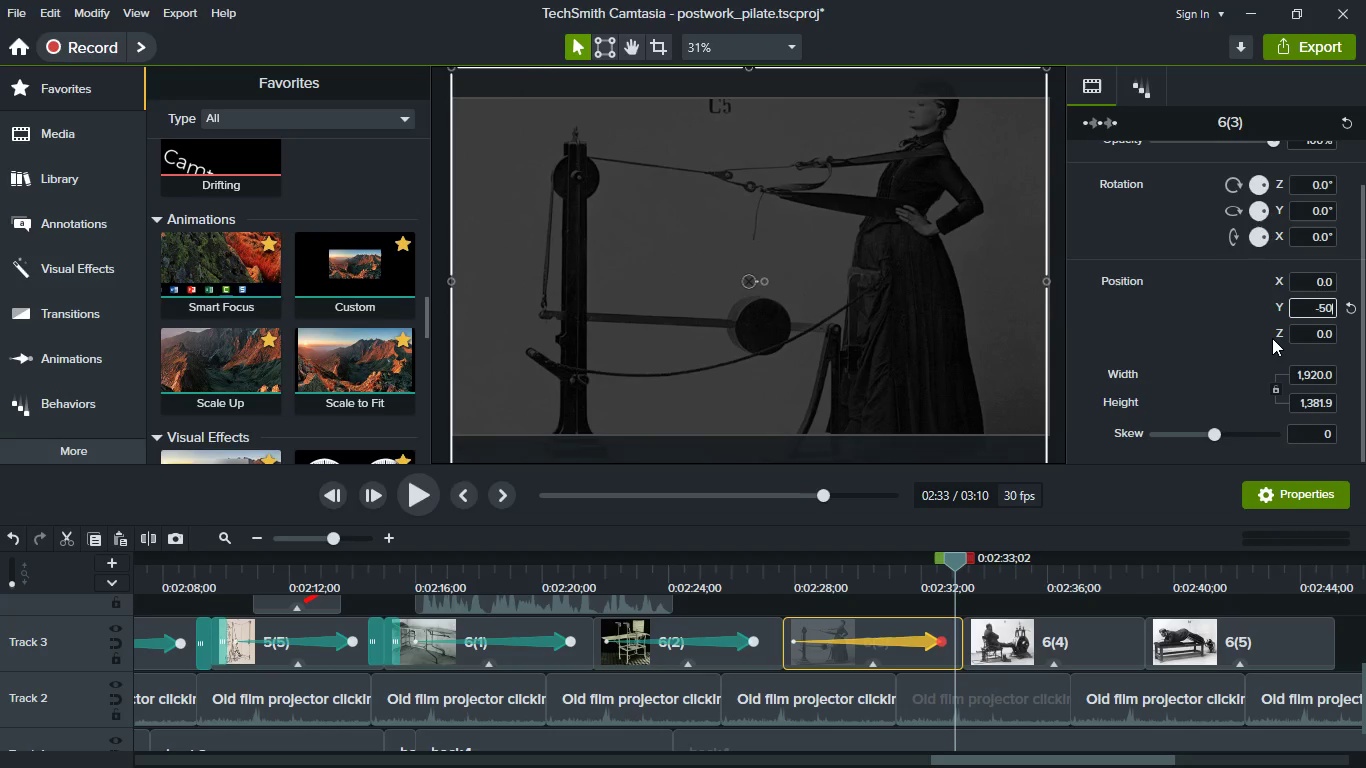 
key(Enter)
 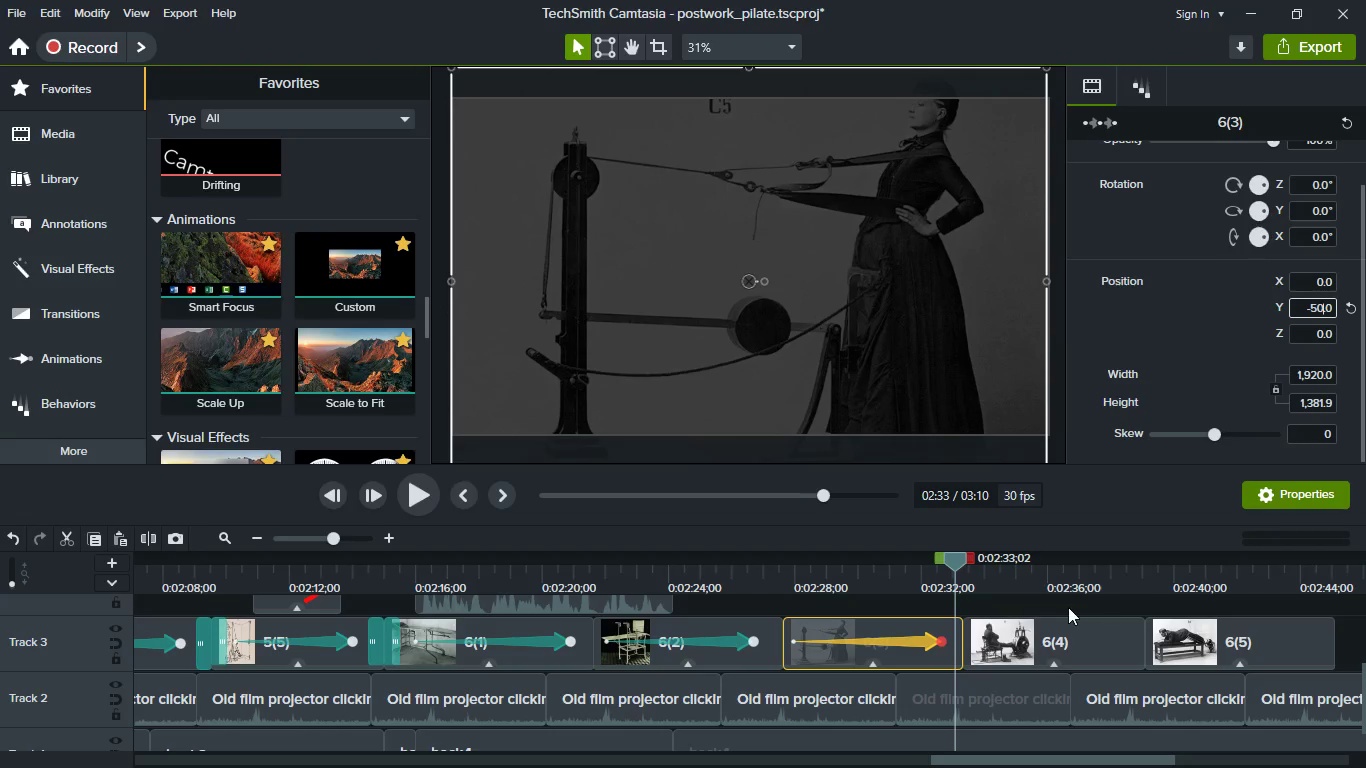 
left_click([1063, 632])
 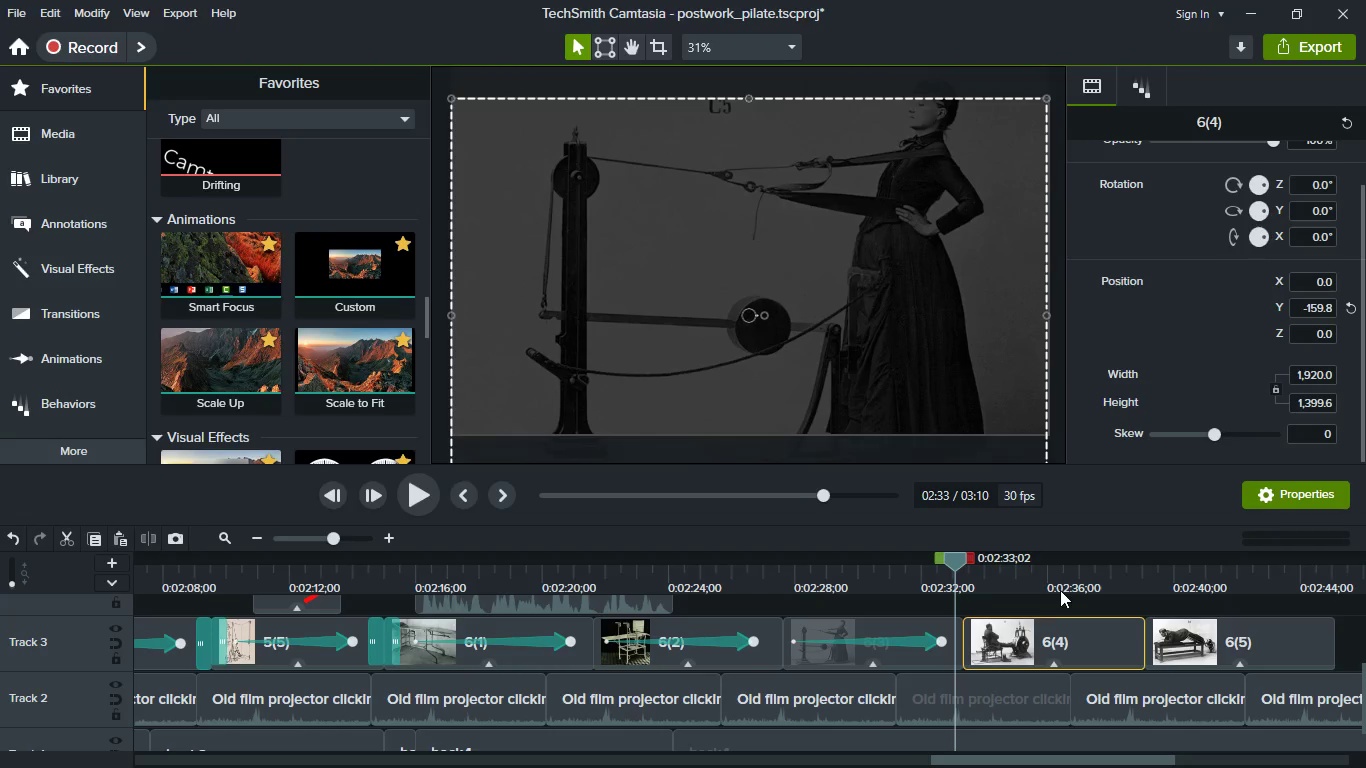 
left_click([1060, 590])
 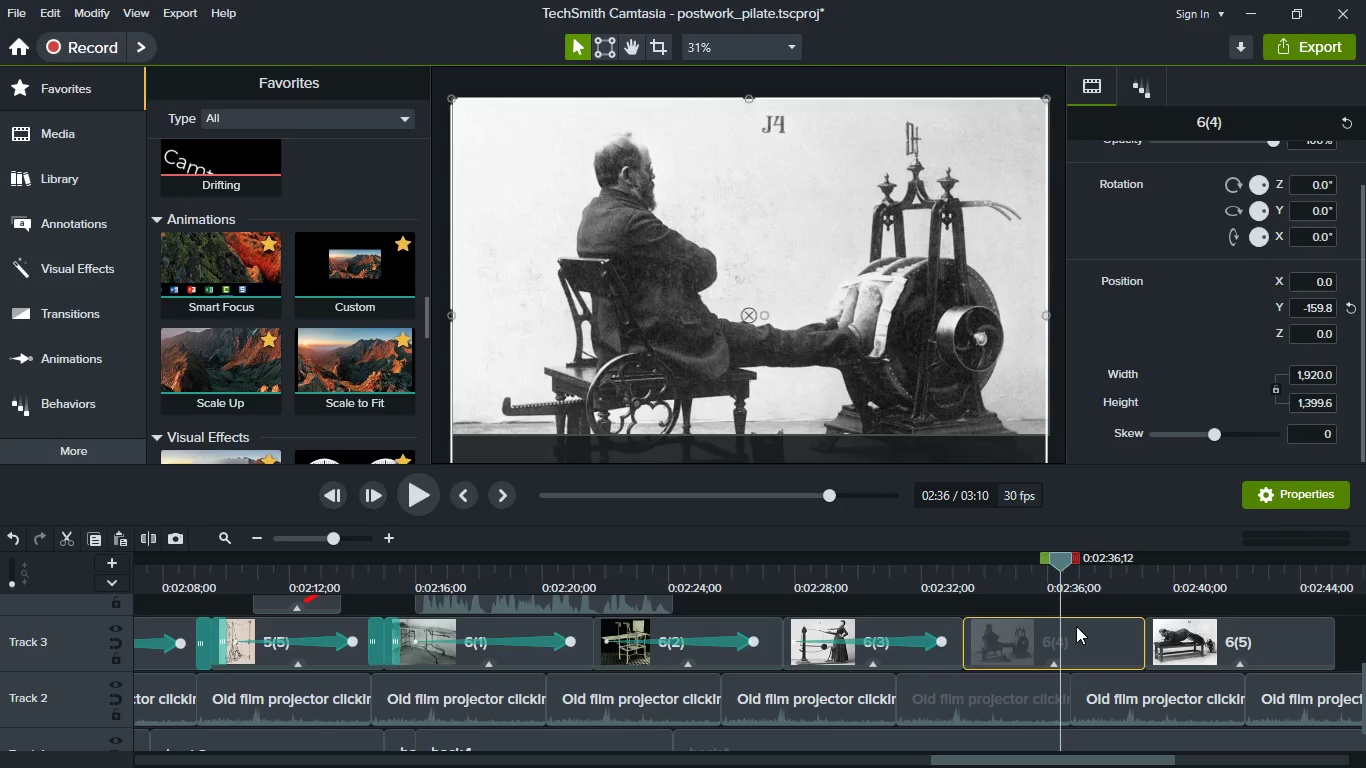 
hold_key(key=ShiftLeft, duration=0.84)
scroll: coordinate [1076, 626], scroll_direction: down, amount: 1.0
 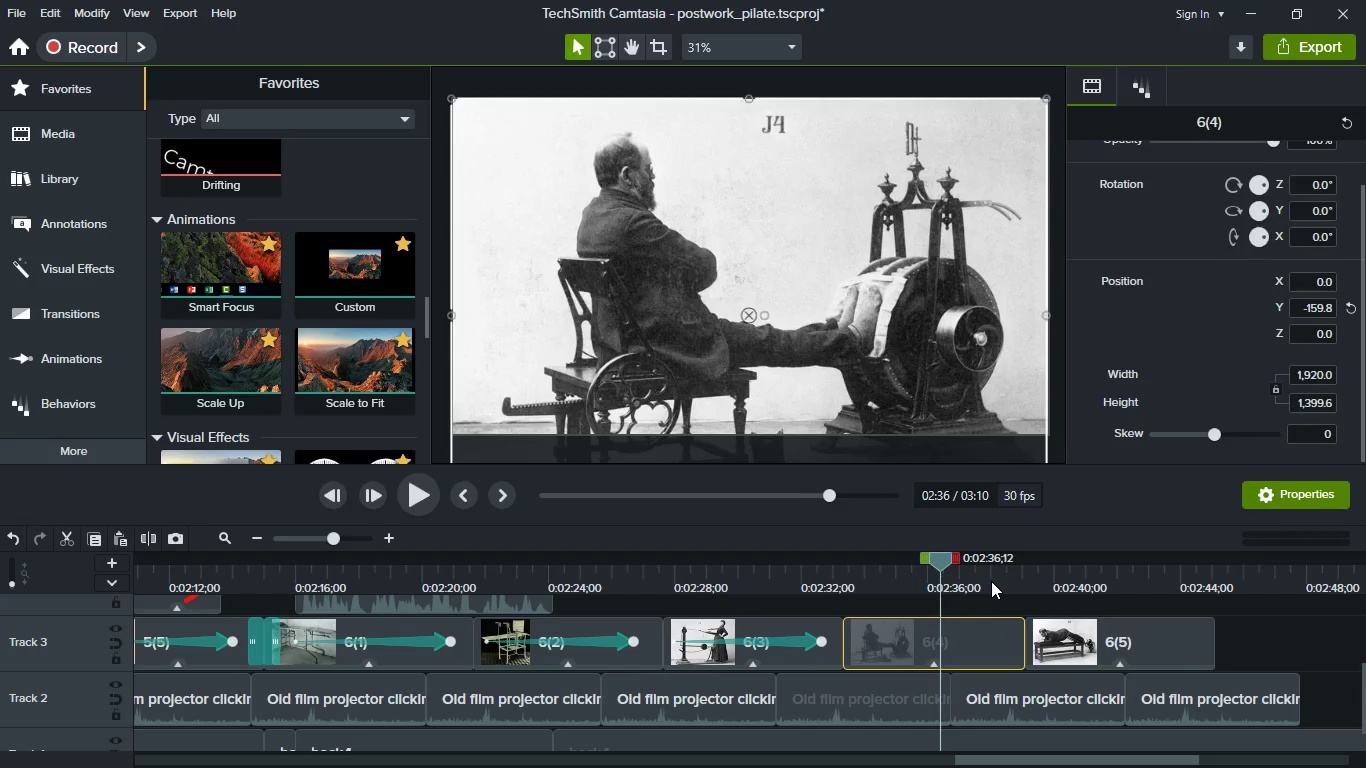 
left_click([995, 579])
 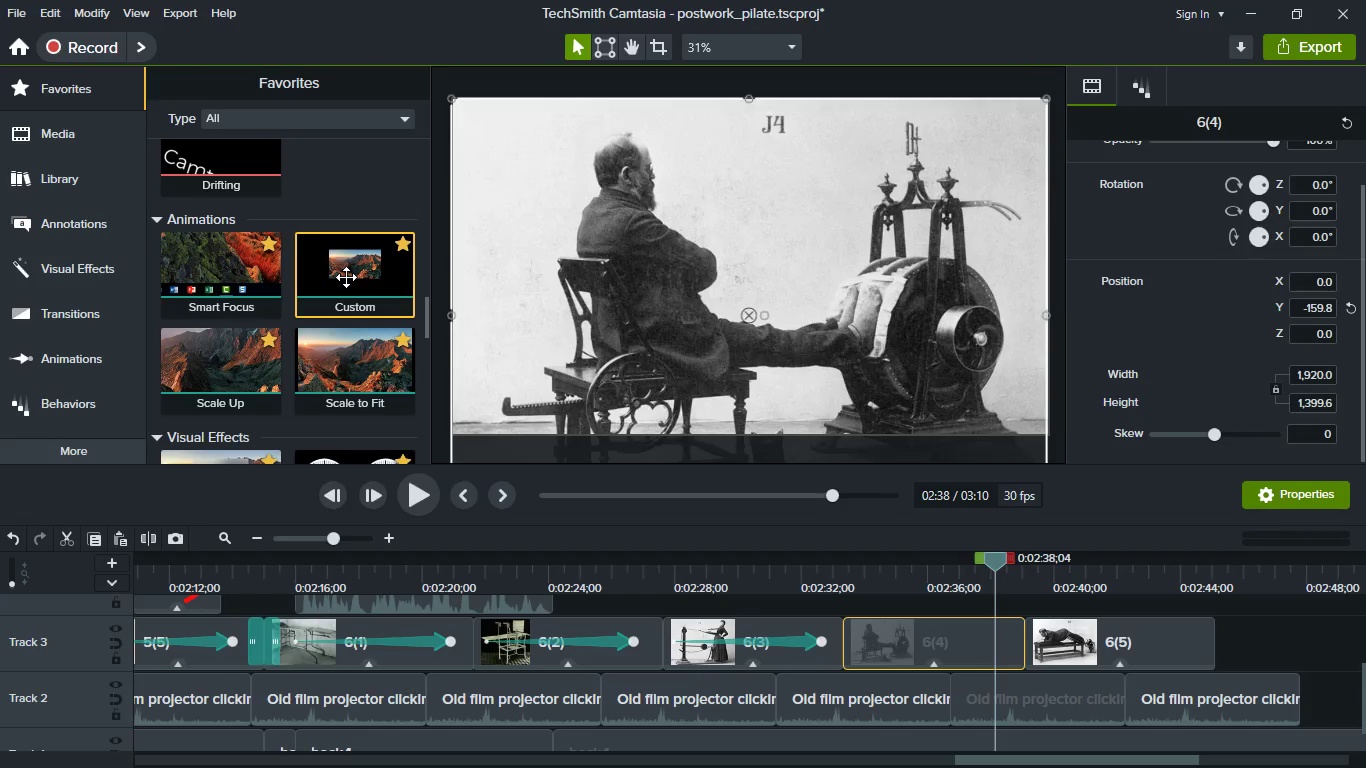 
left_click_drag(start_coordinate=[346, 277], to_coordinate=[986, 648])
 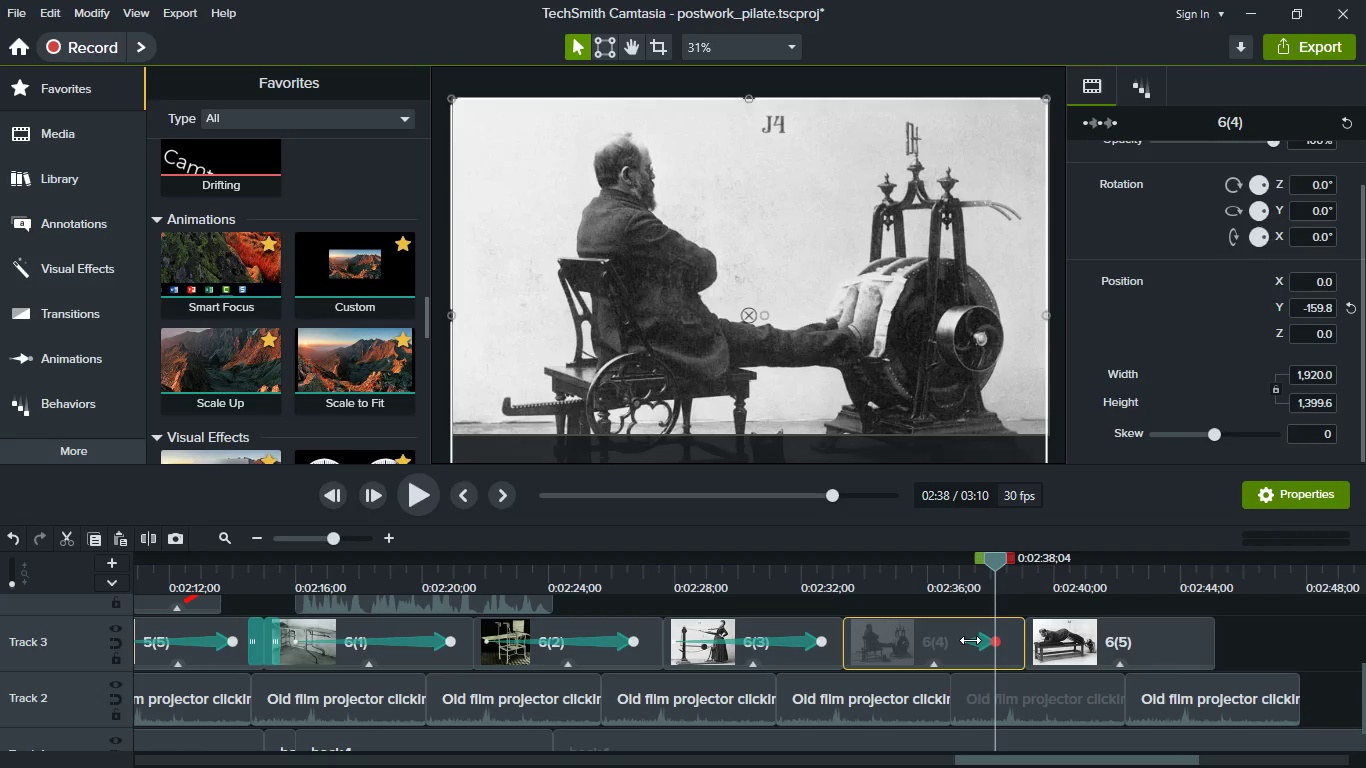 
left_click_drag(start_coordinate=[970, 640], to_coordinate=[868, 633])
 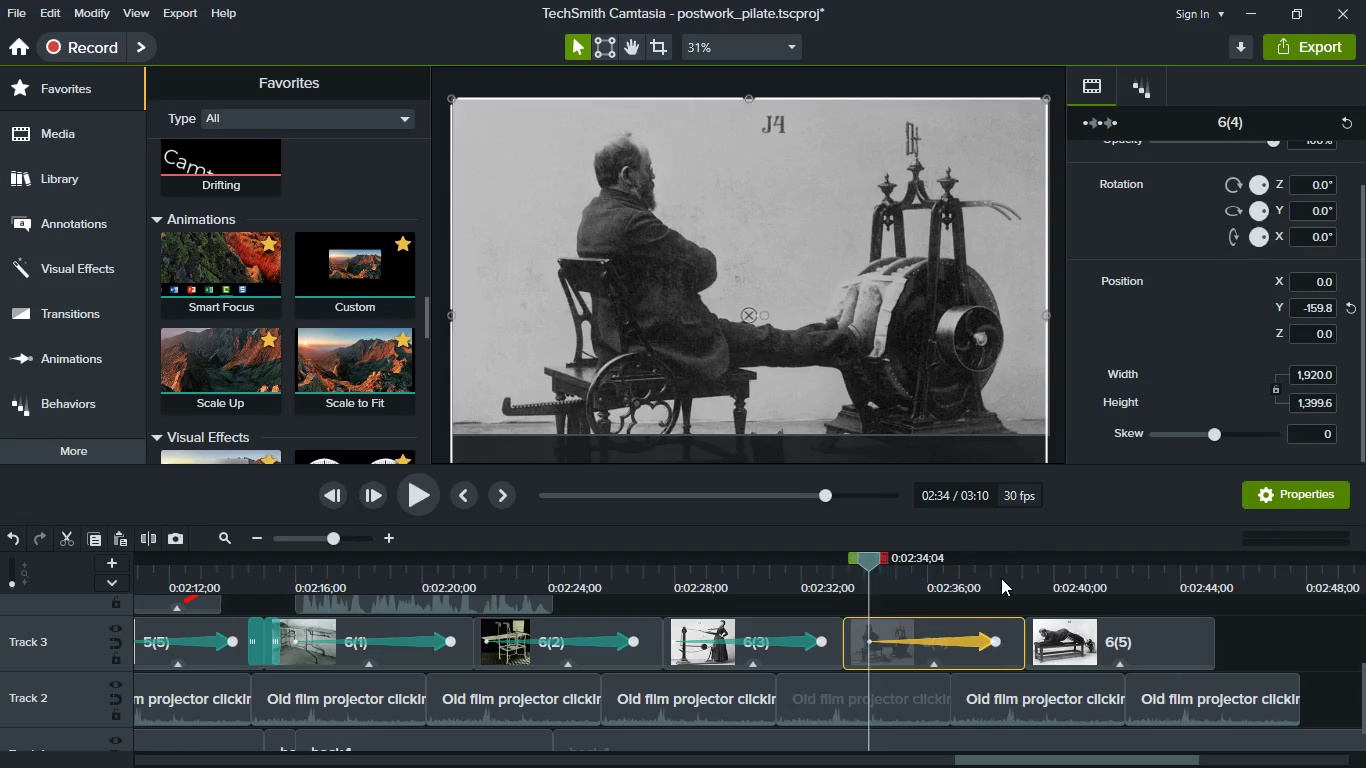 
left_click([1001, 578])
 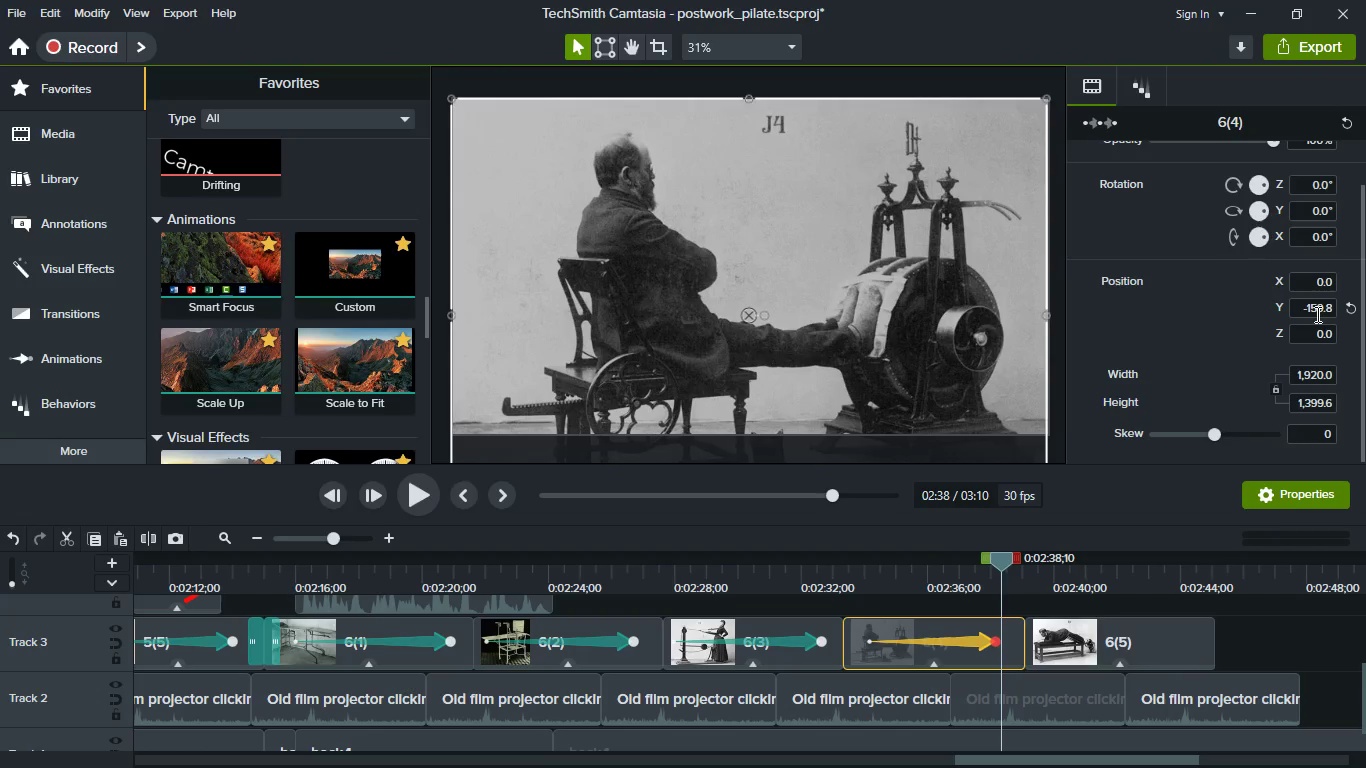 
left_click([1315, 310])
 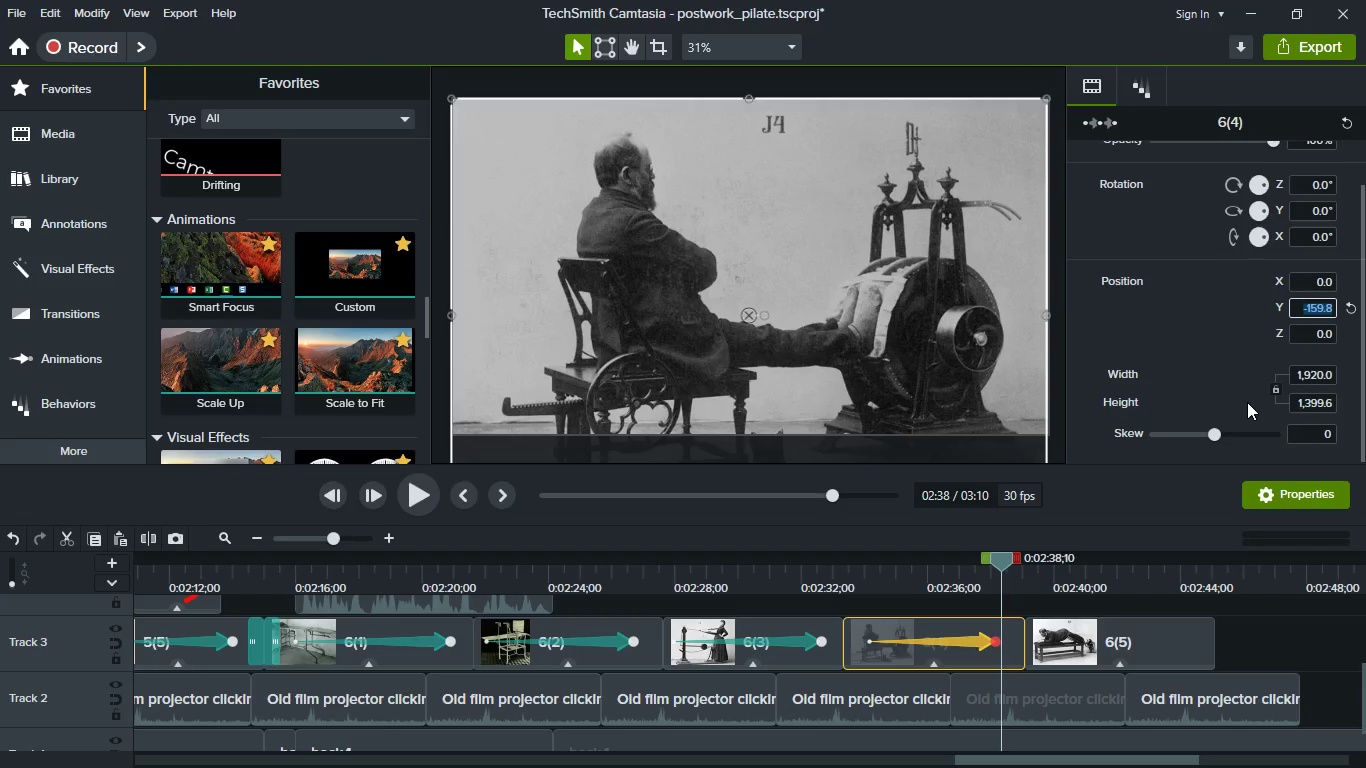 
type(6)
key(Backspace)
type(-60)
 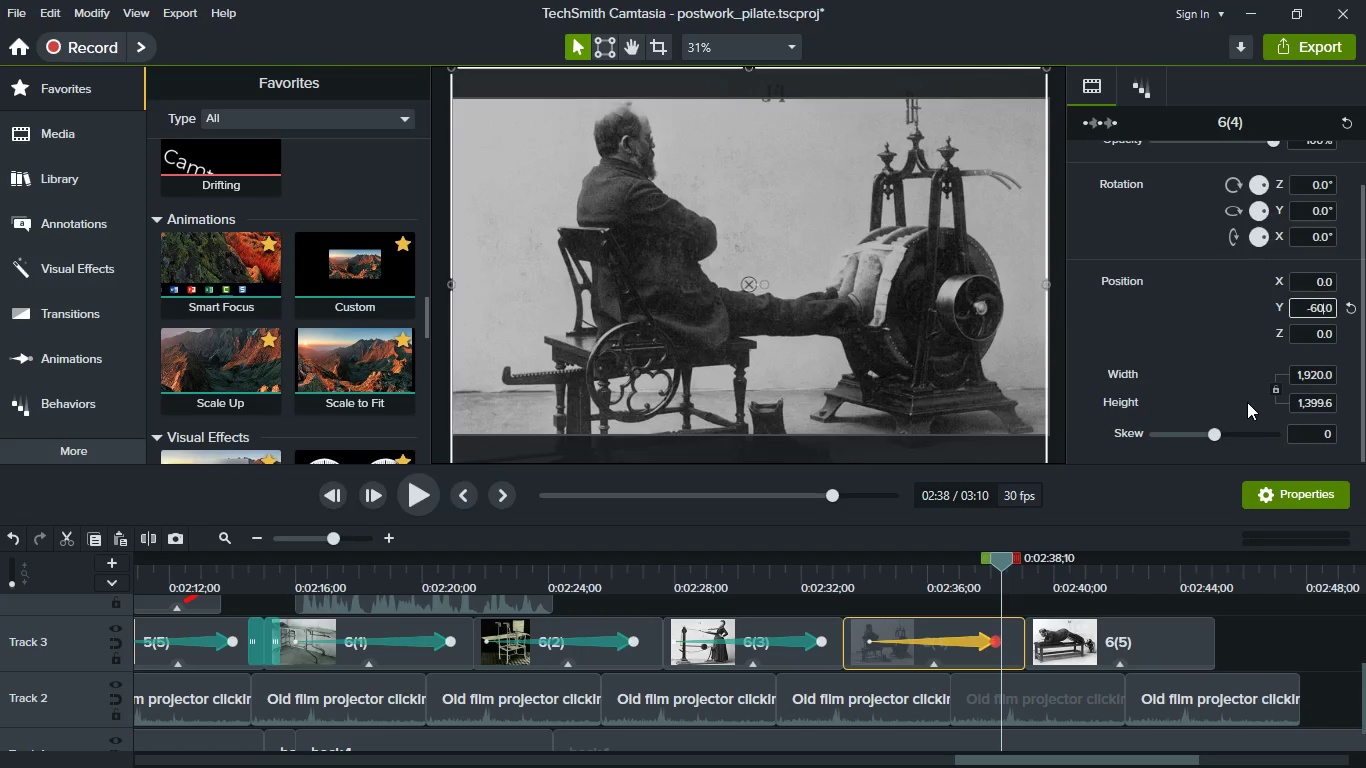 
key(Enter)
 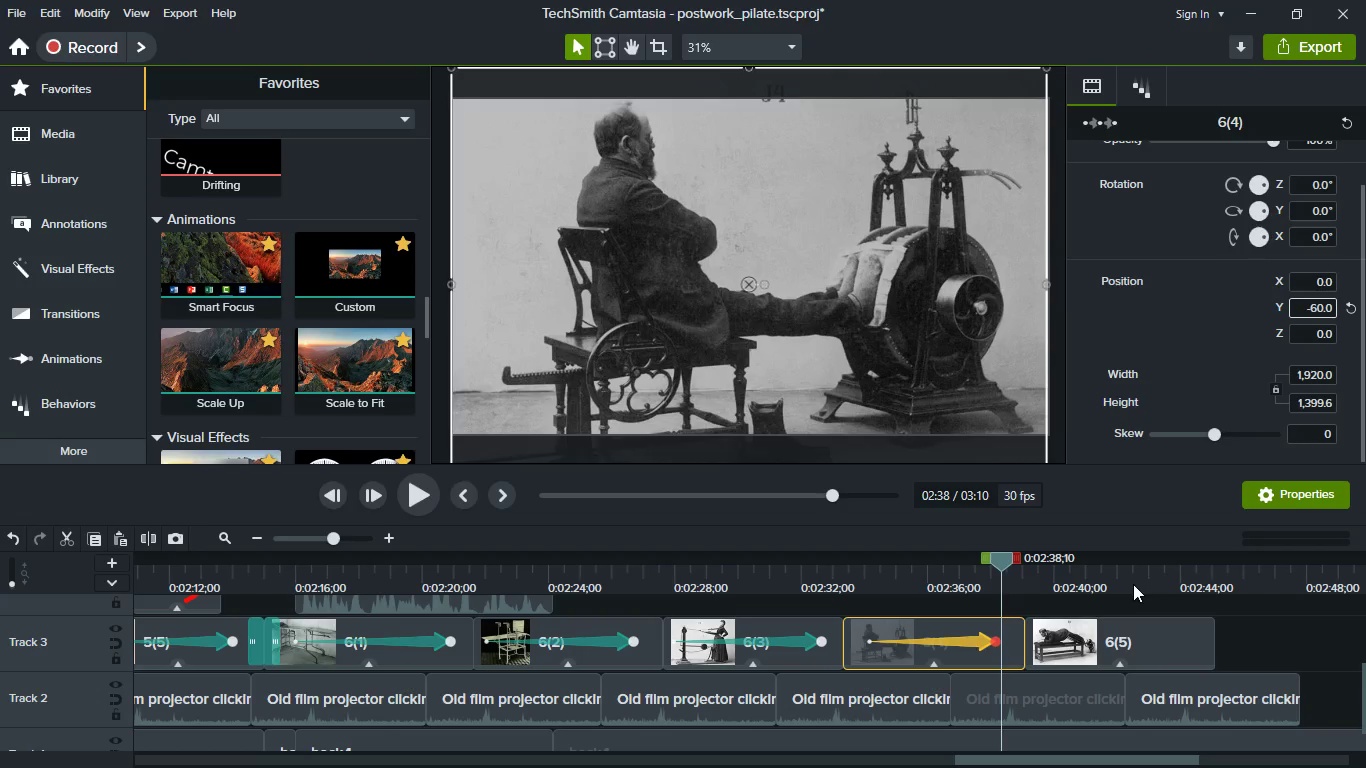 
left_click([1131, 574])
 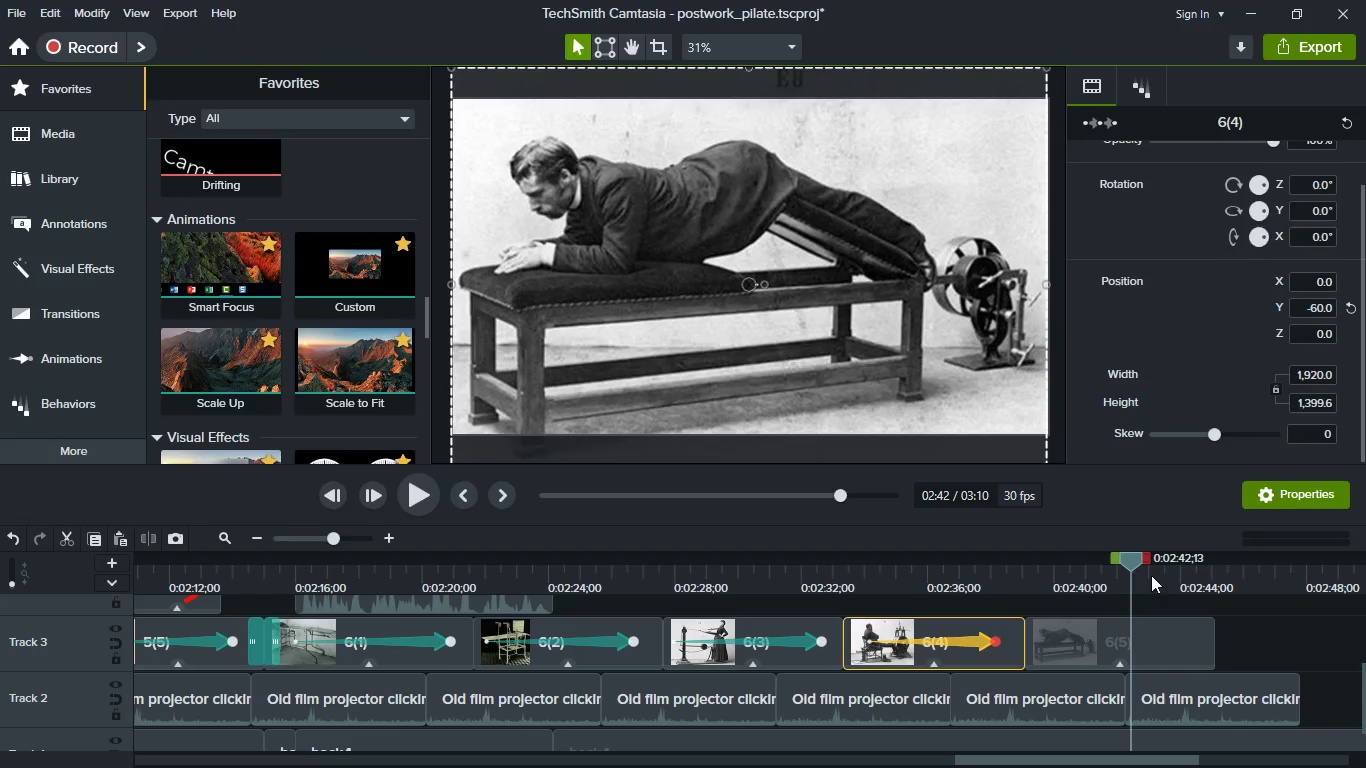 
left_click([1204, 582])
 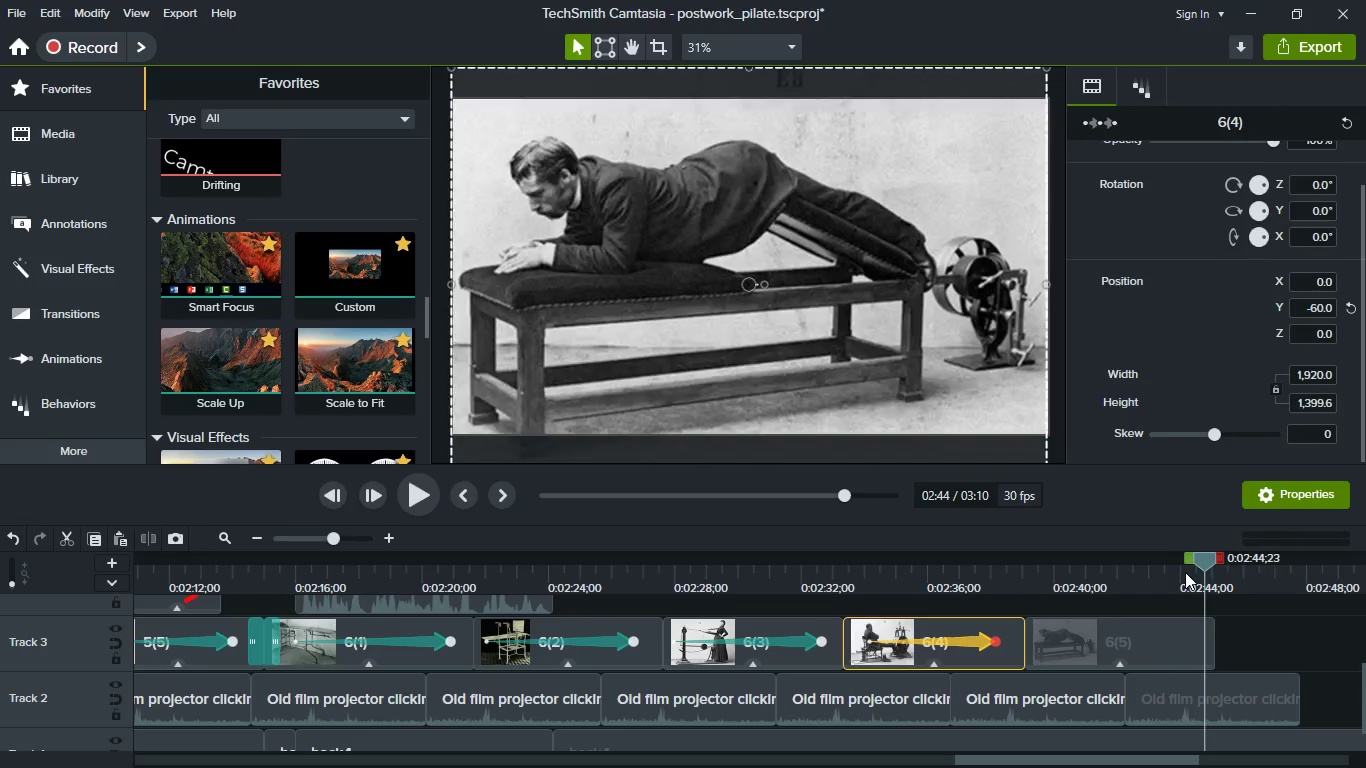 
left_click([1185, 572])
 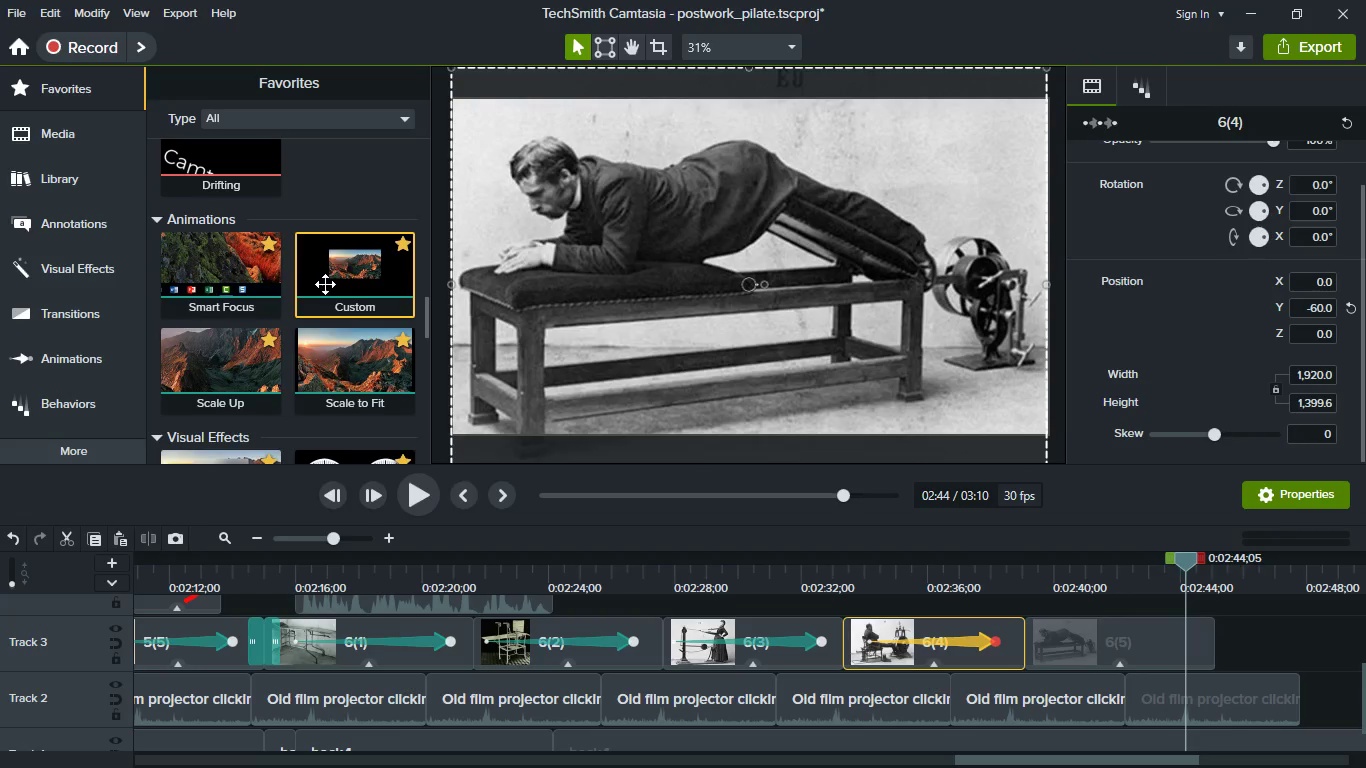 
left_click_drag(start_coordinate=[325, 284], to_coordinate=[1177, 643])
 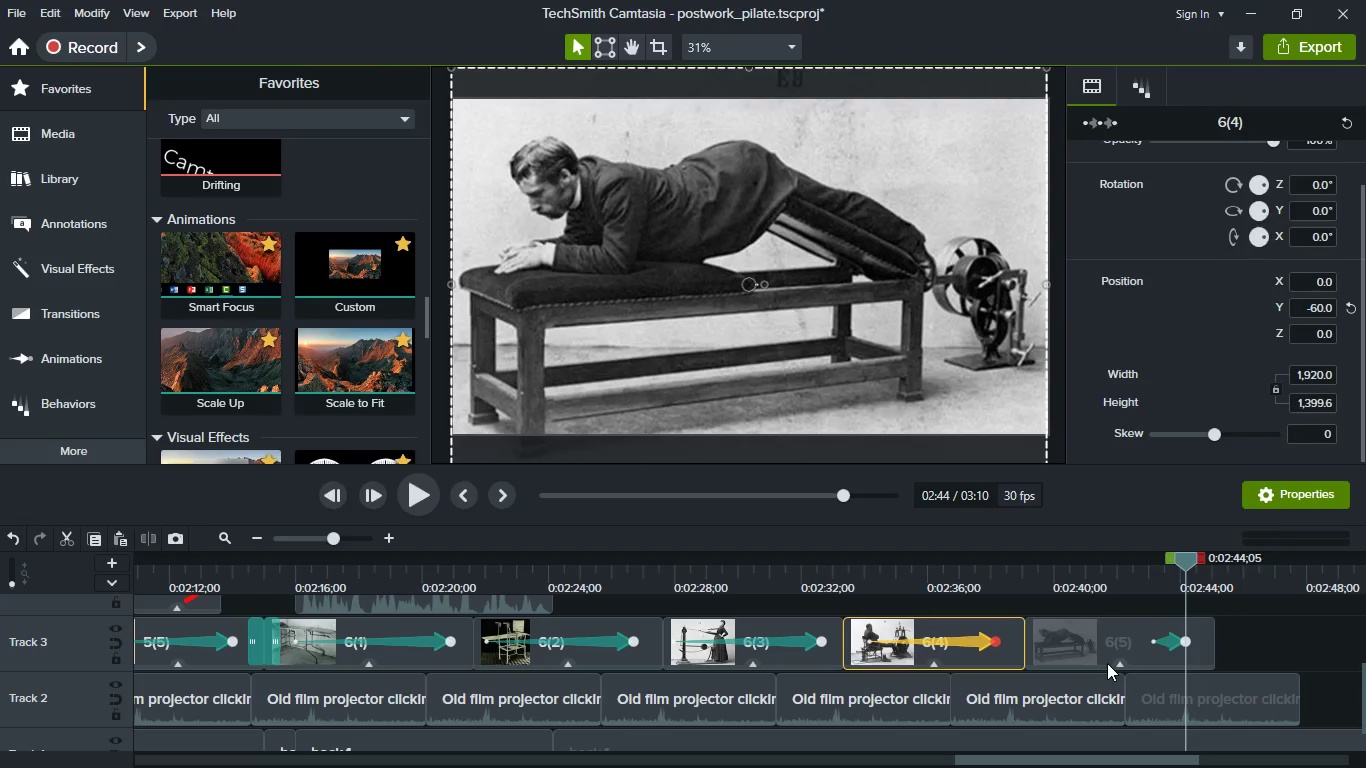 
hold_key(key=ShiftLeft, duration=0.45)
scroll: coordinate [1113, 668], scroll_direction: down, amount: 3.0
 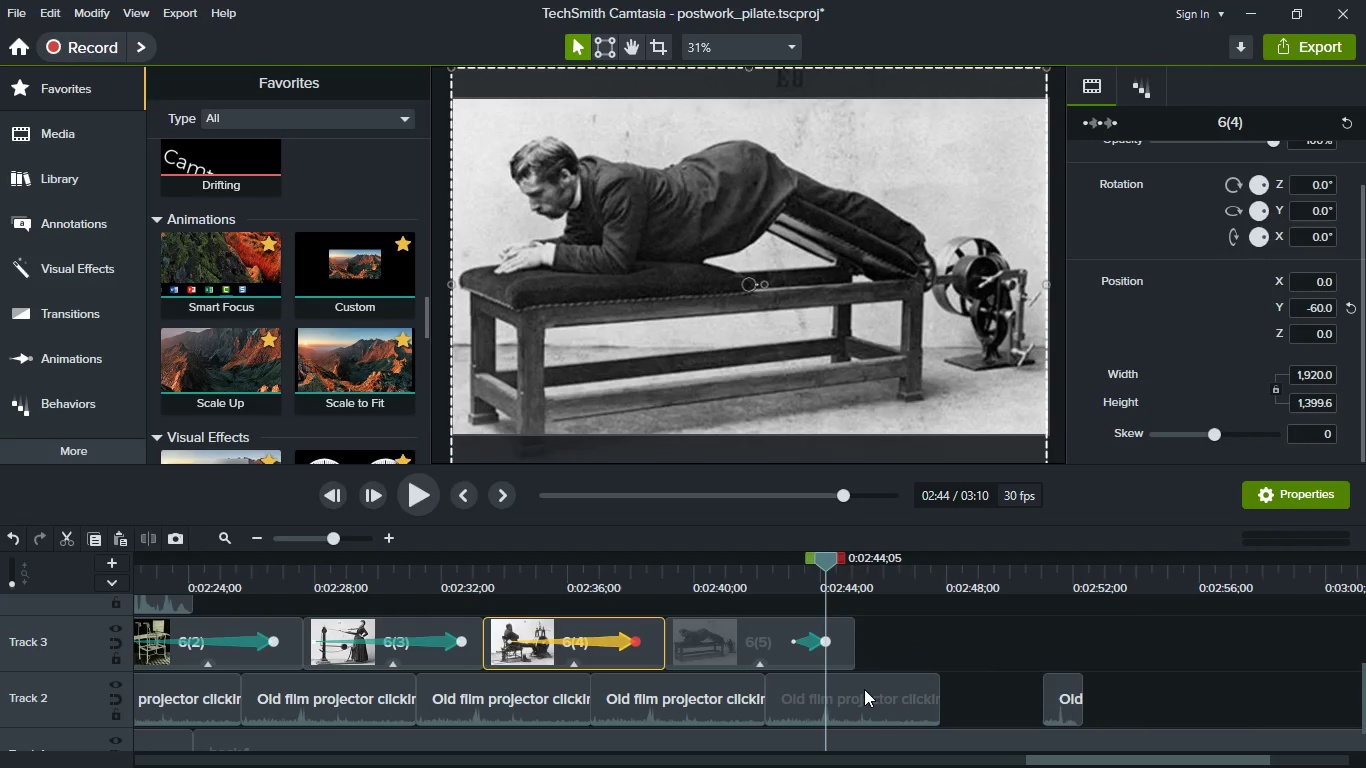 
key(Shift+ShiftLeft)
 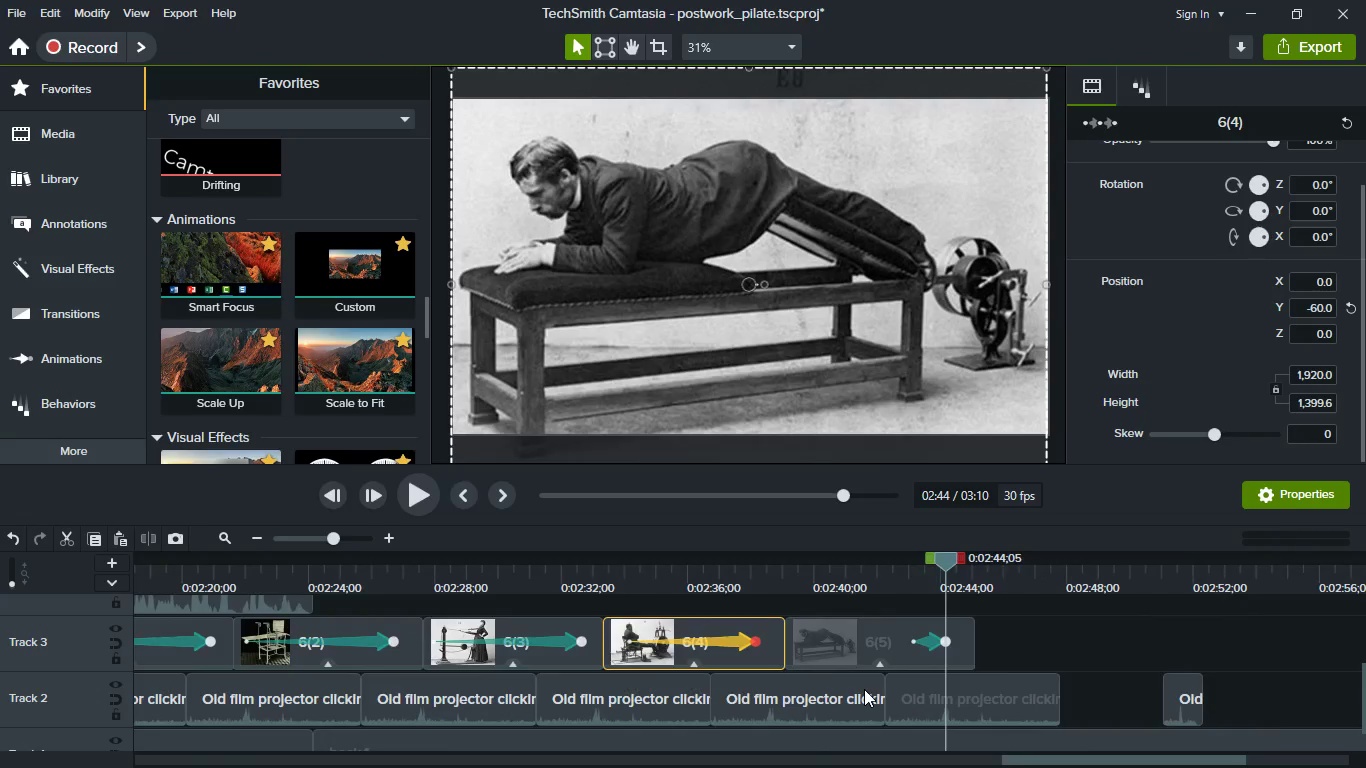 
scroll: coordinate [864, 689], scroll_direction: up, amount: 1.0
 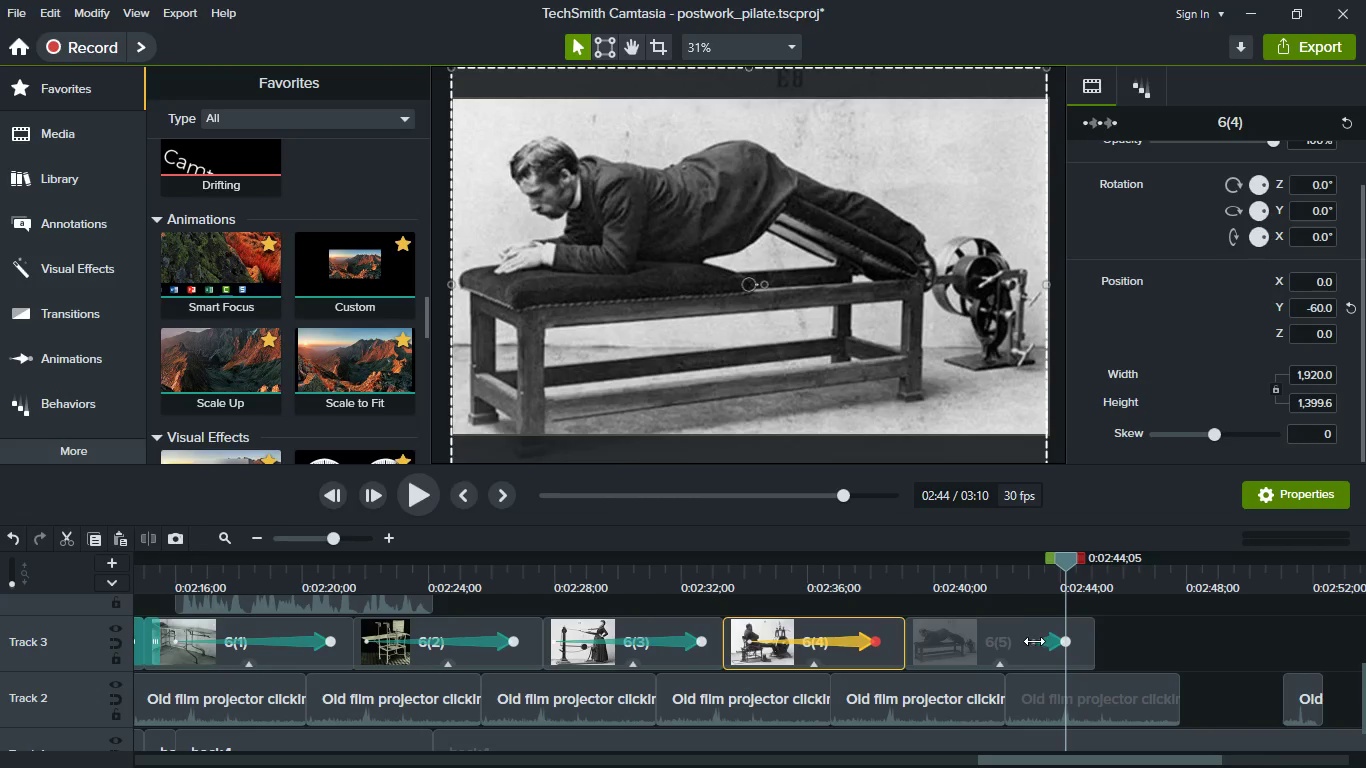 
left_click_drag(start_coordinate=[1034, 641], to_coordinate=[895, 629])
 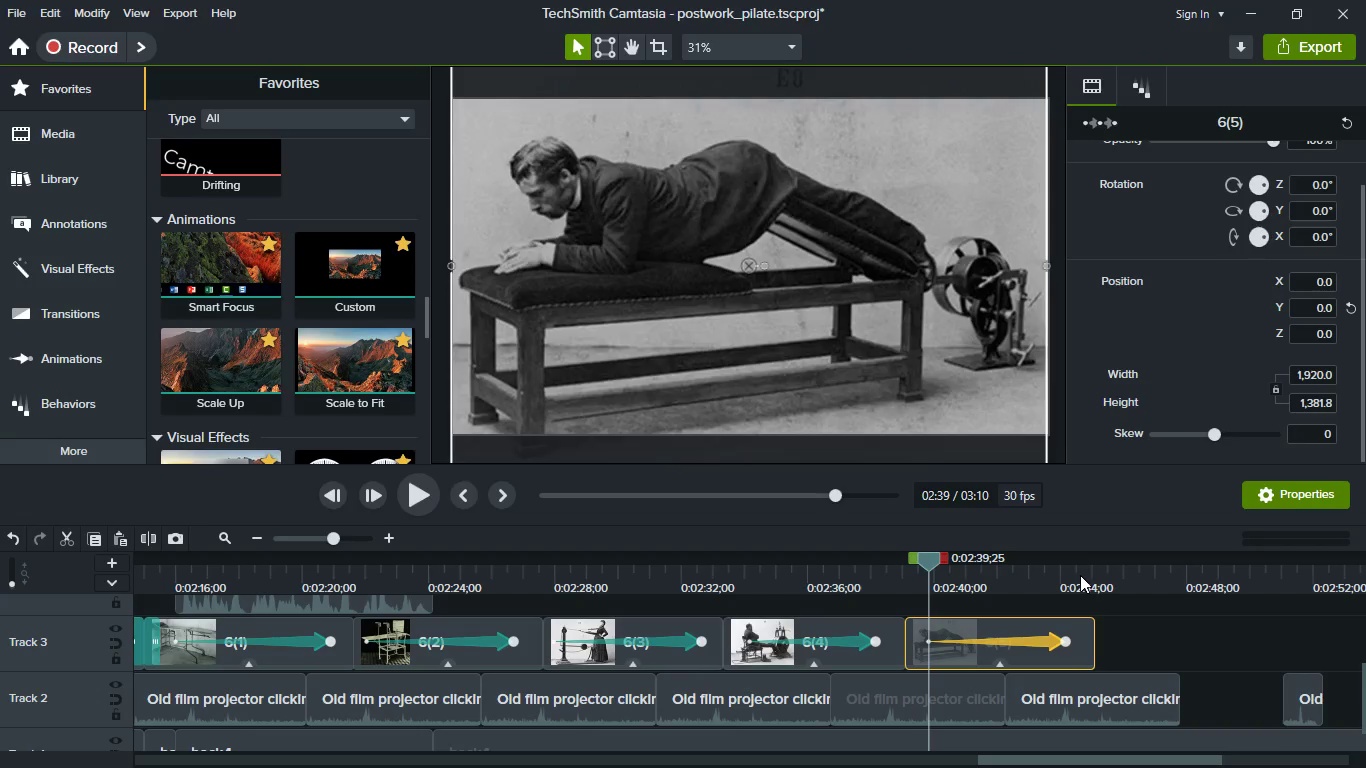 
left_click([1080, 575])
 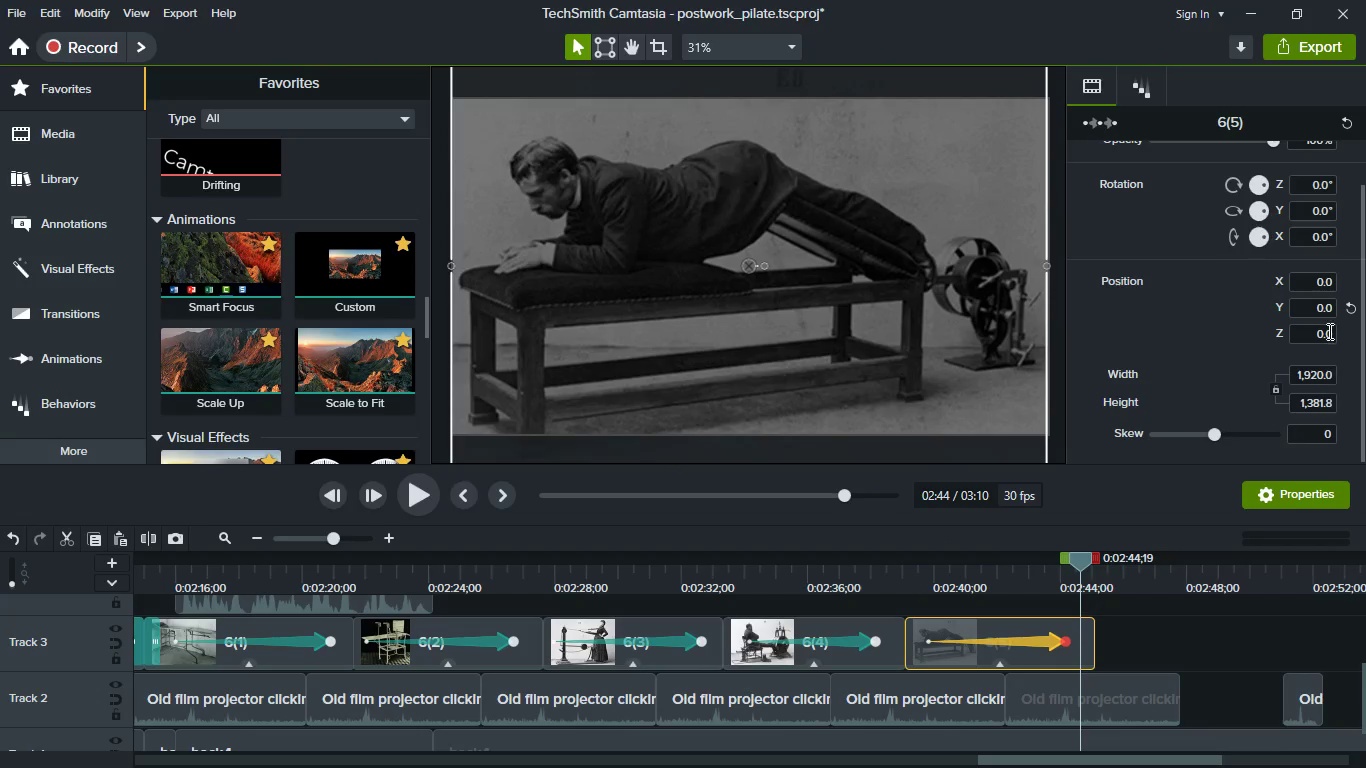 
left_click([1313, 313])
 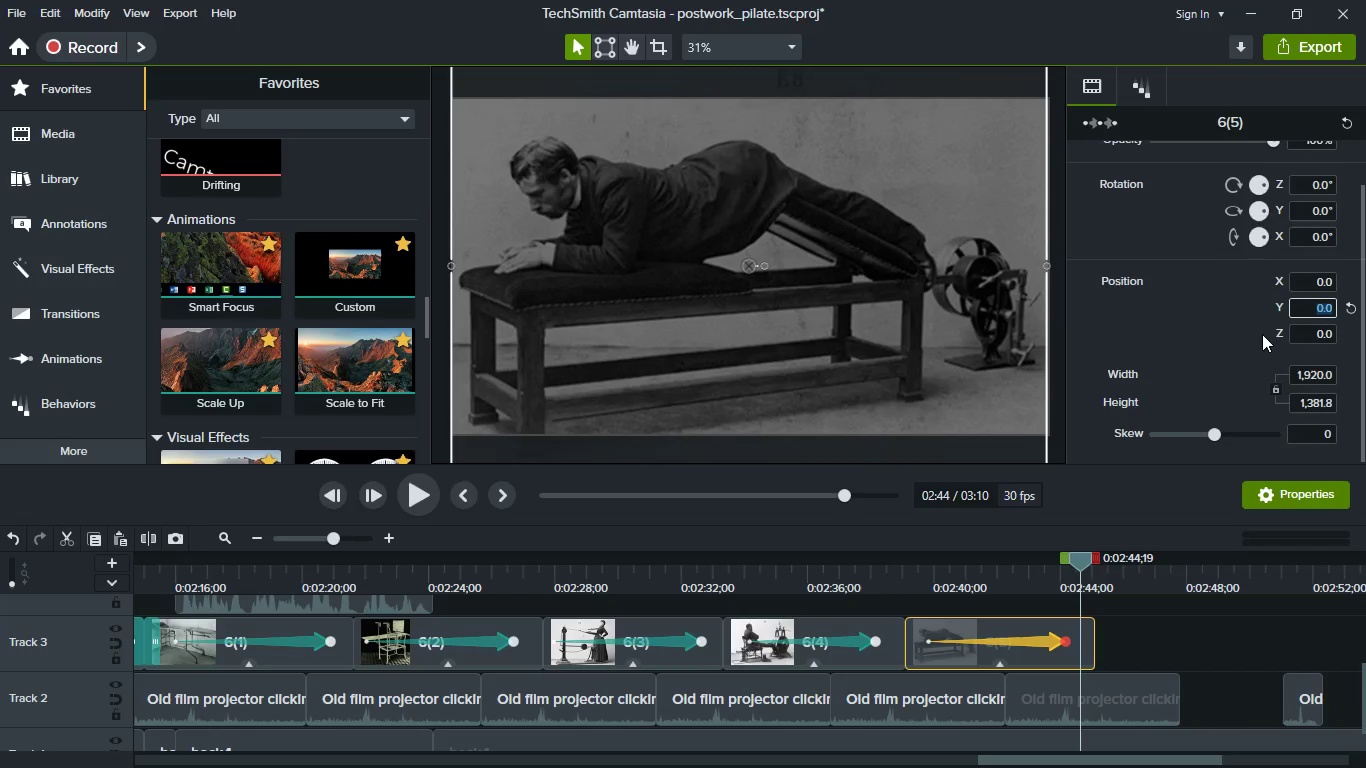 
type(-50)
 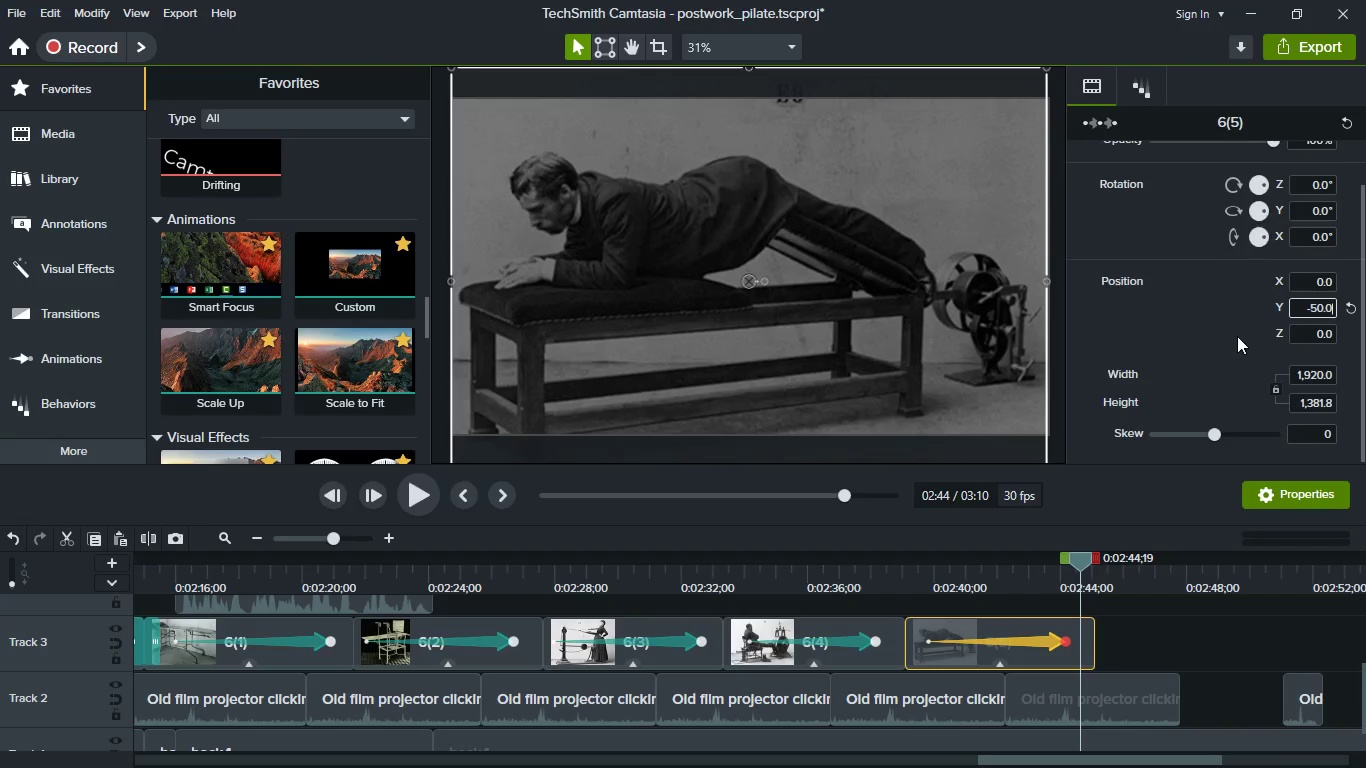 
key(Enter)
 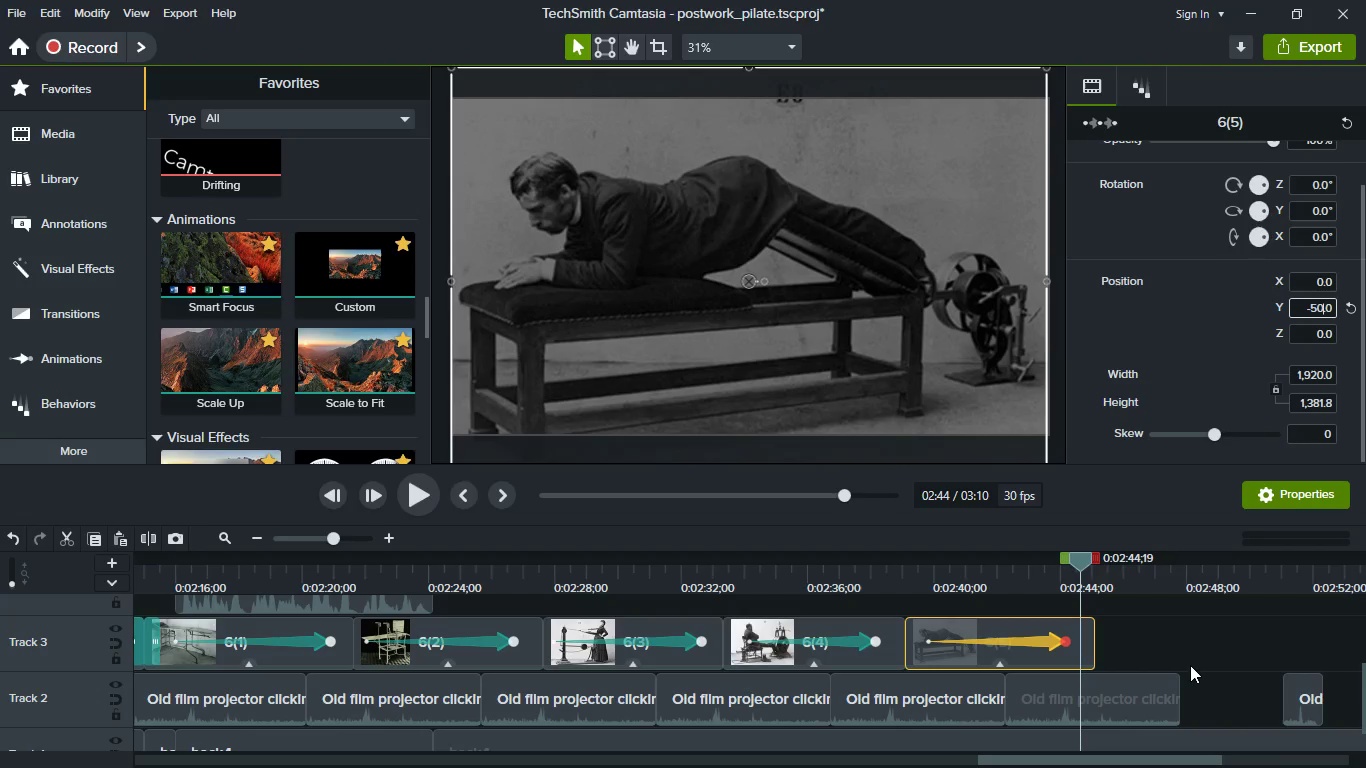 
left_click([1190, 656])
 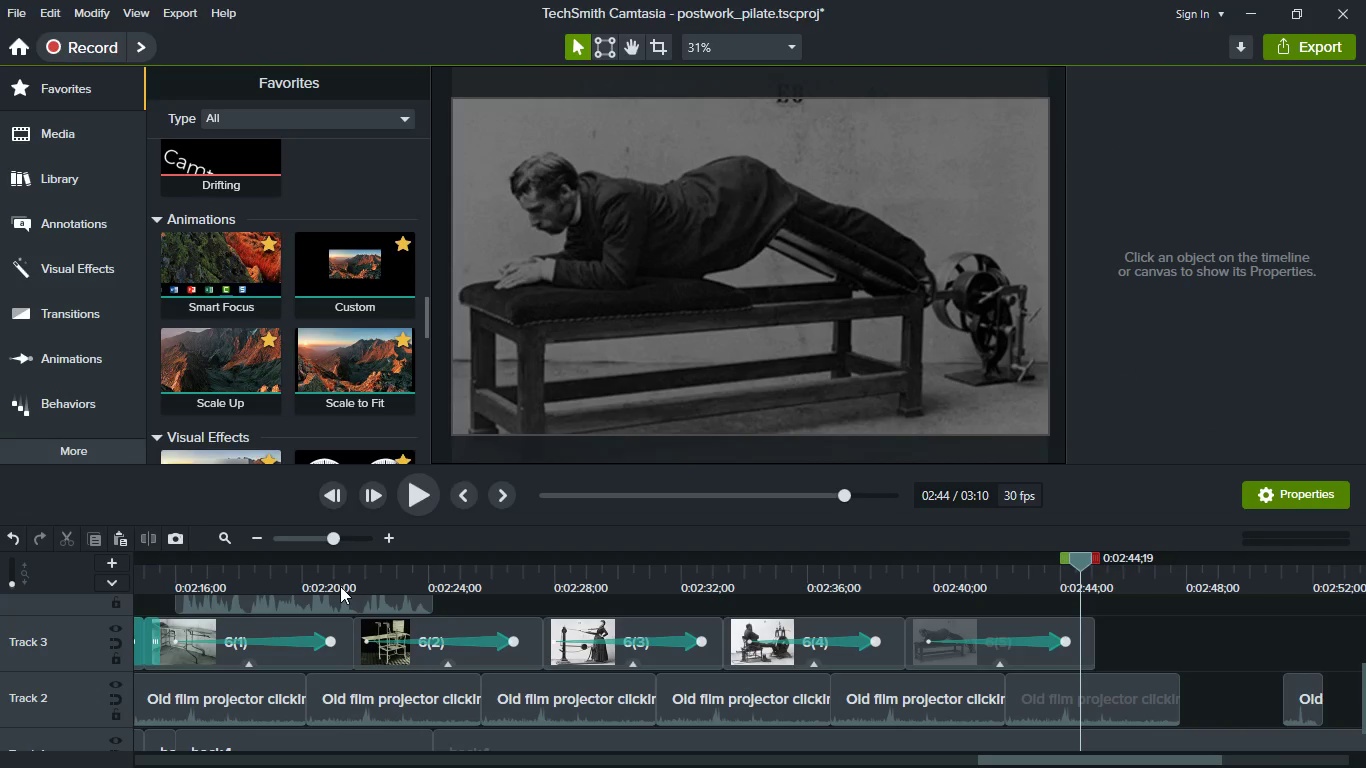 
left_click([340, 586])
 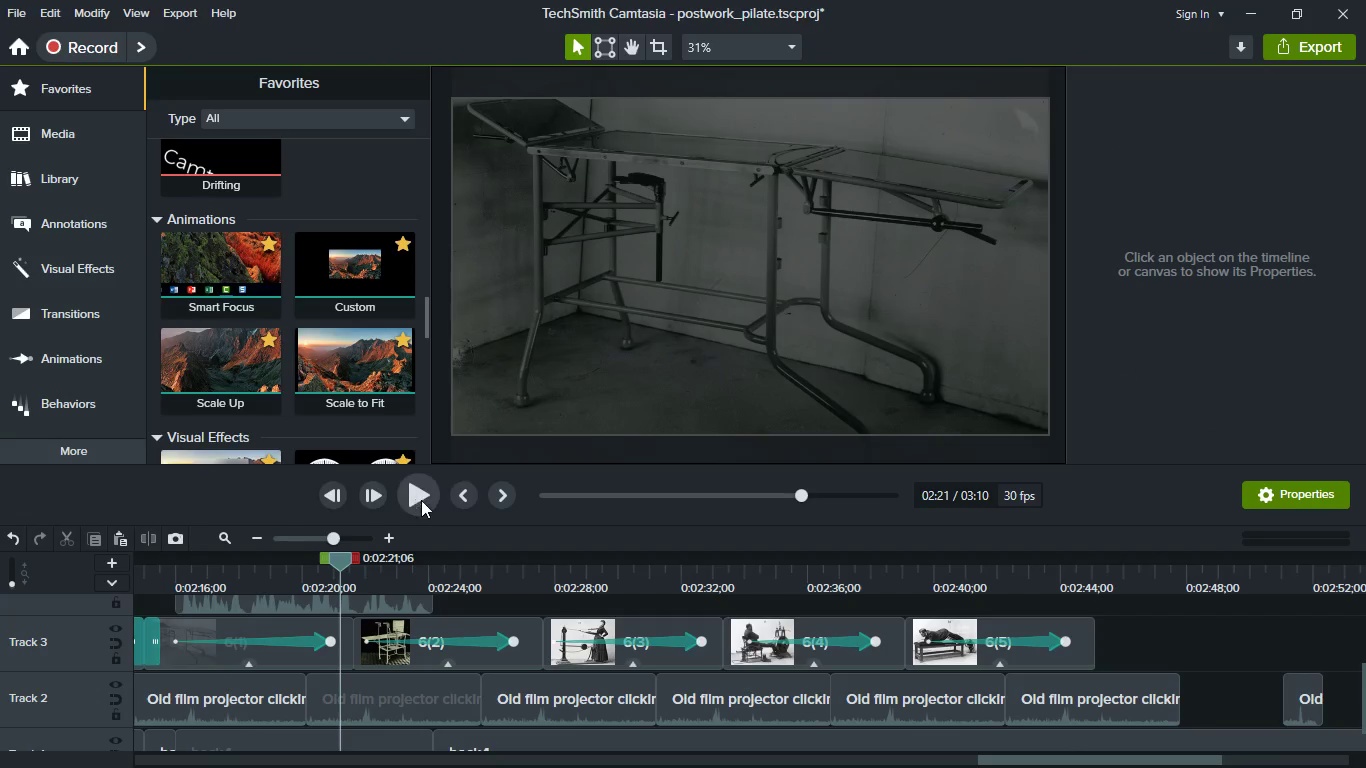 
left_click([423, 501])
 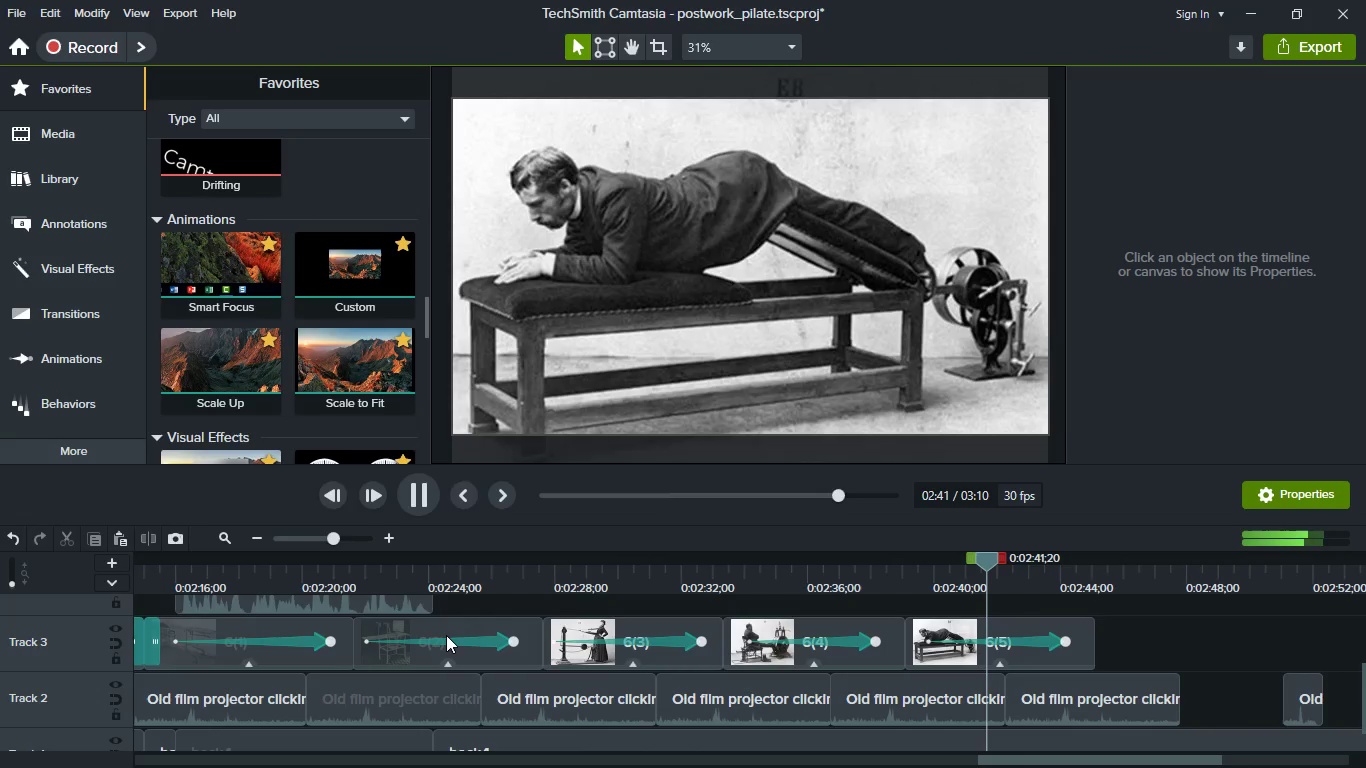 
wait(26.34)
 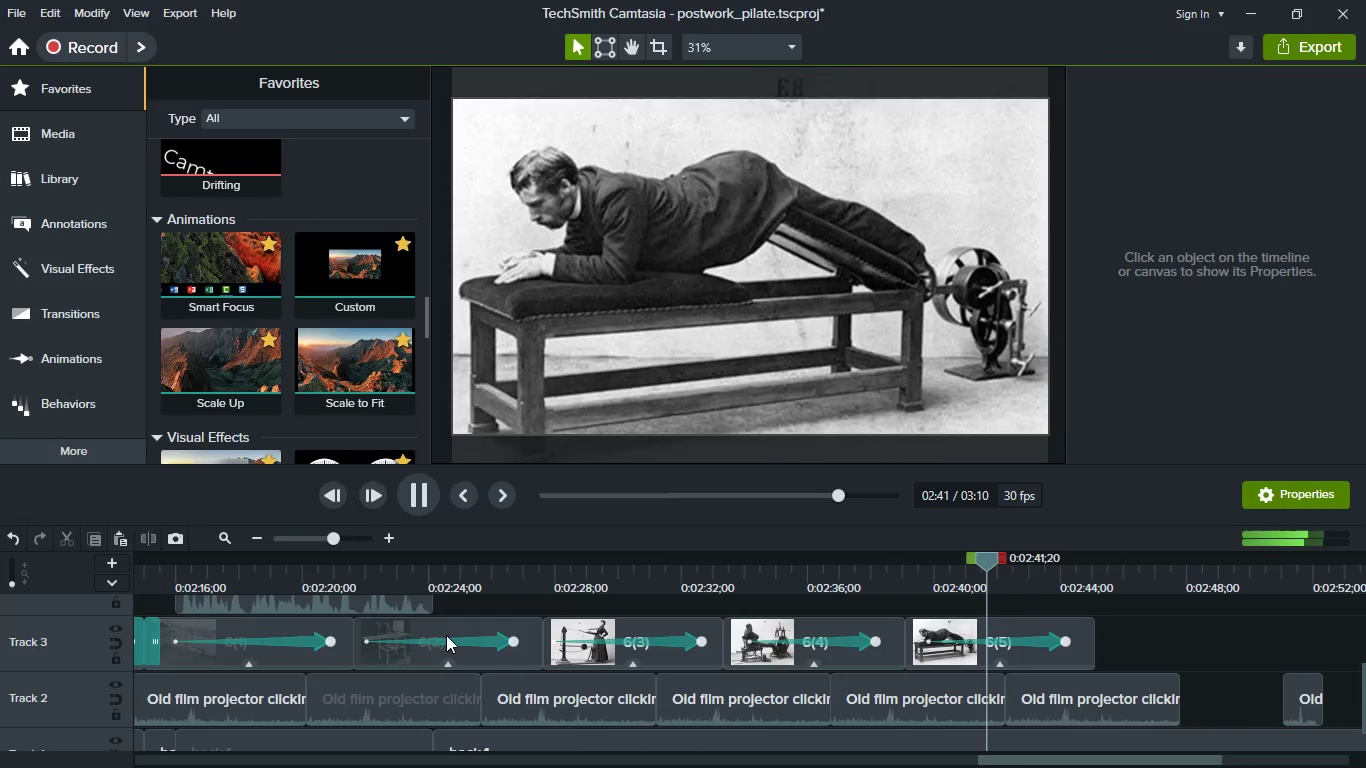 
hold_key(key=ShiftLeft, duration=0.41)
scroll: coordinate [1155, 660], scroll_direction: down, amount: 2.0
 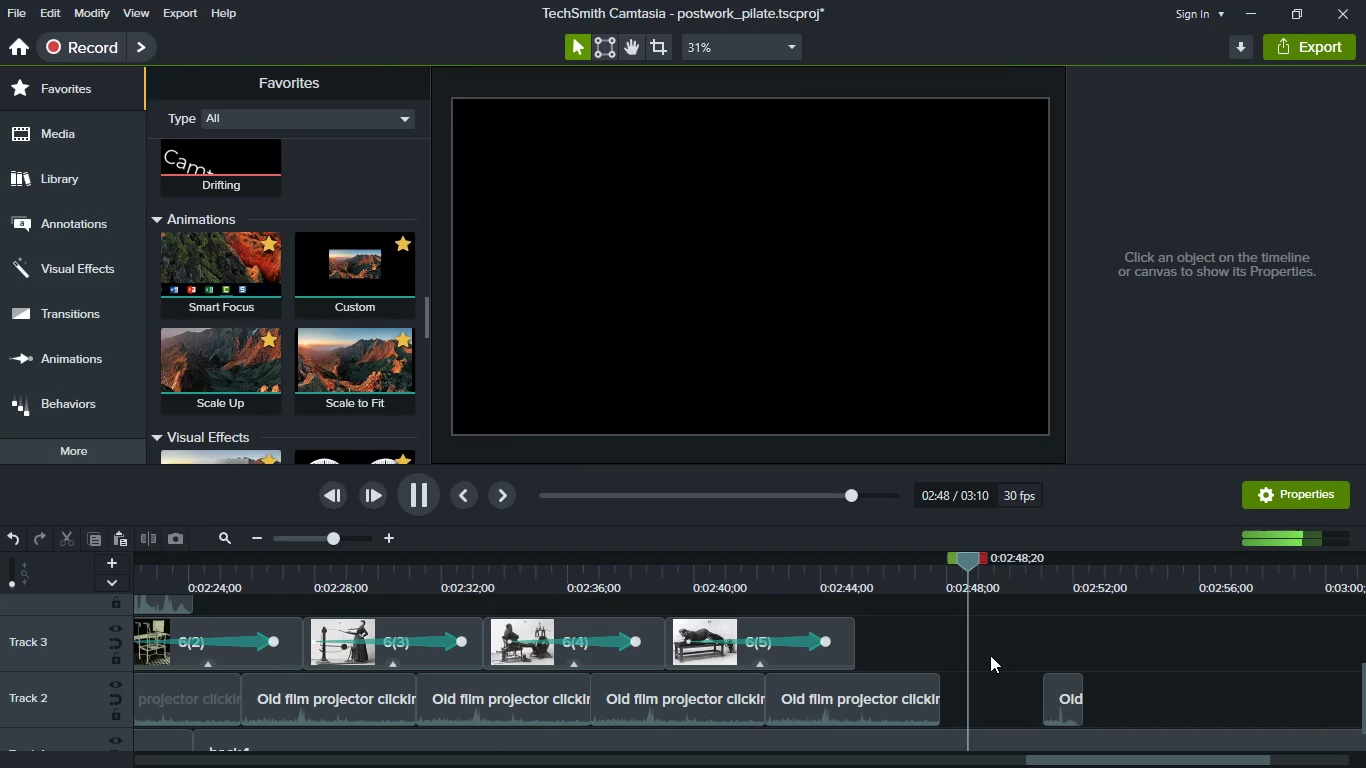 
left_click([990, 655])
 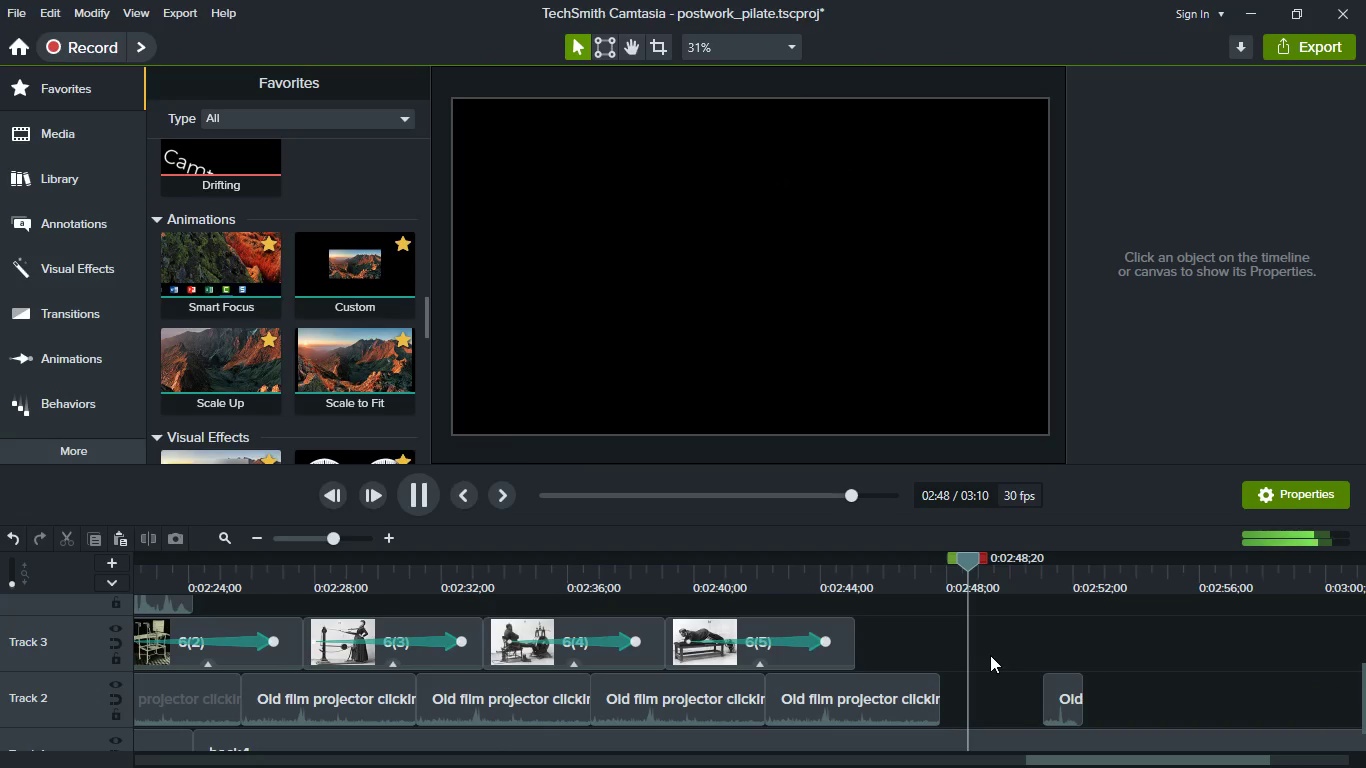 
key(Space)
 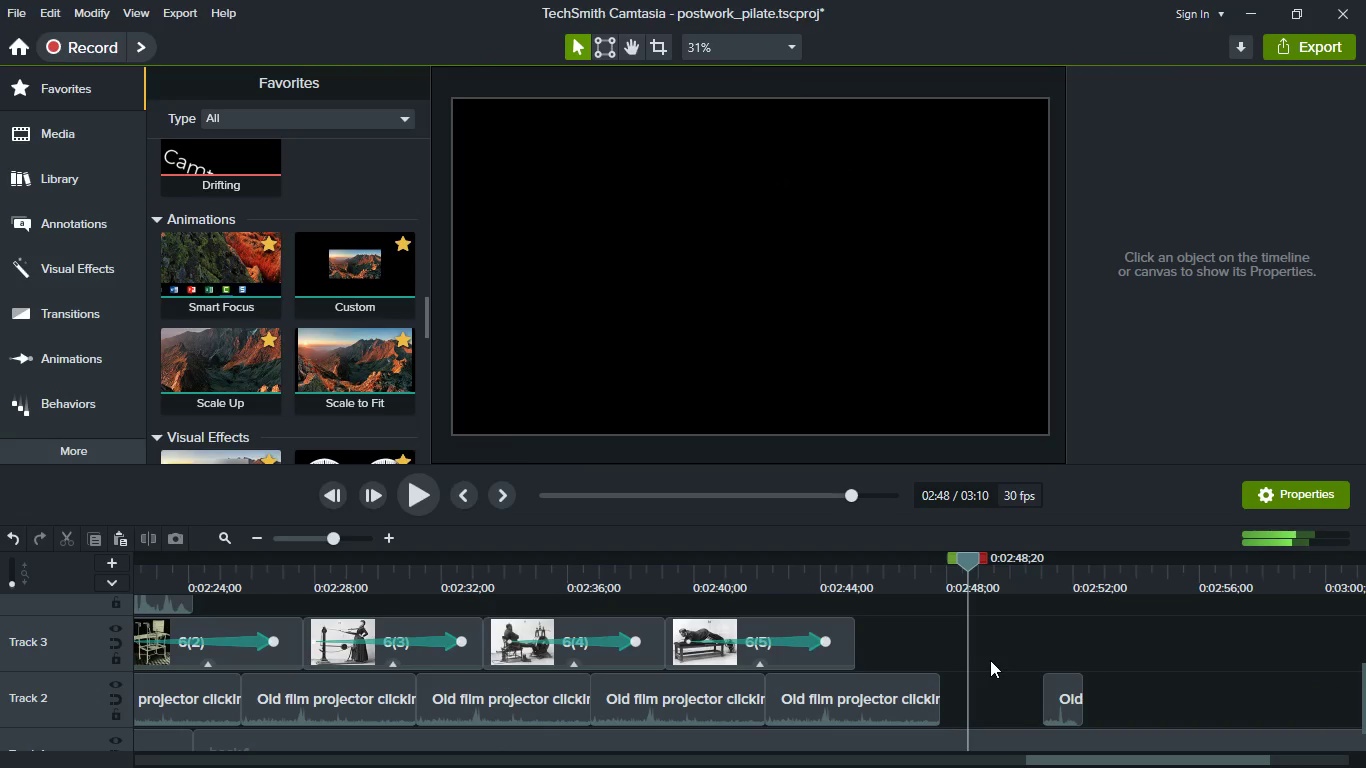 
scroll: coordinate [990, 660], scroll_direction: down, amount: 2.0
 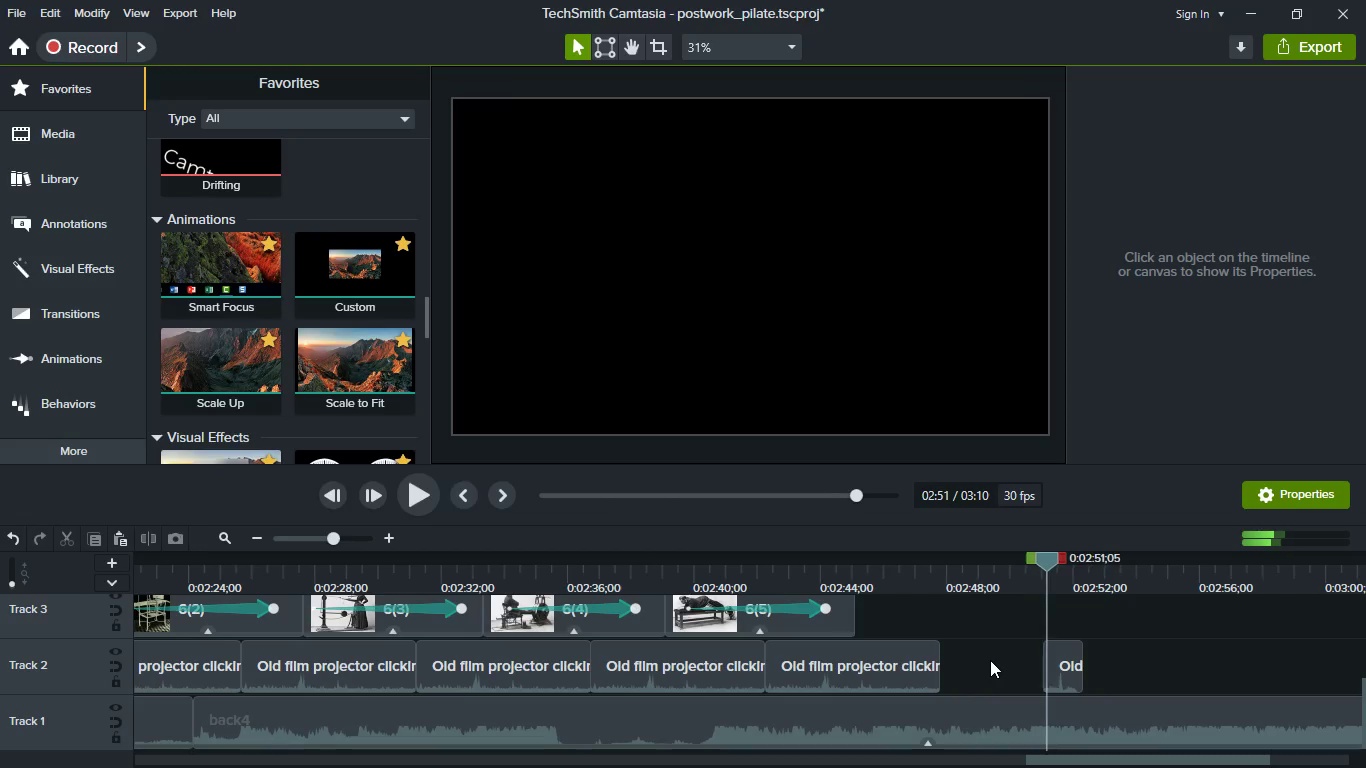 
scroll: coordinate [990, 660], scroll_direction: up, amount: 1.0
 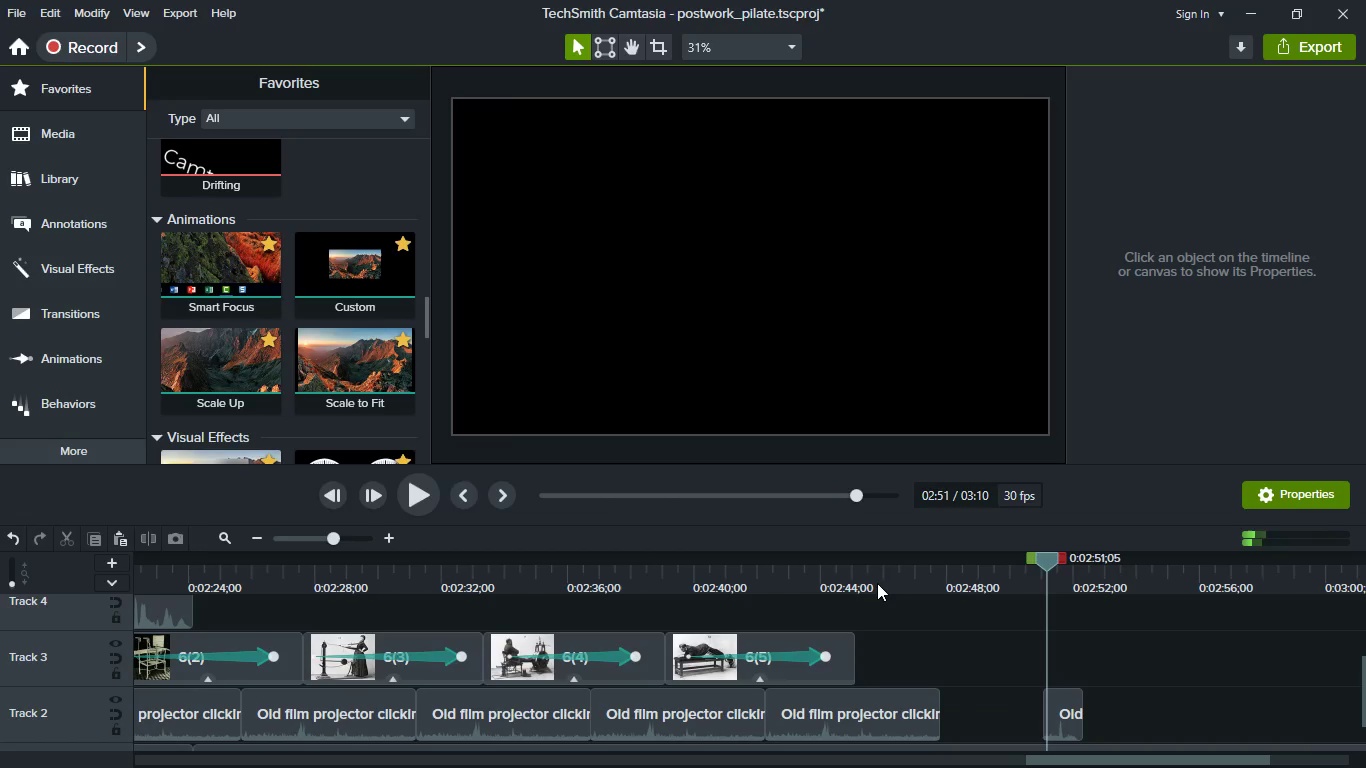 
left_click([877, 583])
 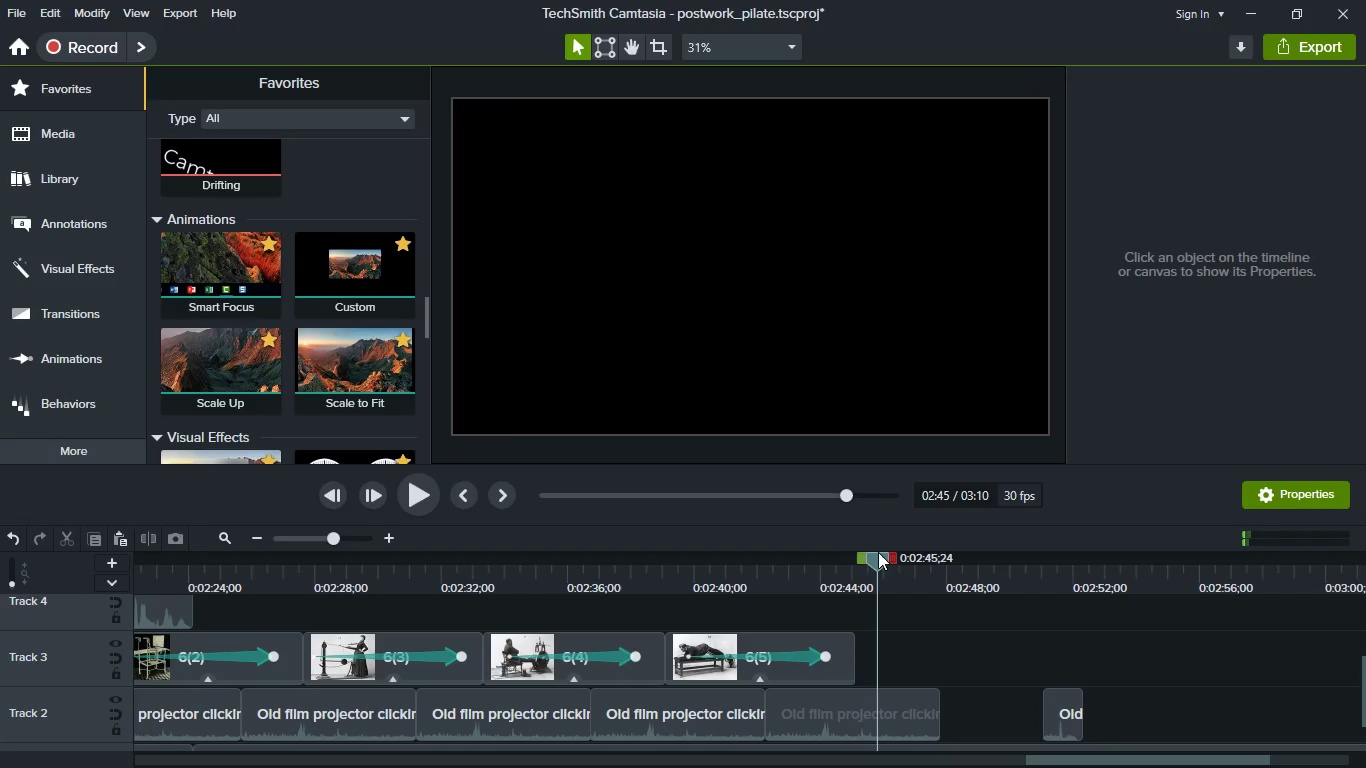 
left_click_drag(start_coordinate=[878, 552], to_coordinate=[855, 552])
 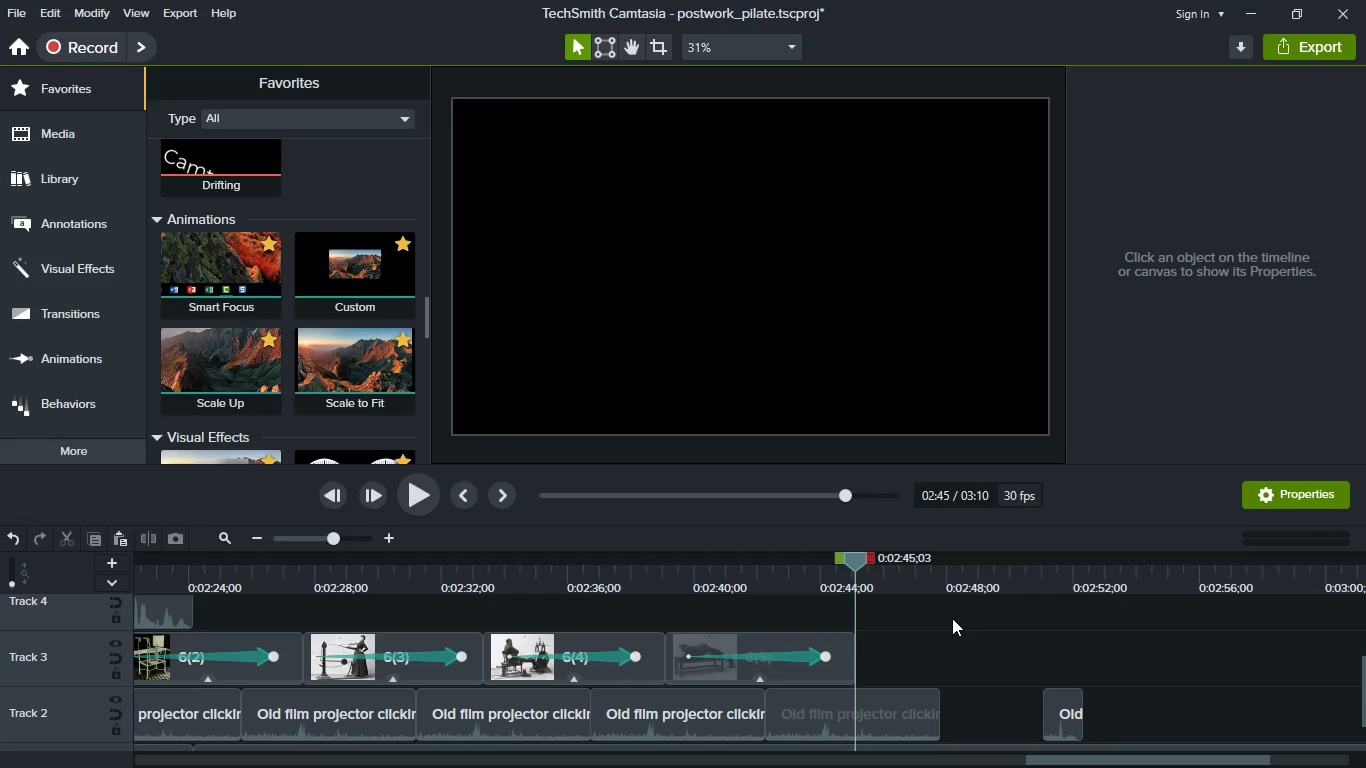 
key(Control+ControlLeft)
 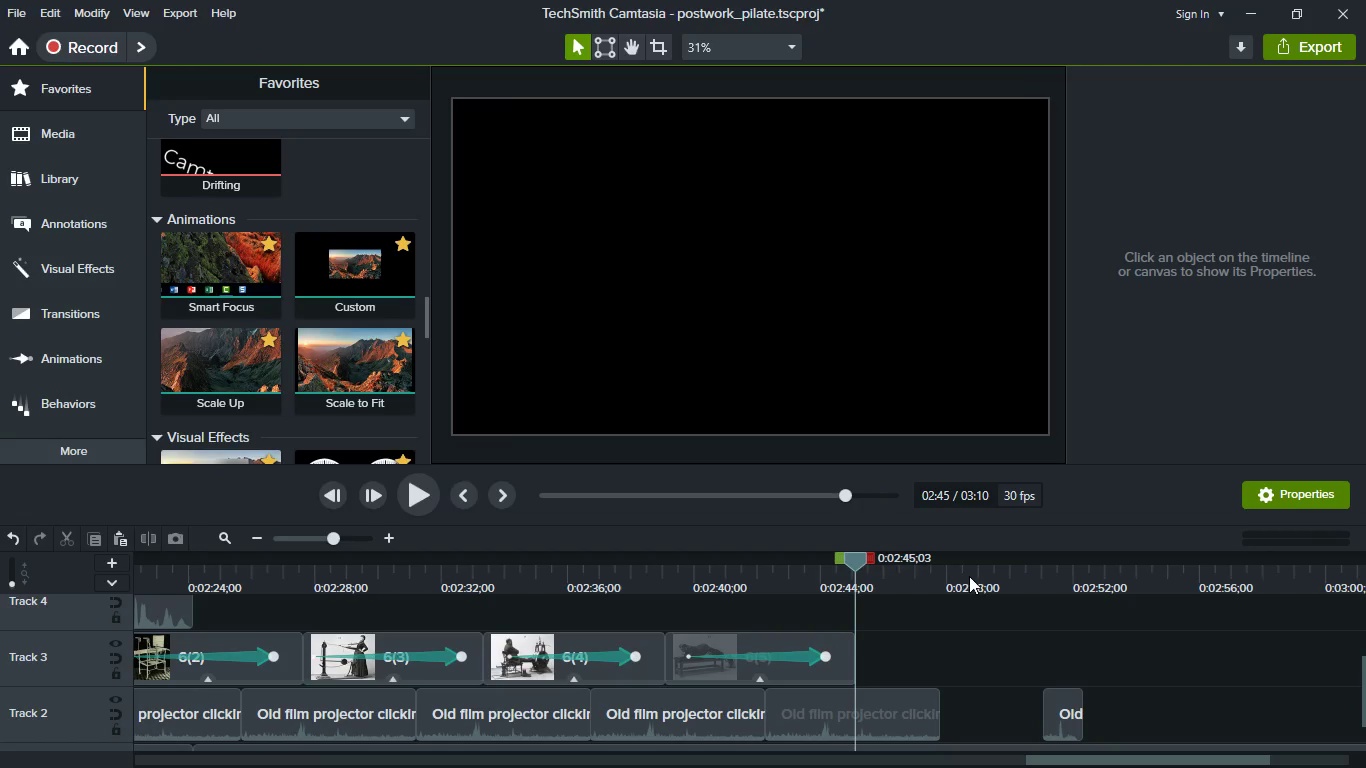 
key(Control+S)
 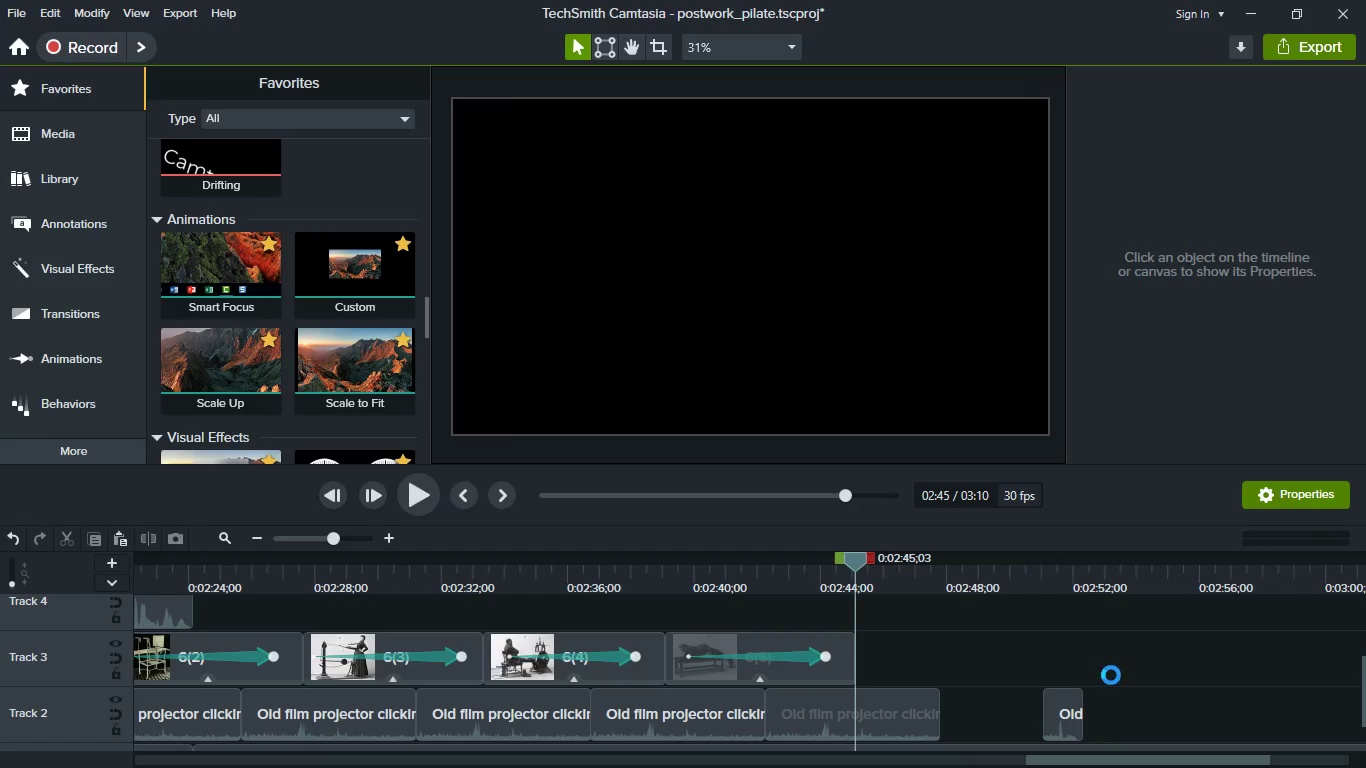 
mouse_move([1051, 697])
 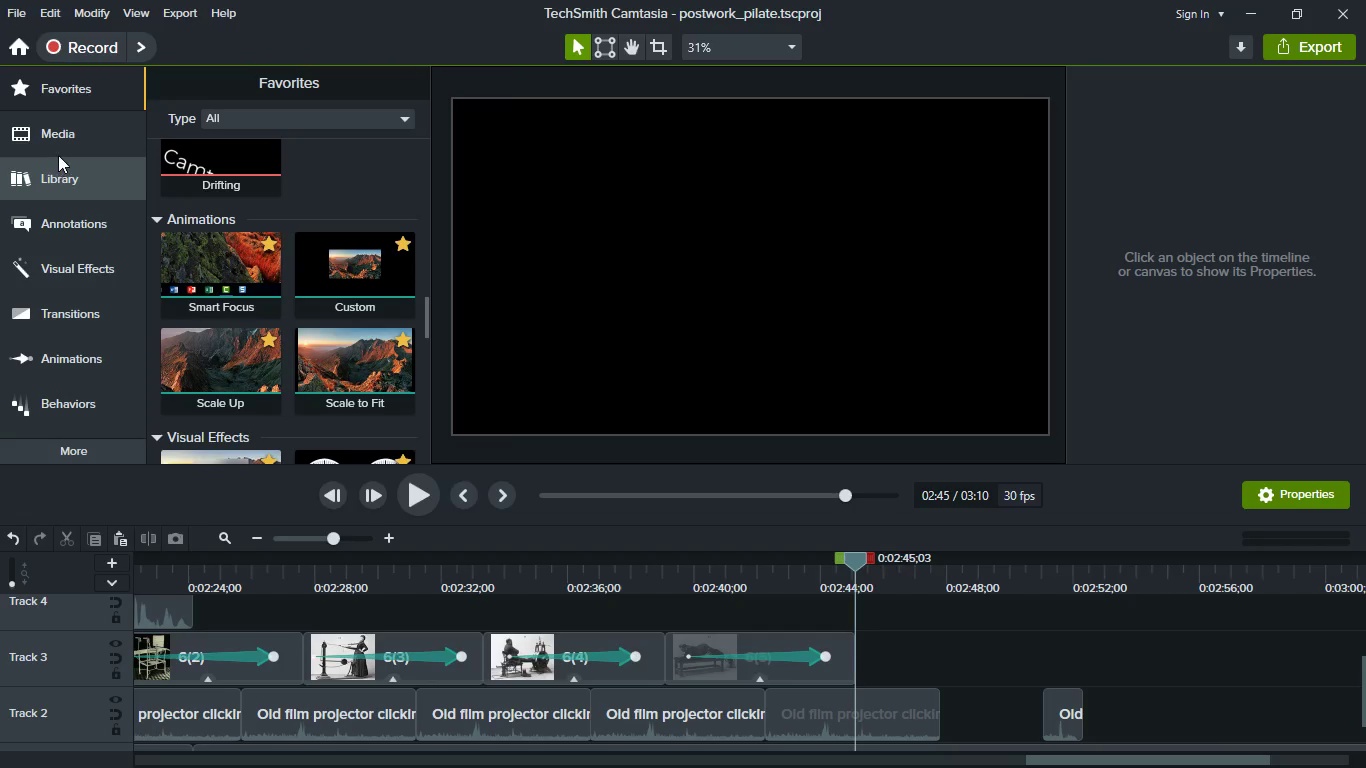 
left_click([58, 153])
 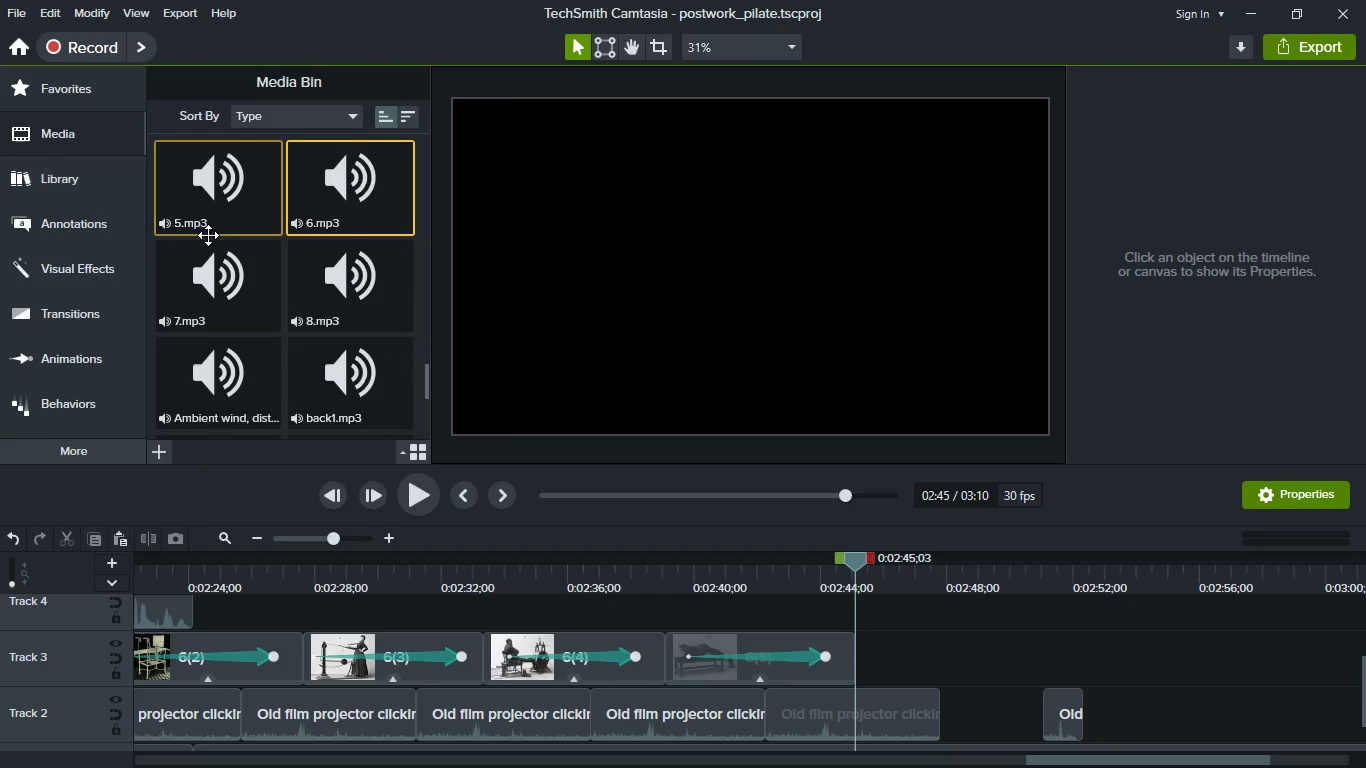 
key(Meta+MetaLeft)
 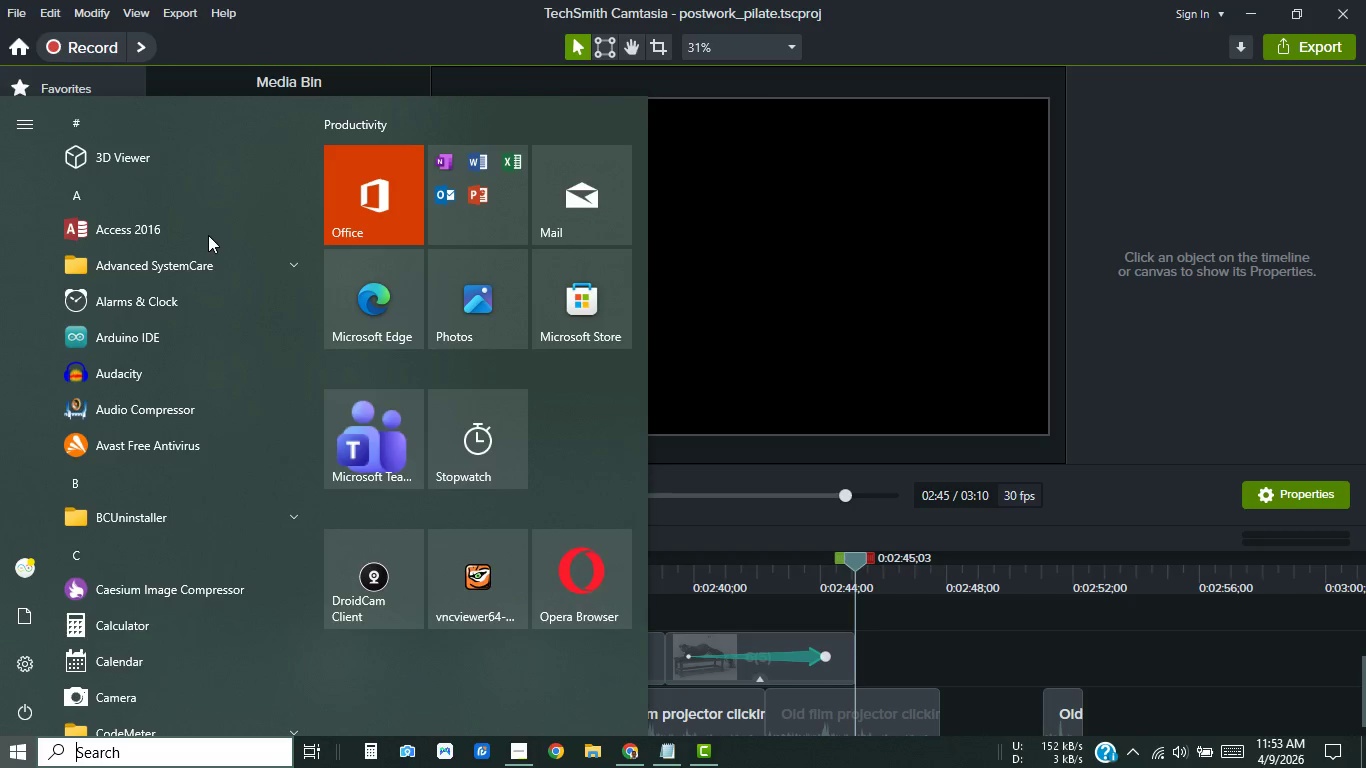 
key(Meta+MetaLeft)
 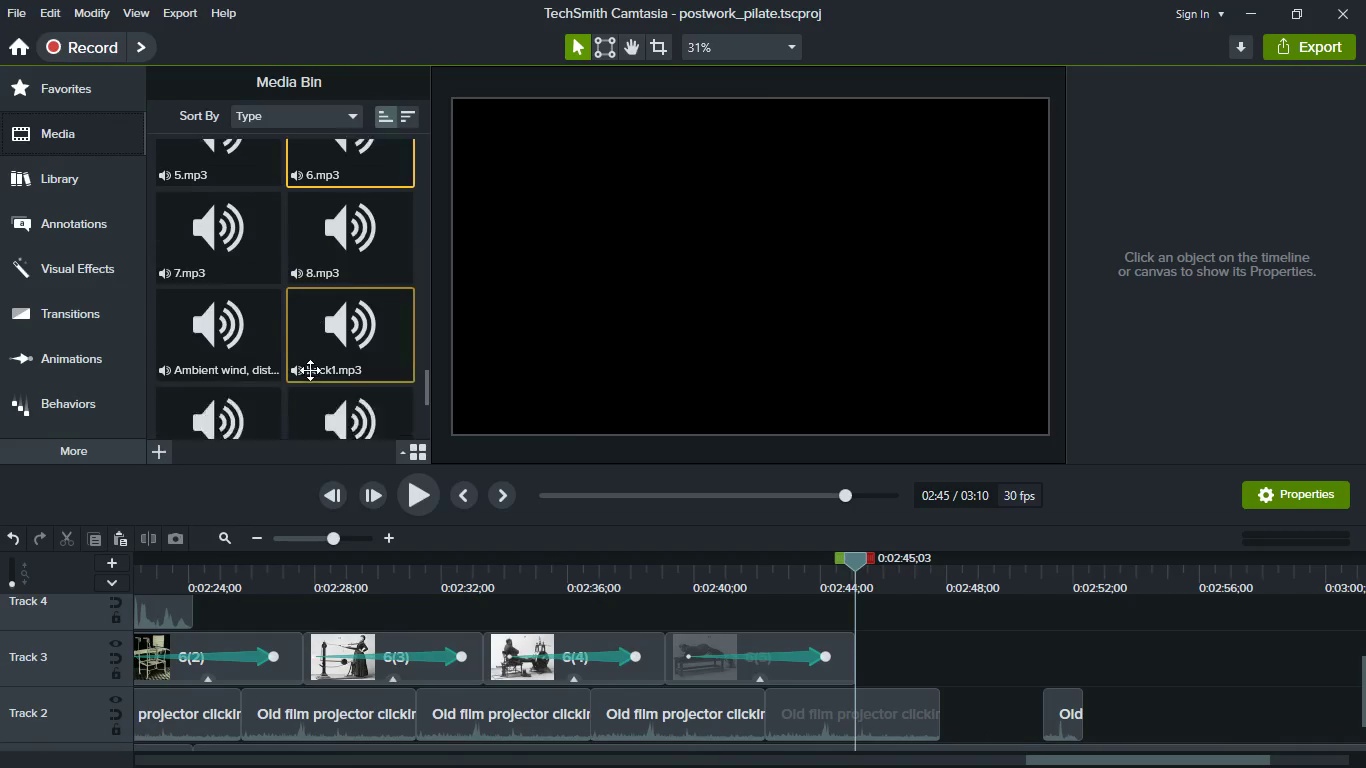 
scroll: coordinate [316, 372], scroll_direction: up, amount: 13.0
 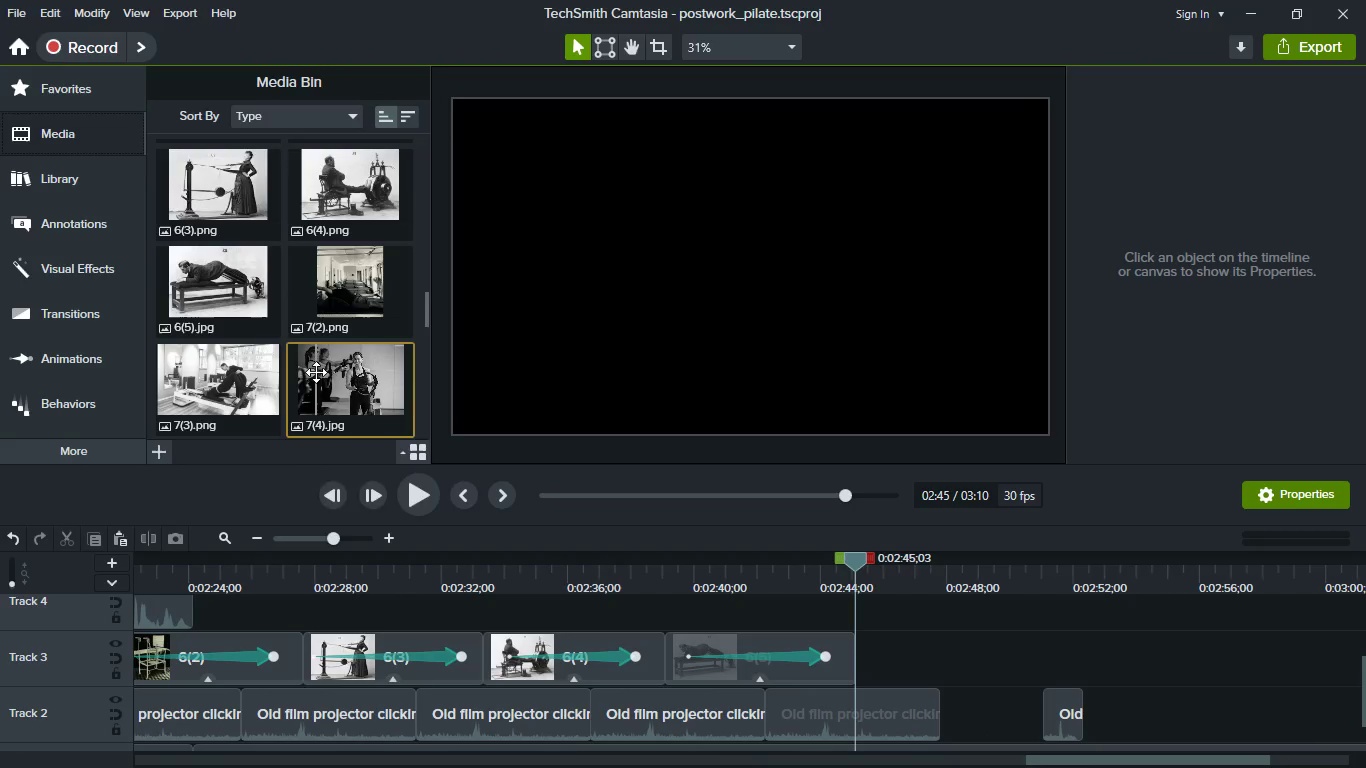 
scroll: coordinate [356, 267], scroll_direction: down, amount: 3.0
 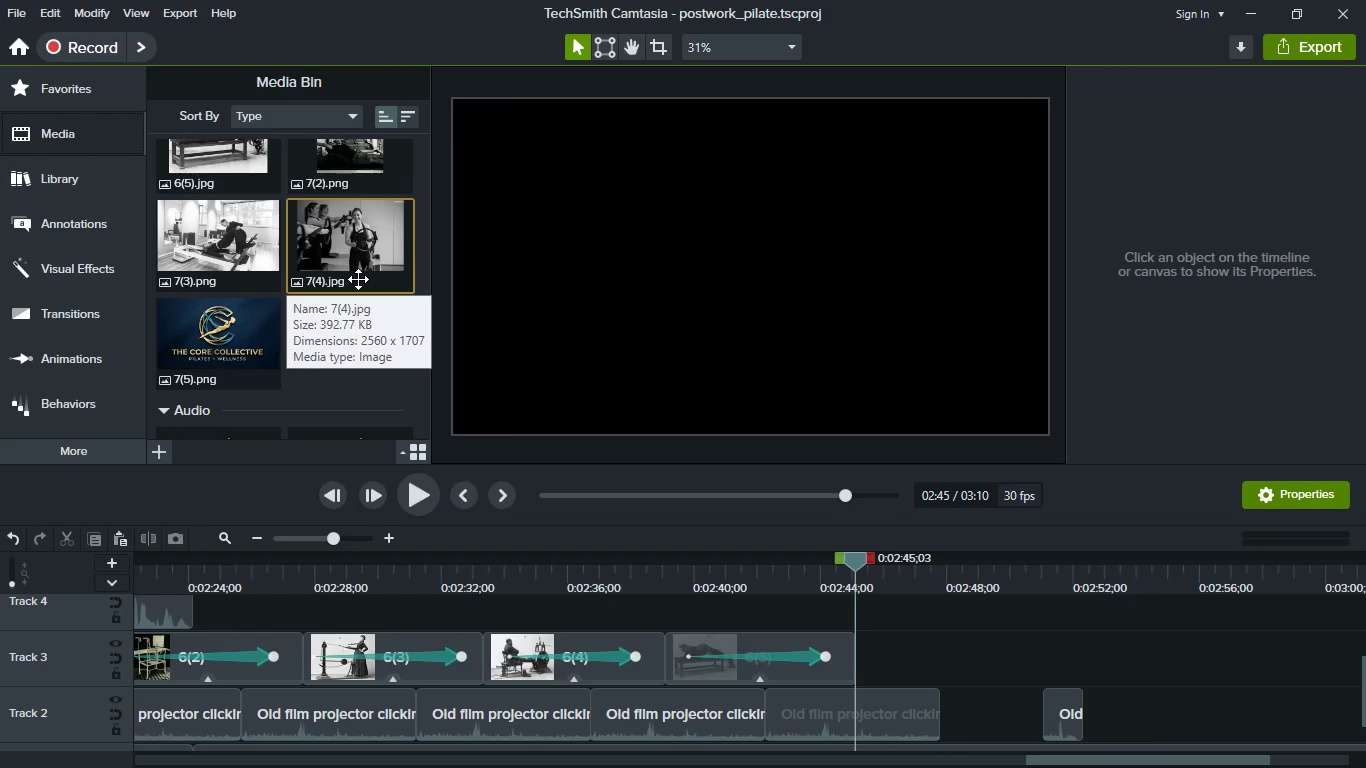 
scroll: coordinate [358, 279], scroll_direction: up, amount: 1.0
 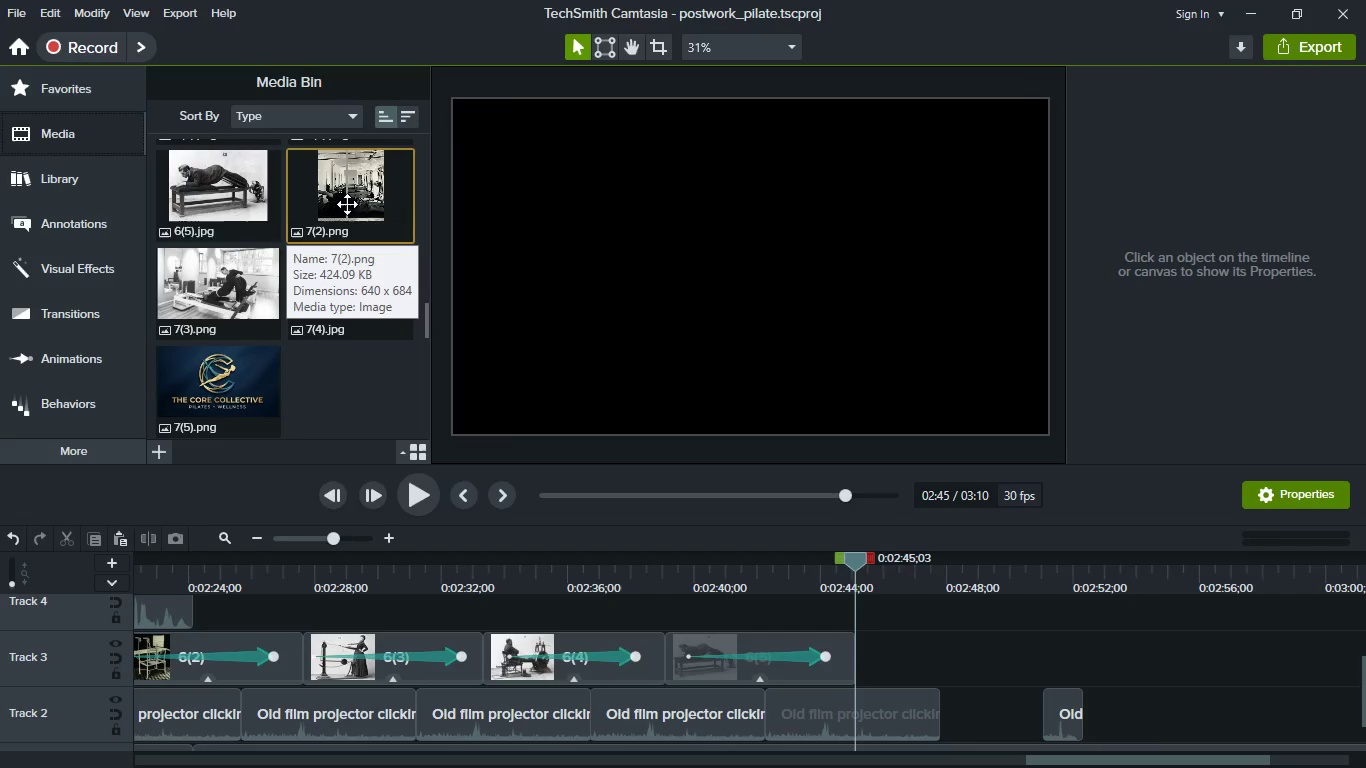 
left_click_drag(start_coordinate=[347, 204], to_coordinate=[958, 667])
 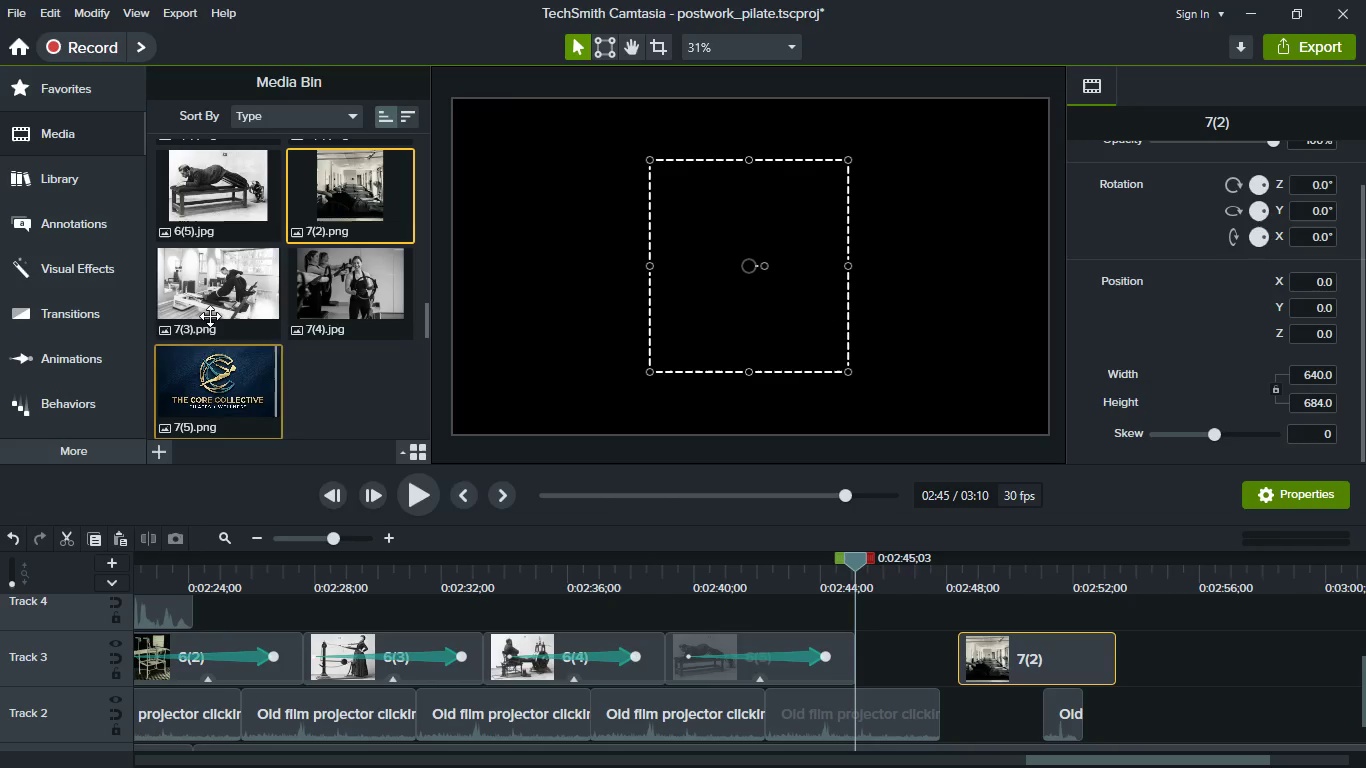 
left_click_drag(start_coordinate=[210, 316], to_coordinate=[1202, 666])
 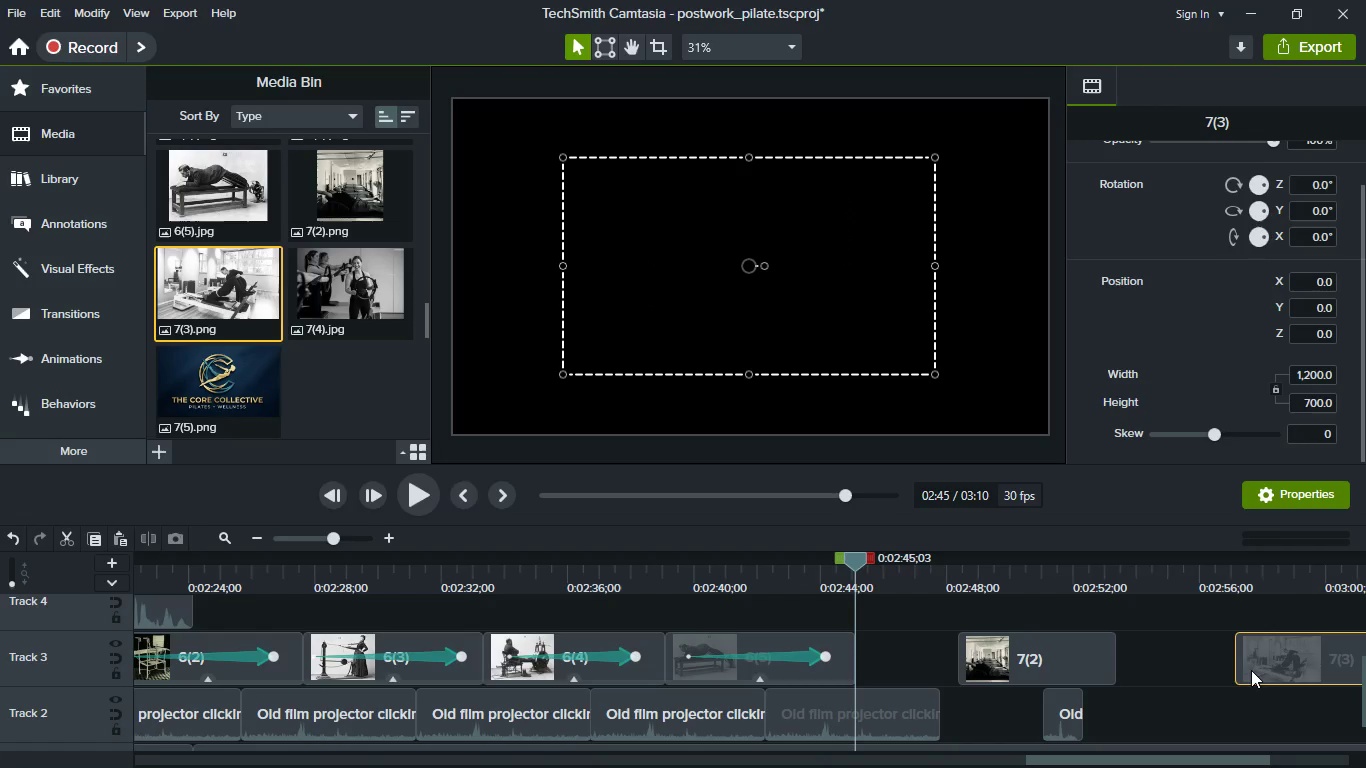 
left_click_drag(start_coordinate=[1278, 668], to_coordinate=[1142, 666])
 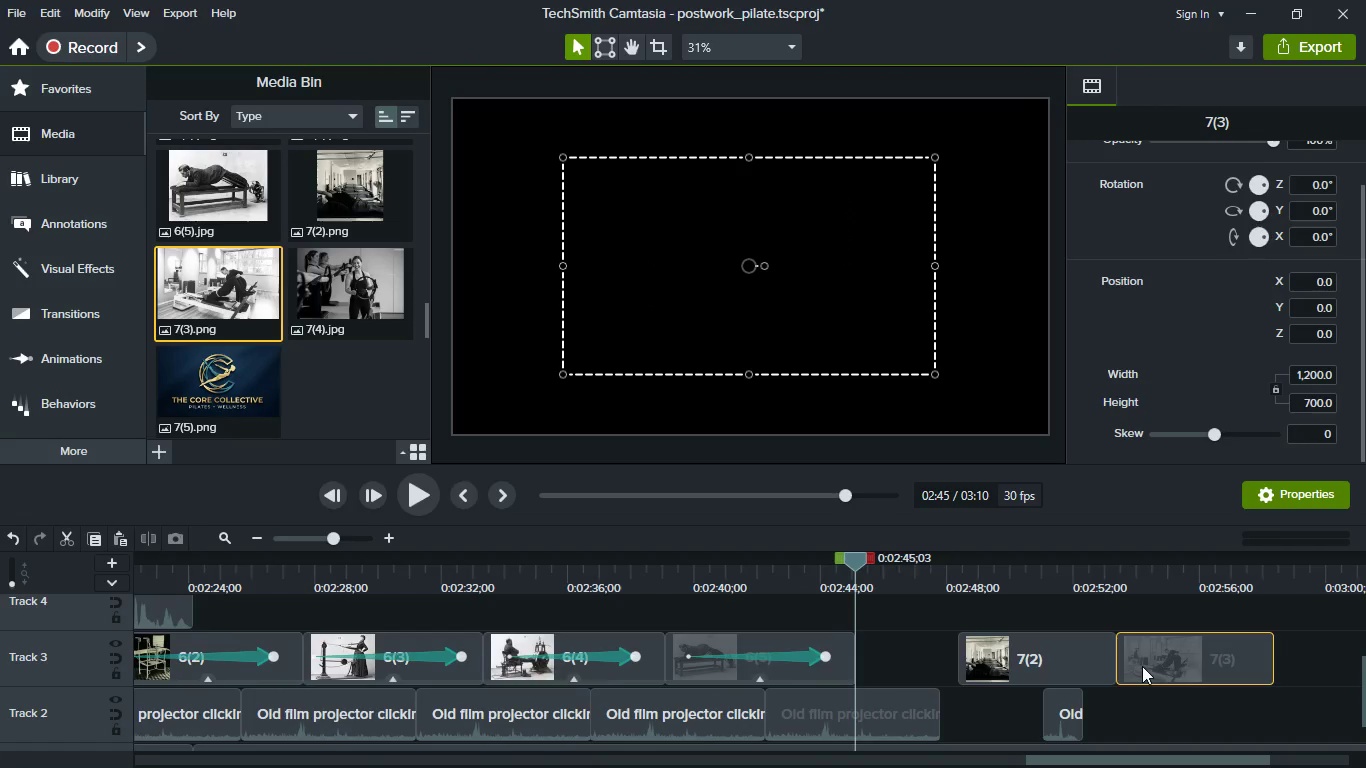 
hold_key(key=ShiftLeft, duration=0.41)
scroll: coordinate [1142, 666], scroll_direction: down, amount: 1.0
 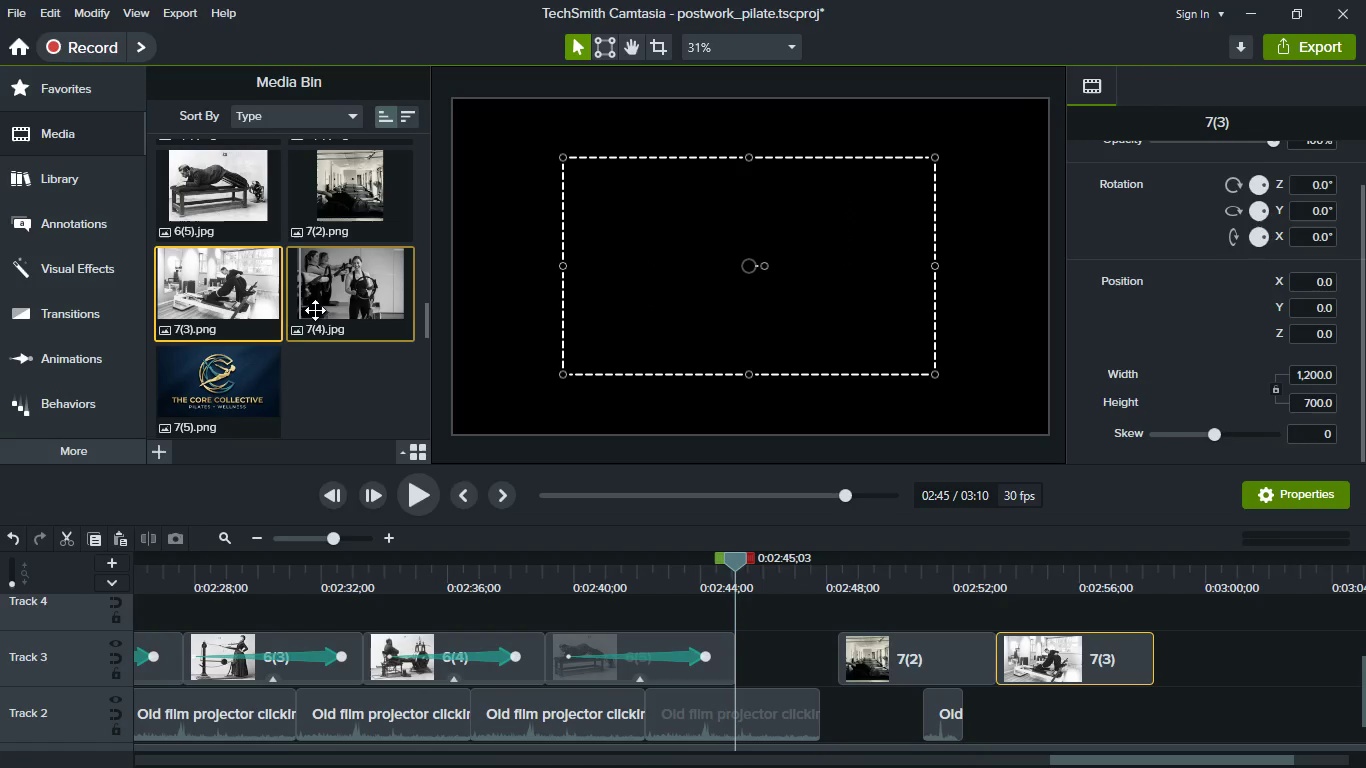 
left_click_drag(start_coordinate=[320, 308], to_coordinate=[1246, 645])
 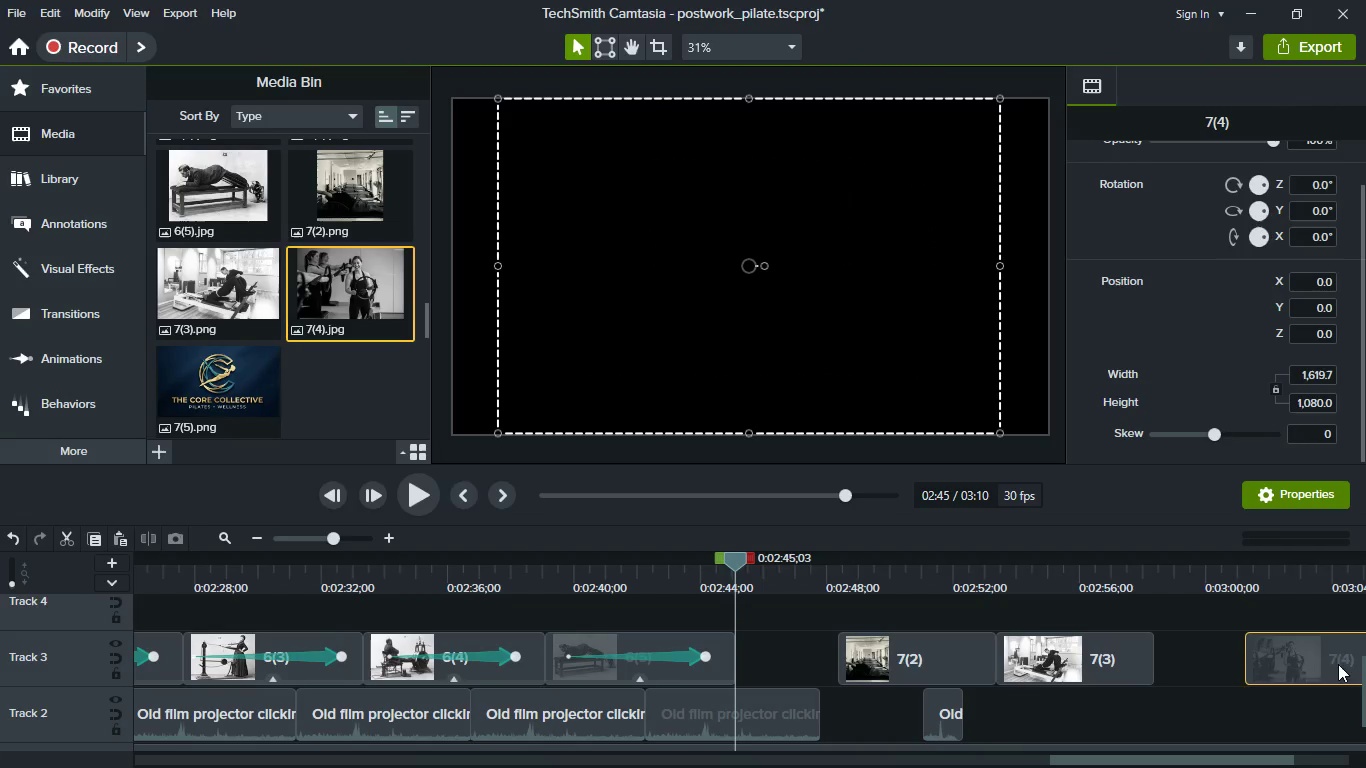 
left_click_drag(start_coordinate=[1338, 664], to_coordinate=[1241, 669])
 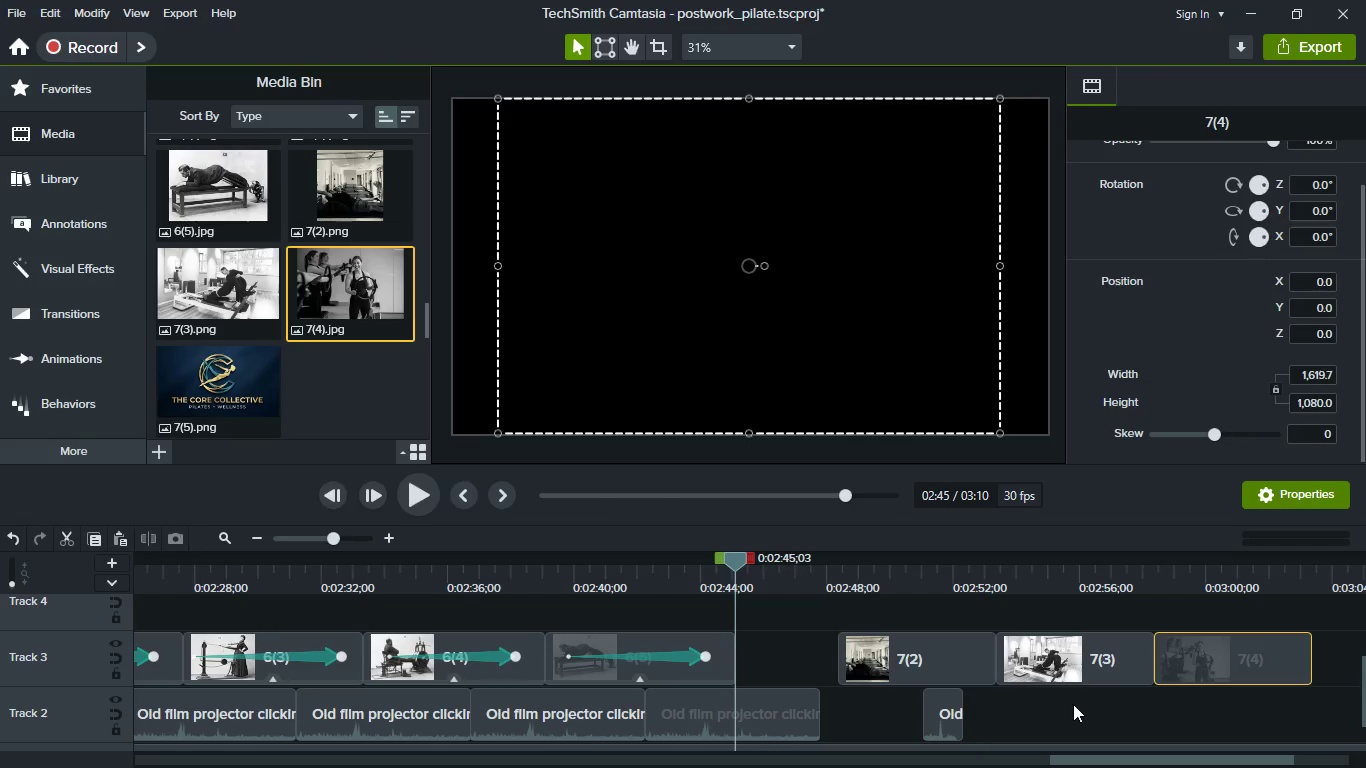 
key(Meta+MetaLeft)
 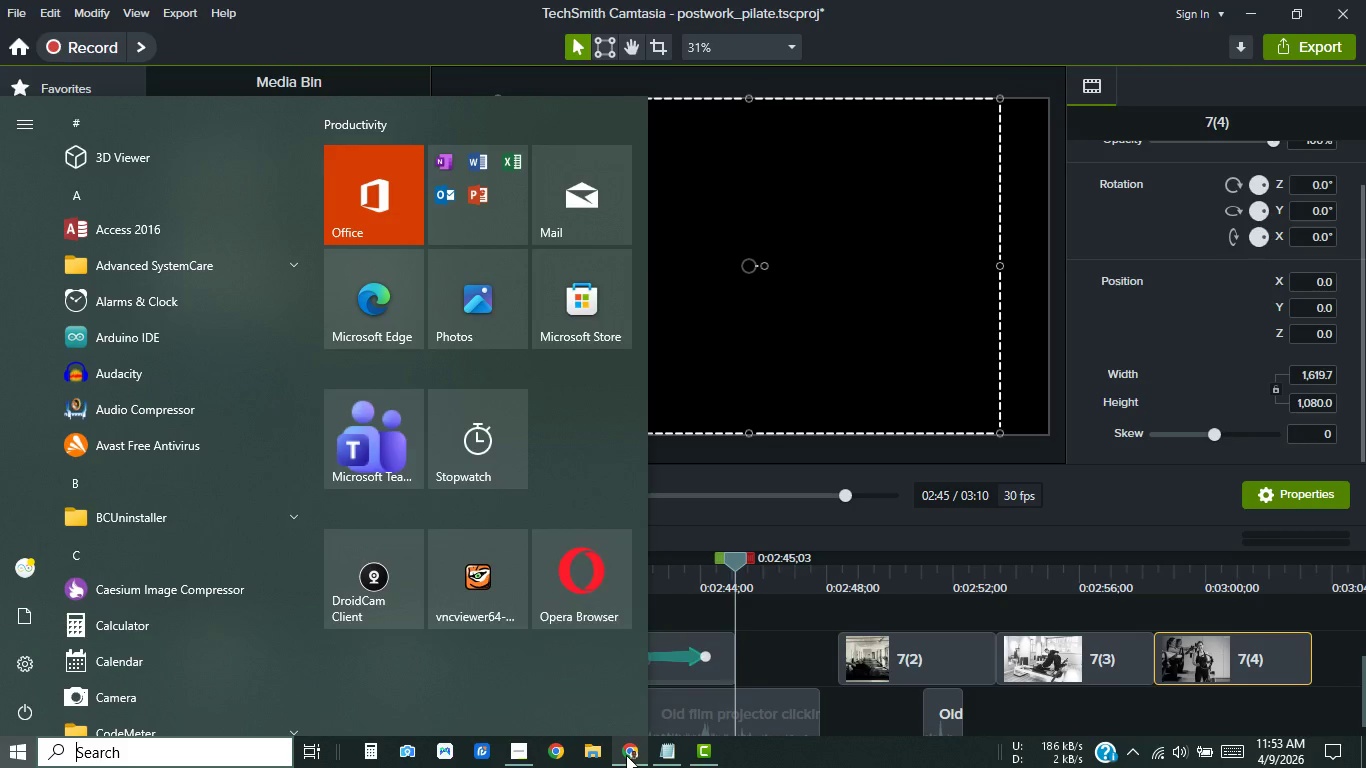 
left_click([626, 755])
 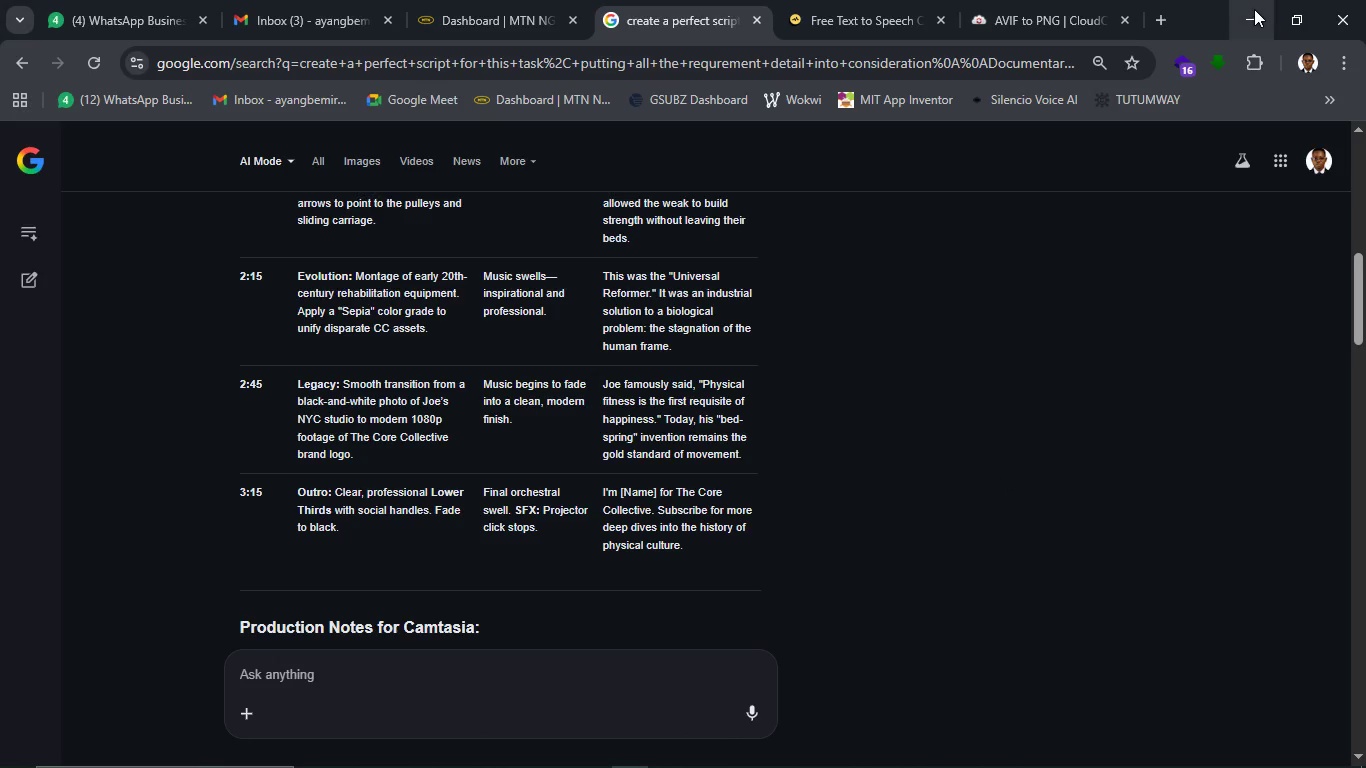 
wait(8.44)
 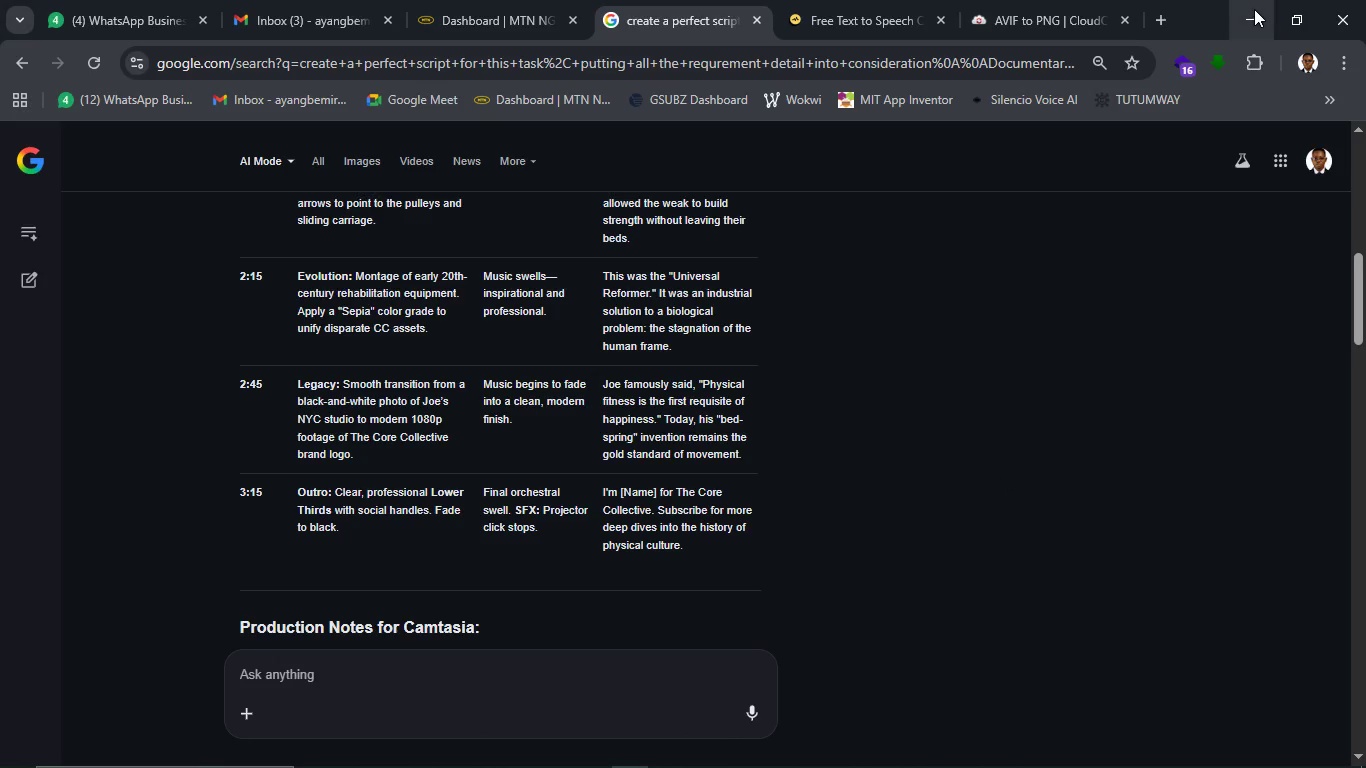 
left_click([1254, 9])
 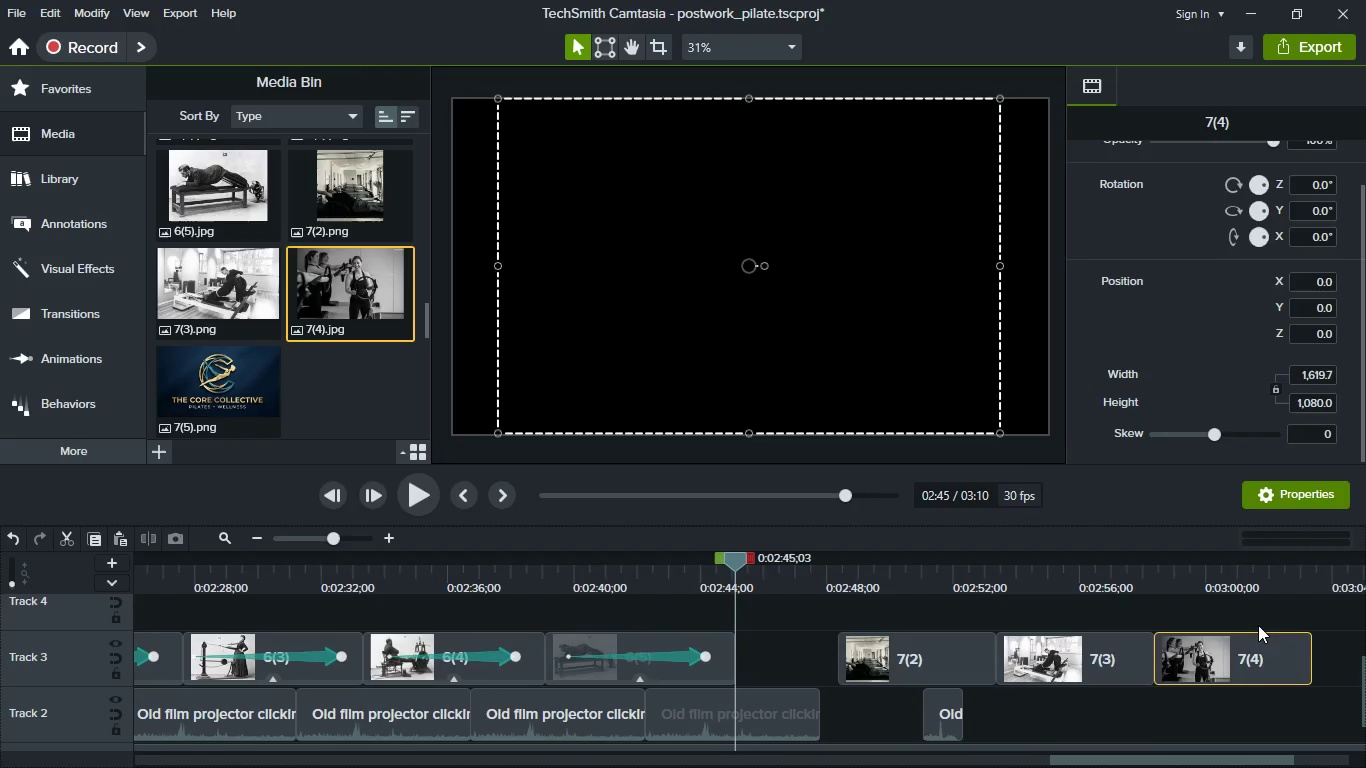 
mouse_move([1225, 668])
 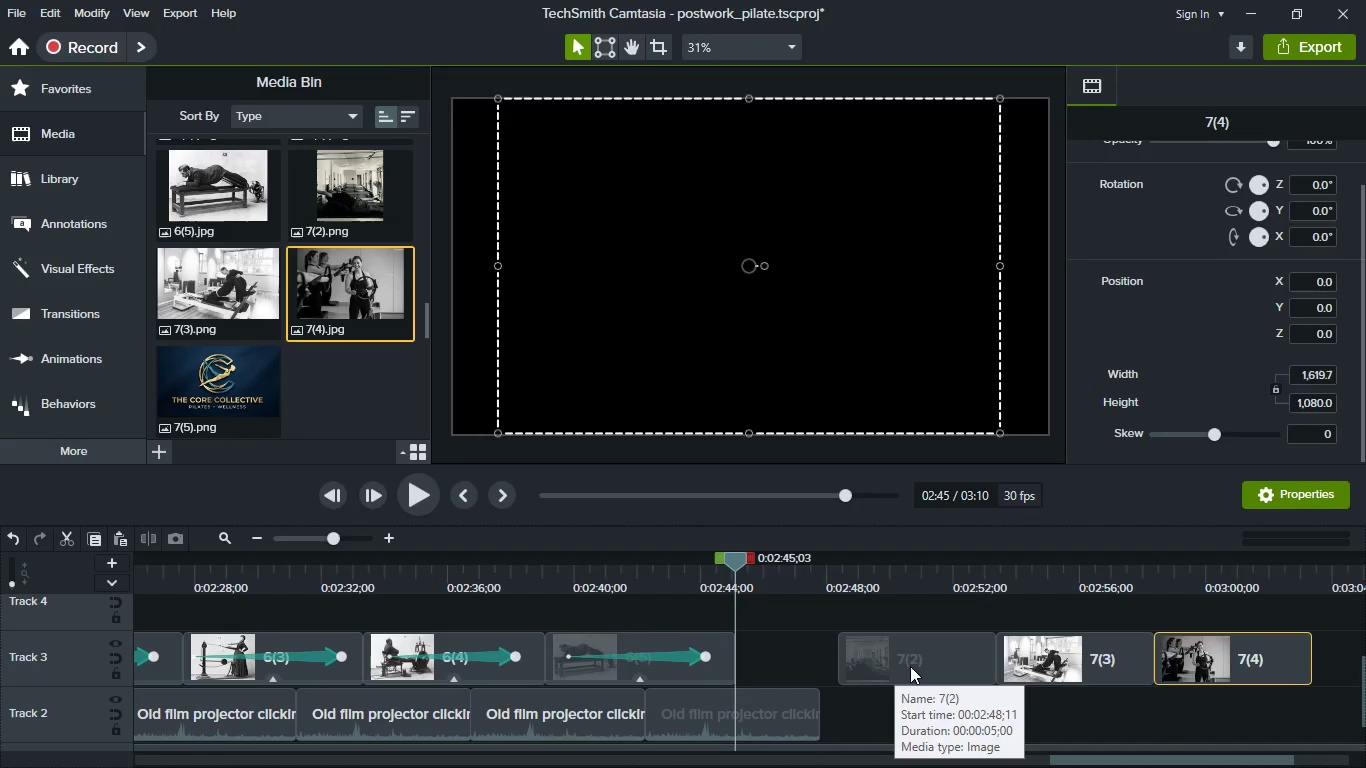 
left_click([910, 666])
 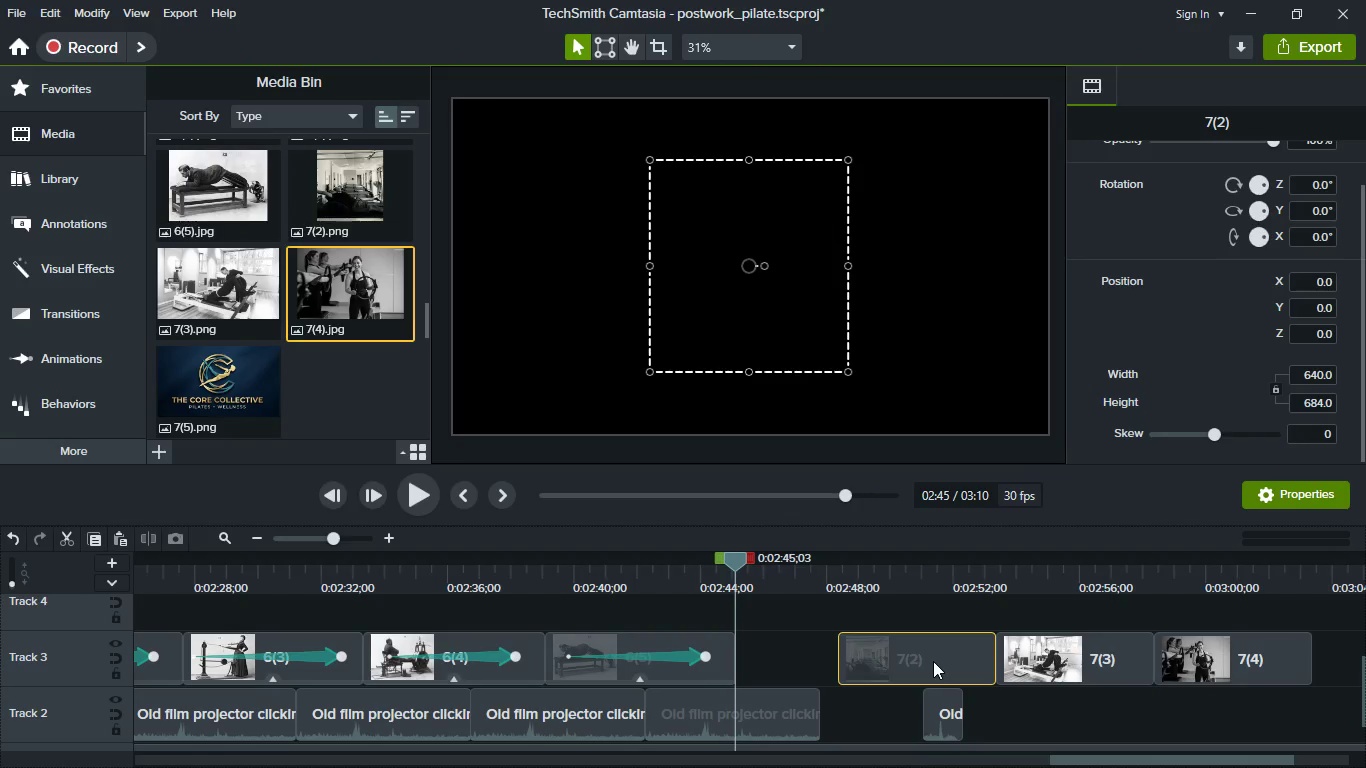 
hold_key(key=ShiftLeft, duration=1.53)
left_click_drag(start_coordinate=[933, 661], to_coordinate=[757, 655])
 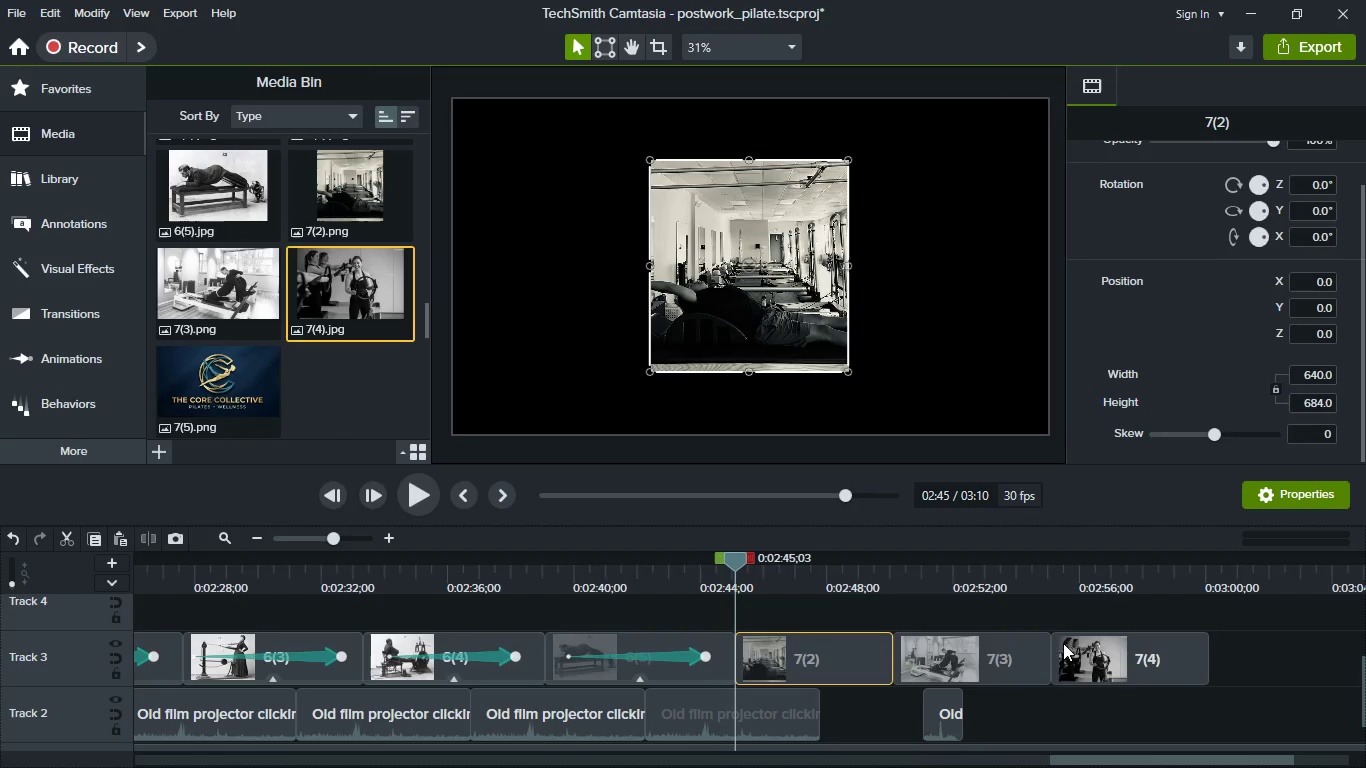 
key(Shift+ShiftLeft)
 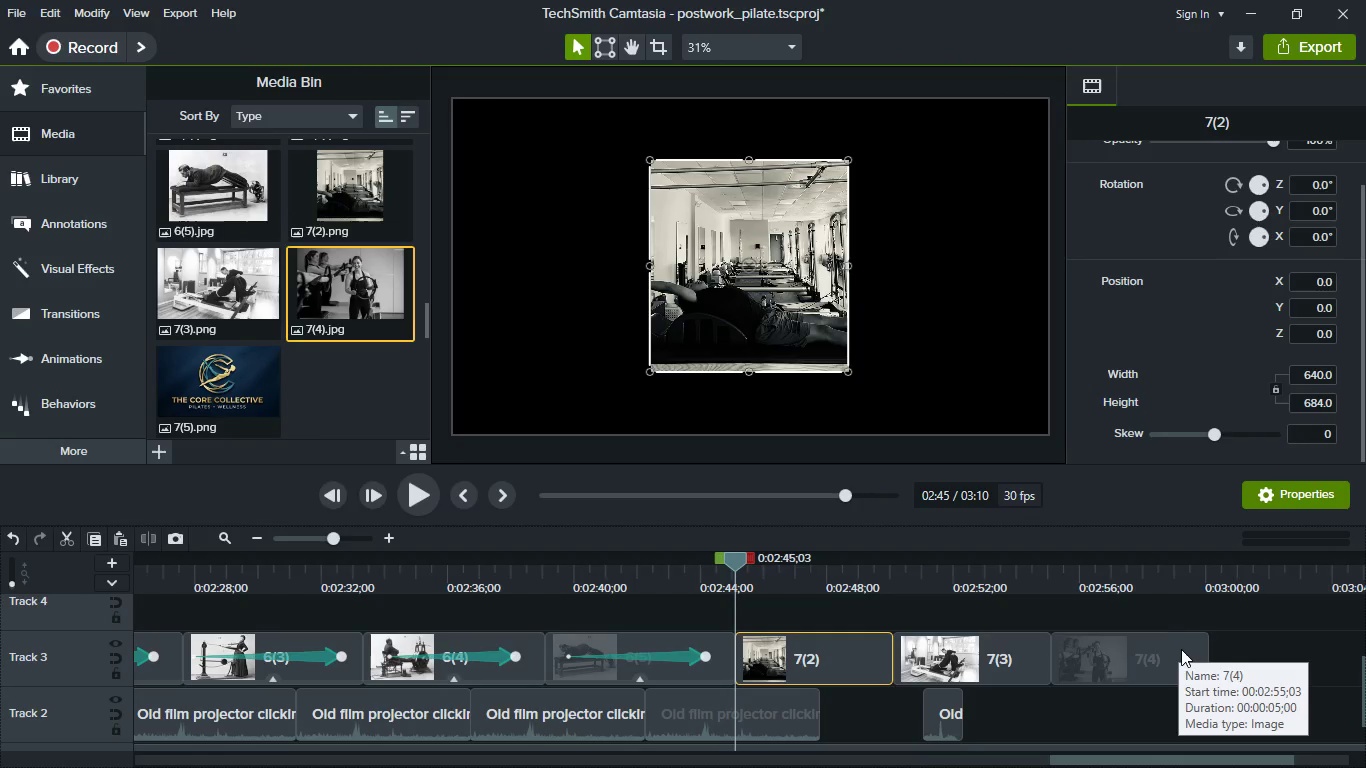 
left_click([1183, 650])
 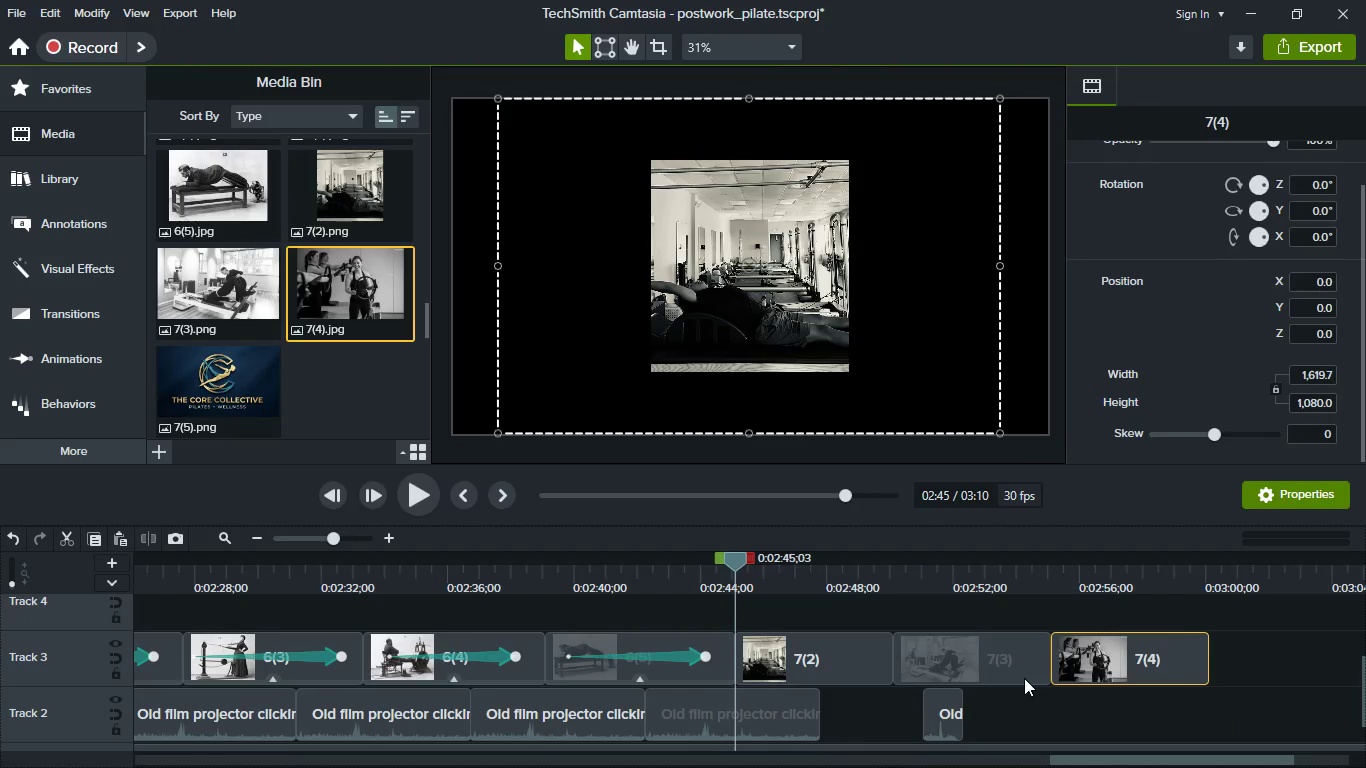 
key(Meta+MetaLeft)
 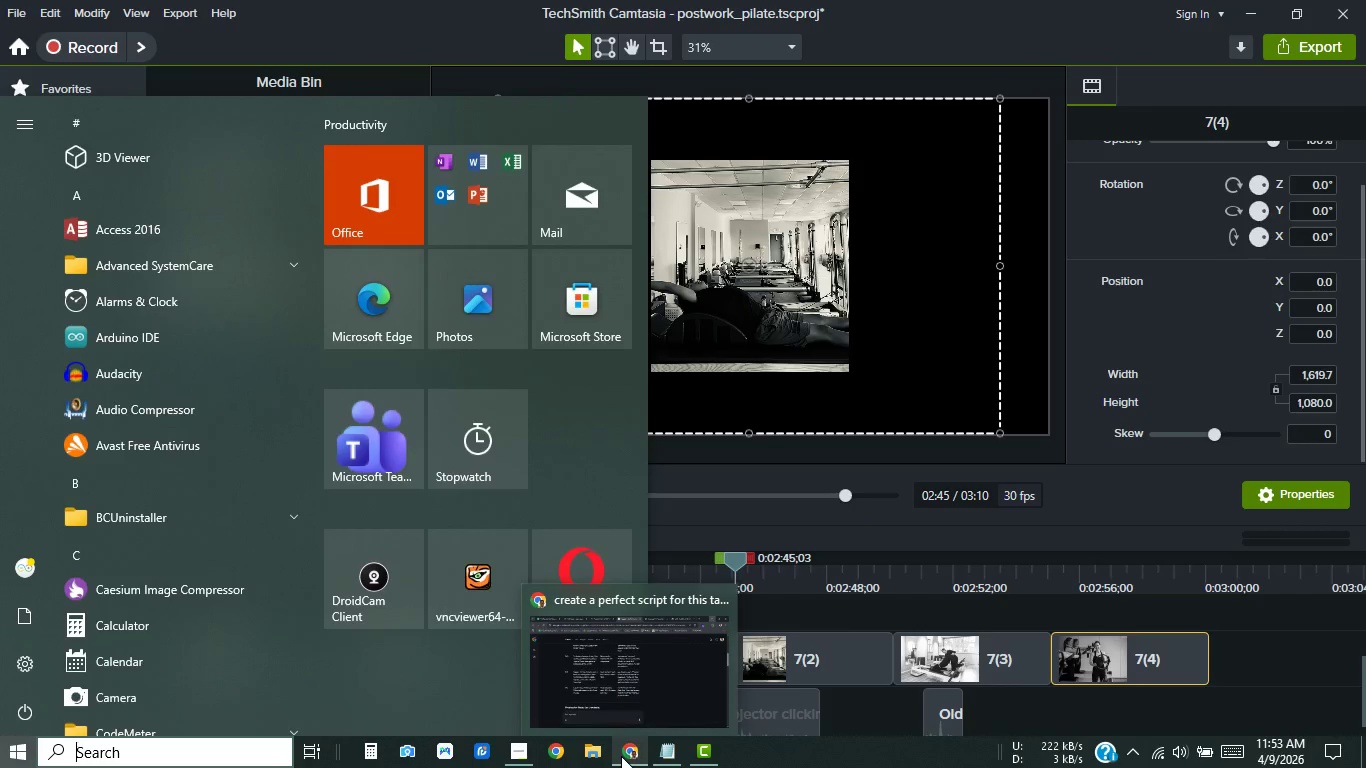 
left_click([621, 756])
 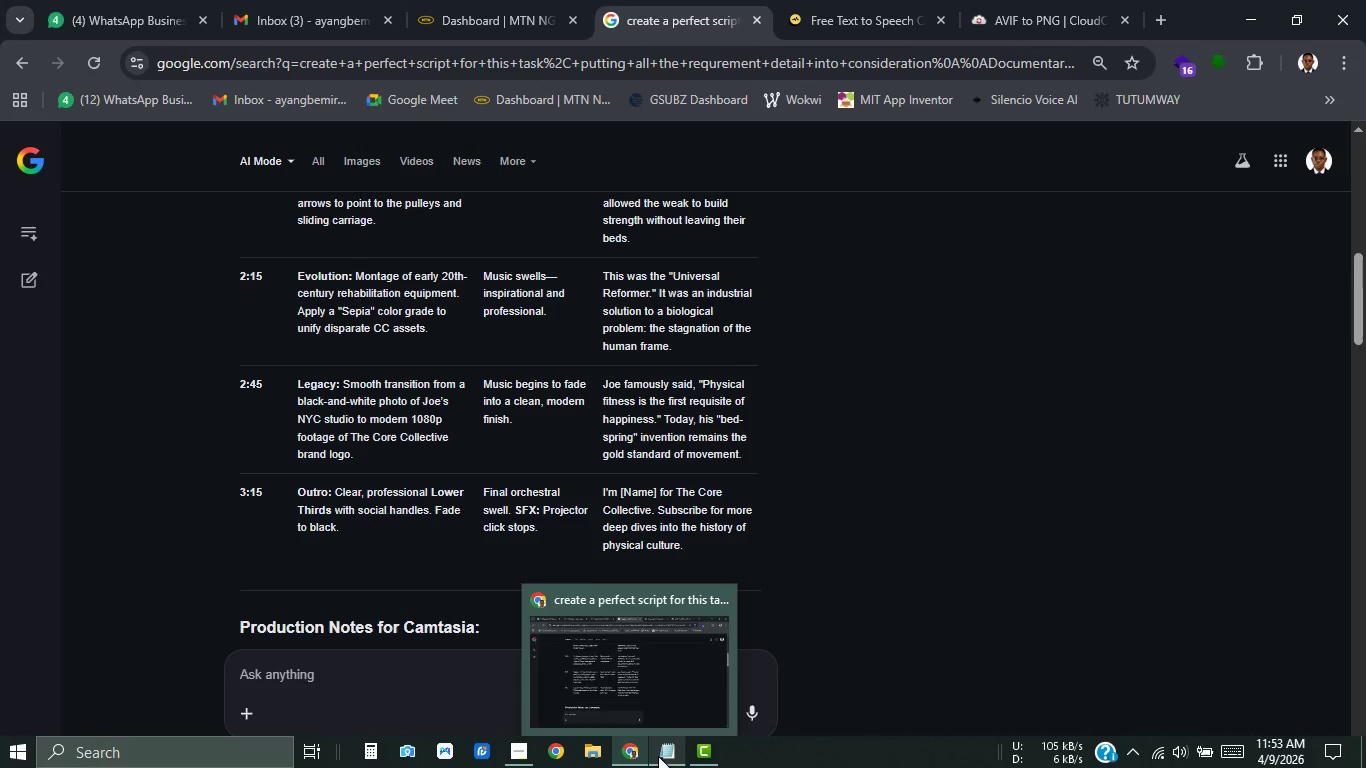 
left_click([668, 756])
 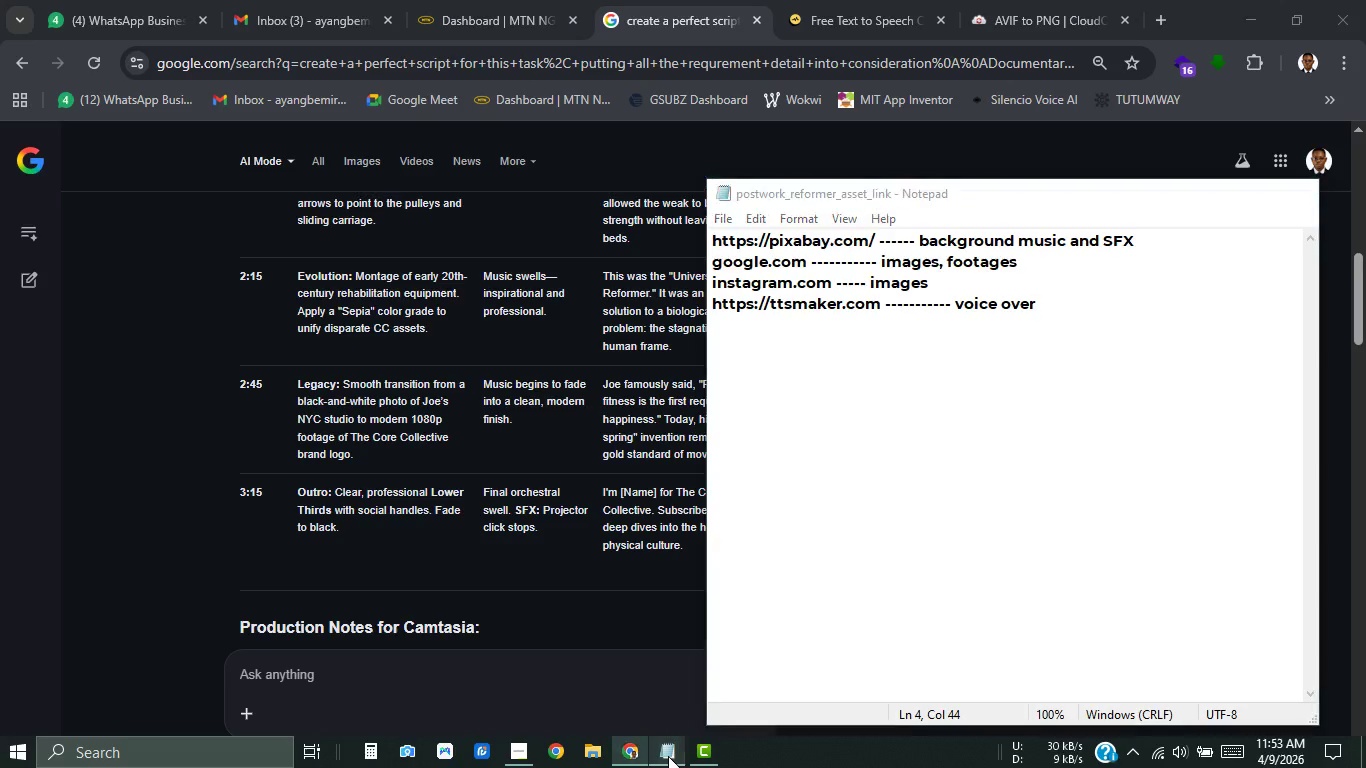 
left_click([668, 756])
 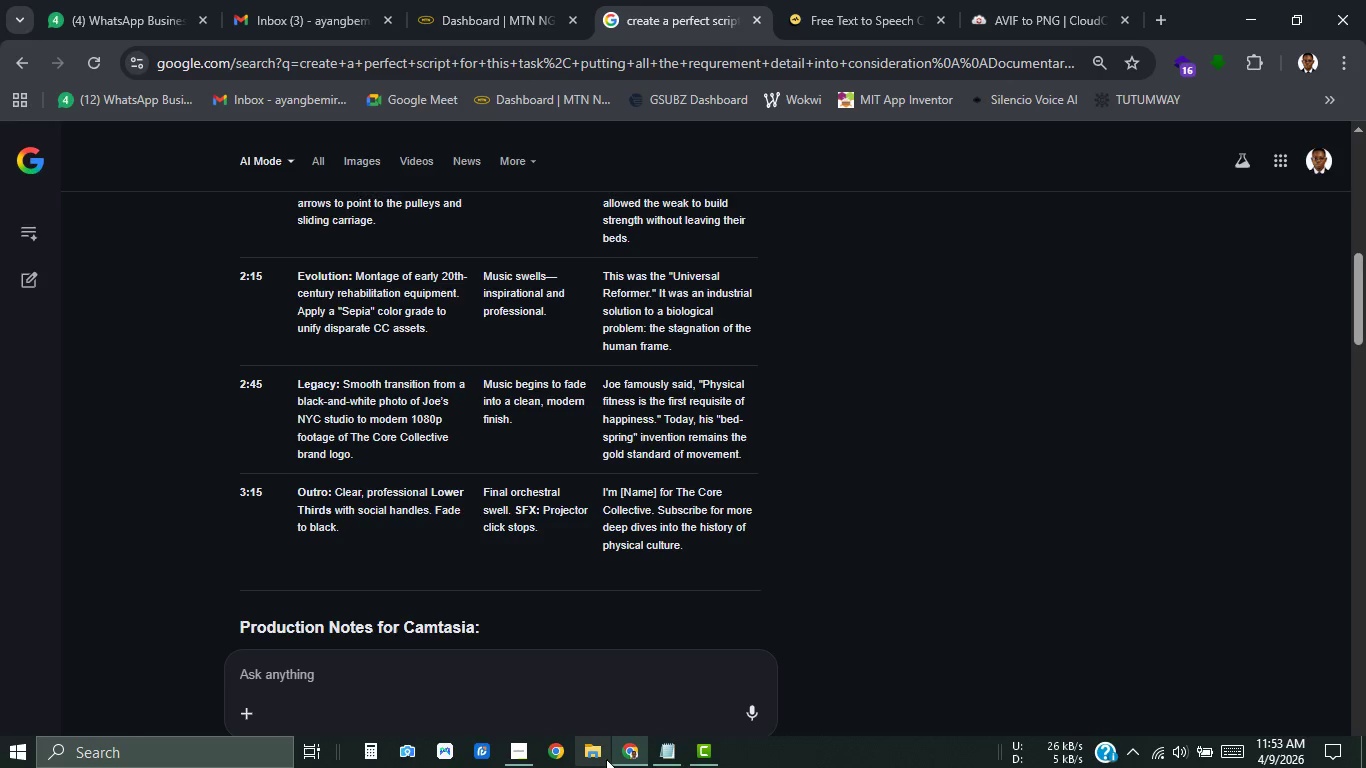 
left_click([602, 758])
 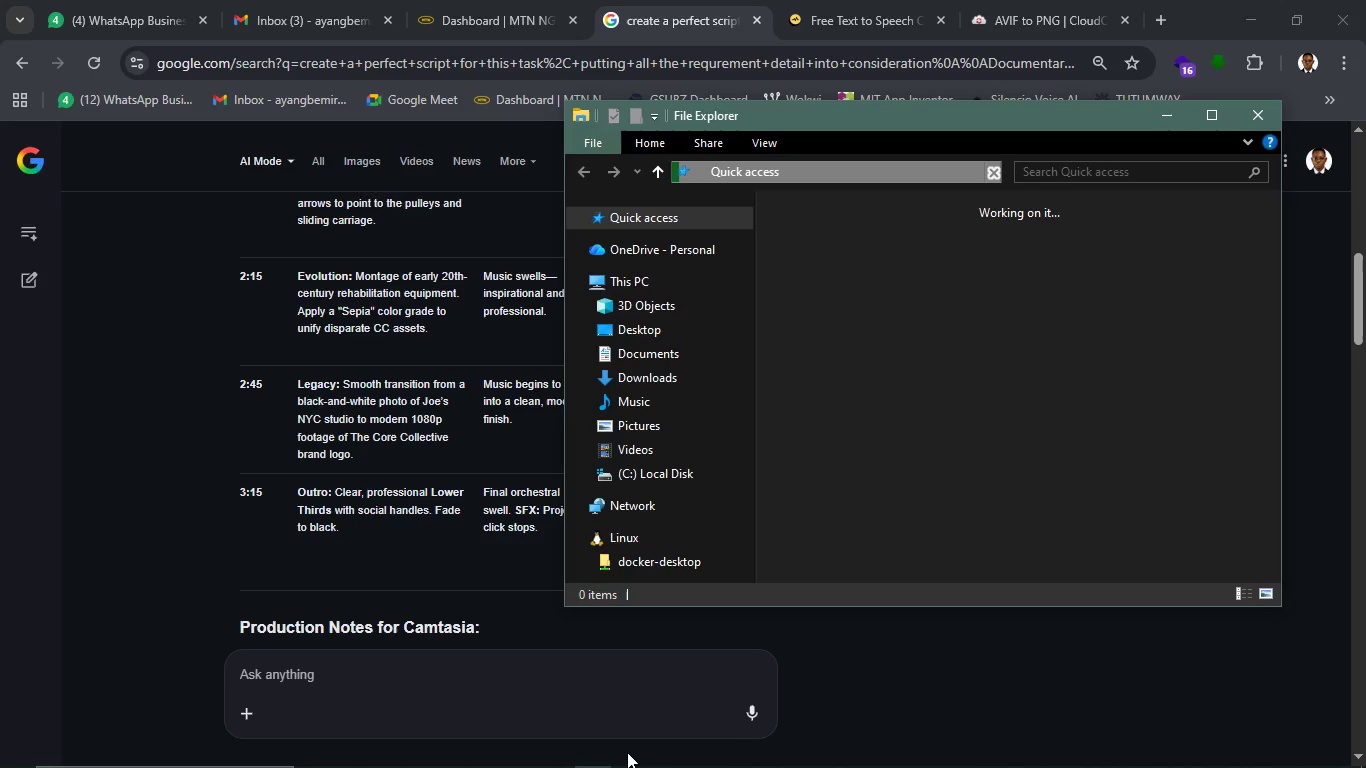 
wait(6.3)
 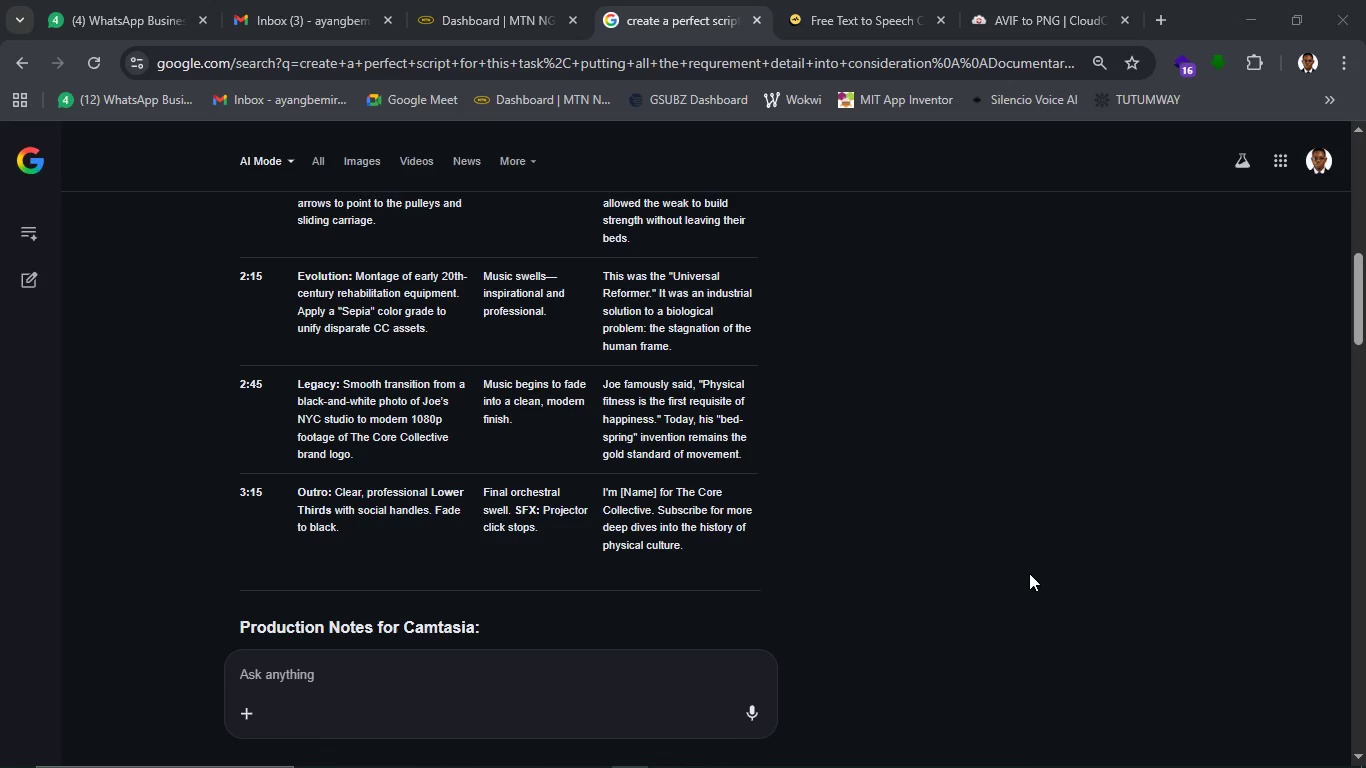 
left_click([691, 759])
 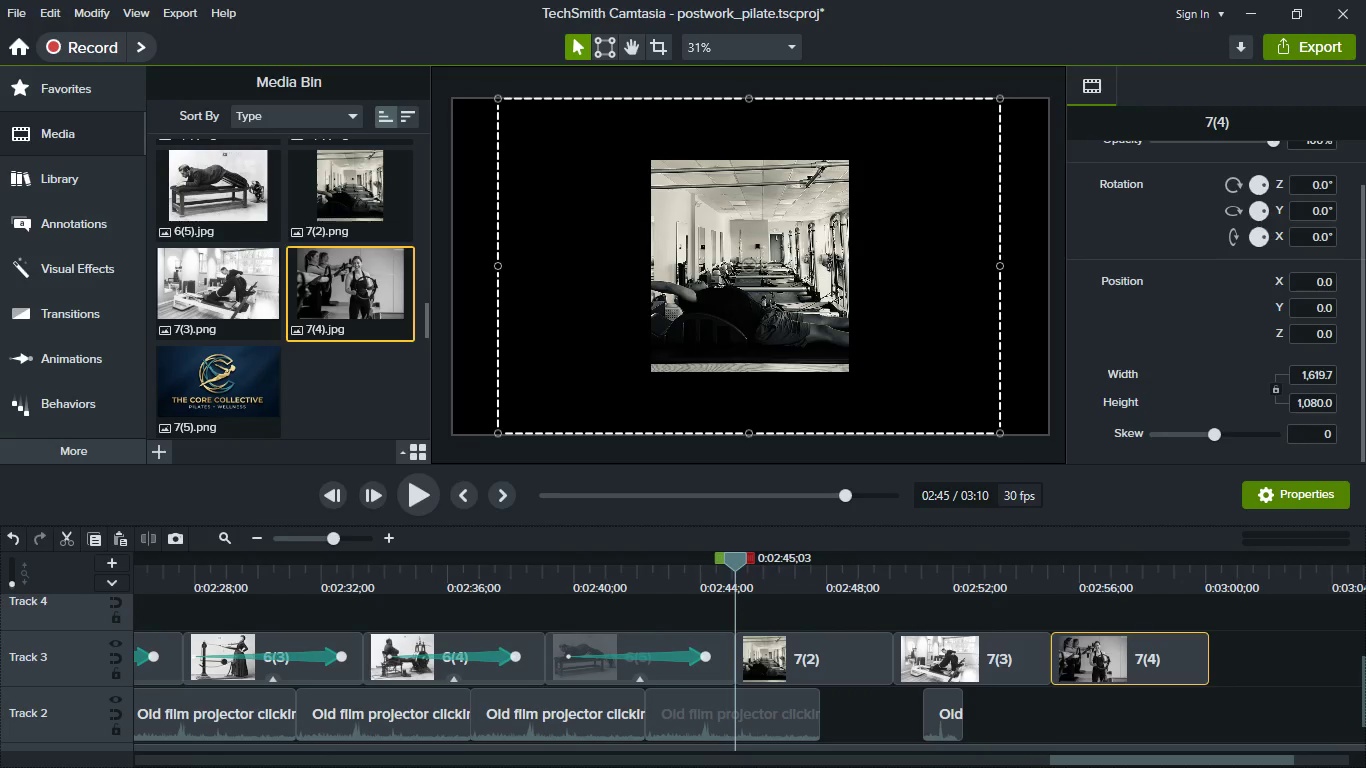 
key(Meta+MetaLeft)
 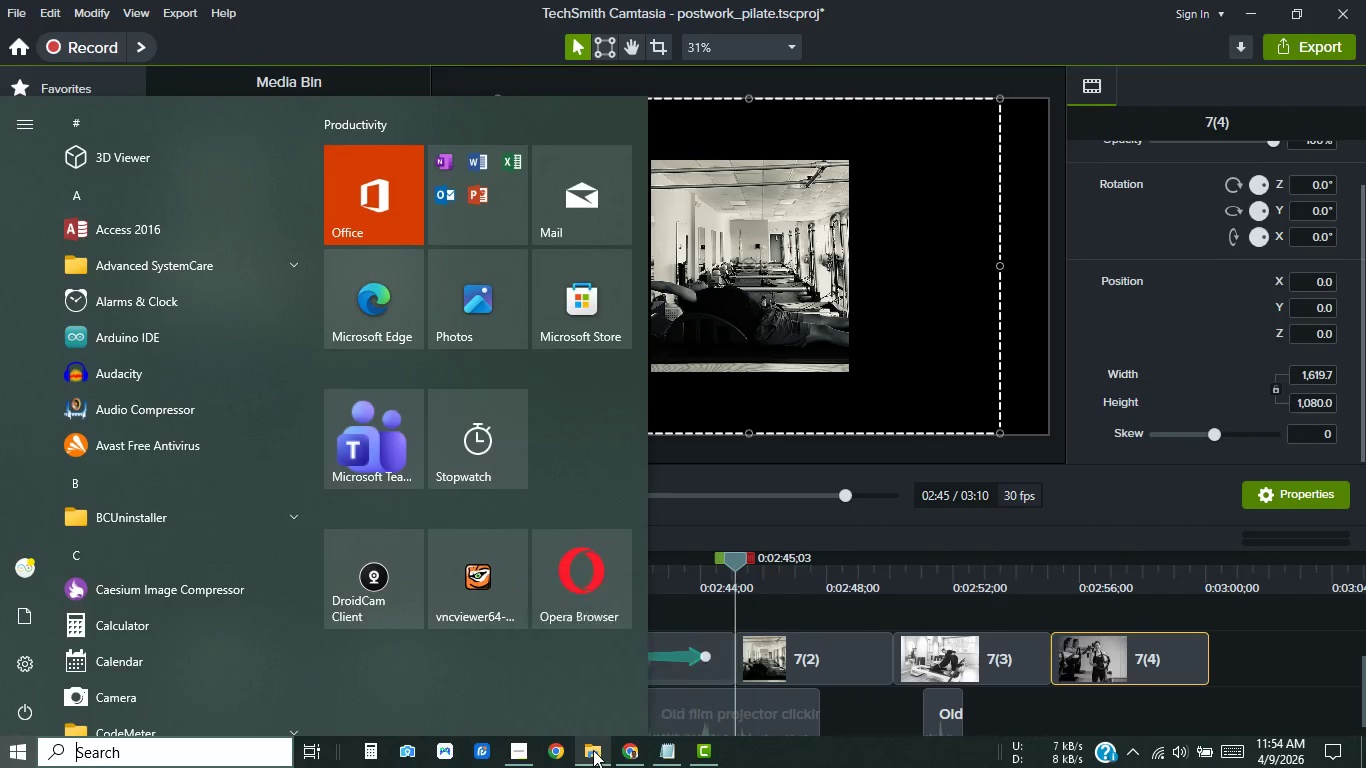 
left_click([593, 750])
 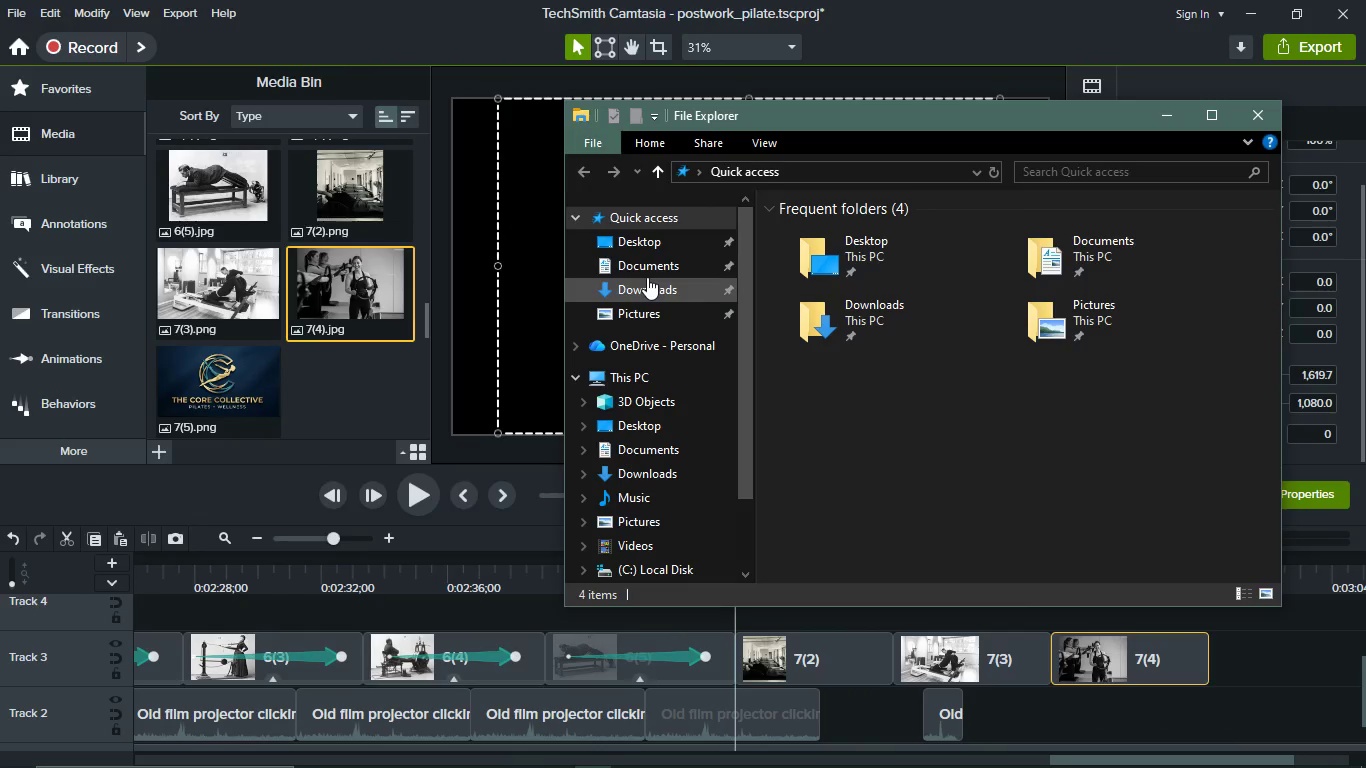 
left_click([647, 275])
 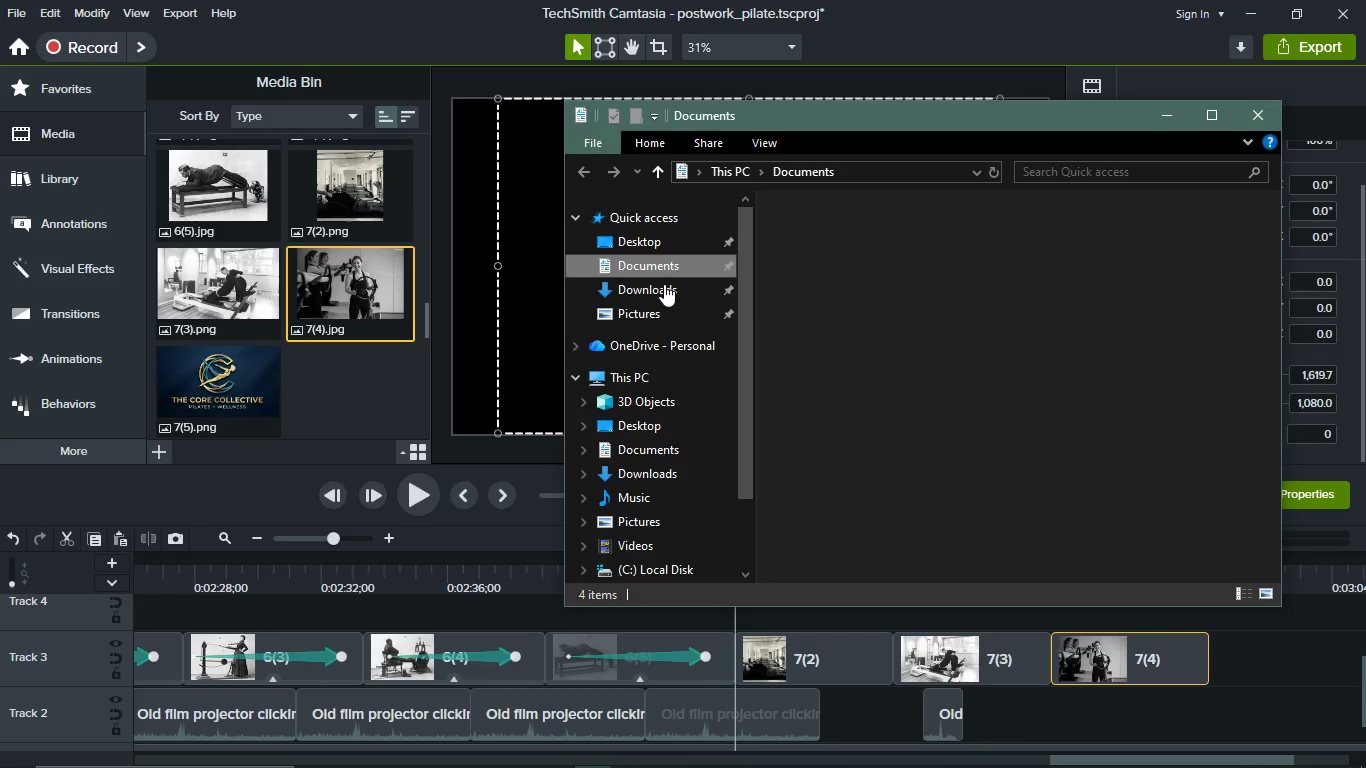 
left_click([664, 284])
 